 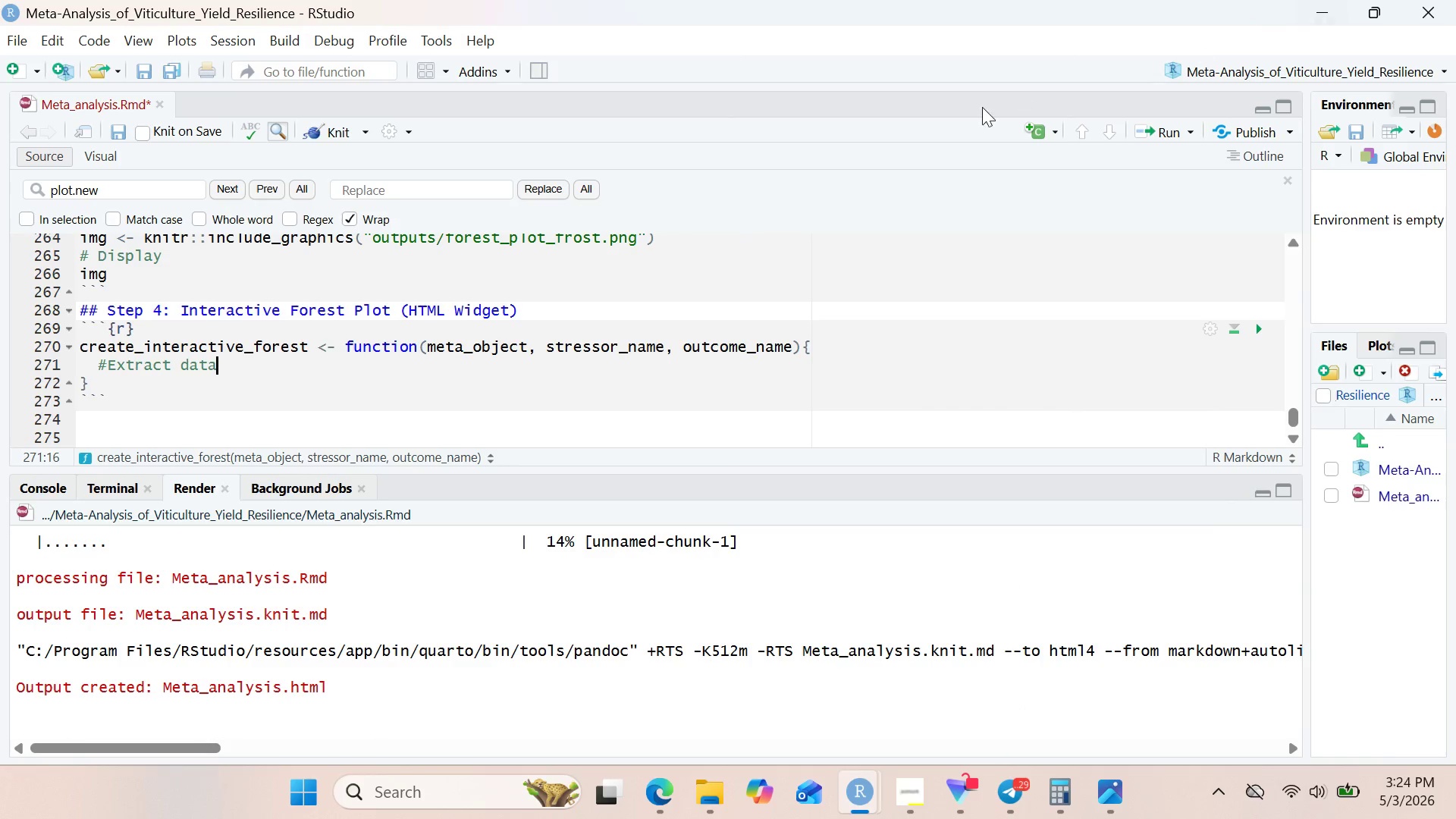 
type( from meta object)
 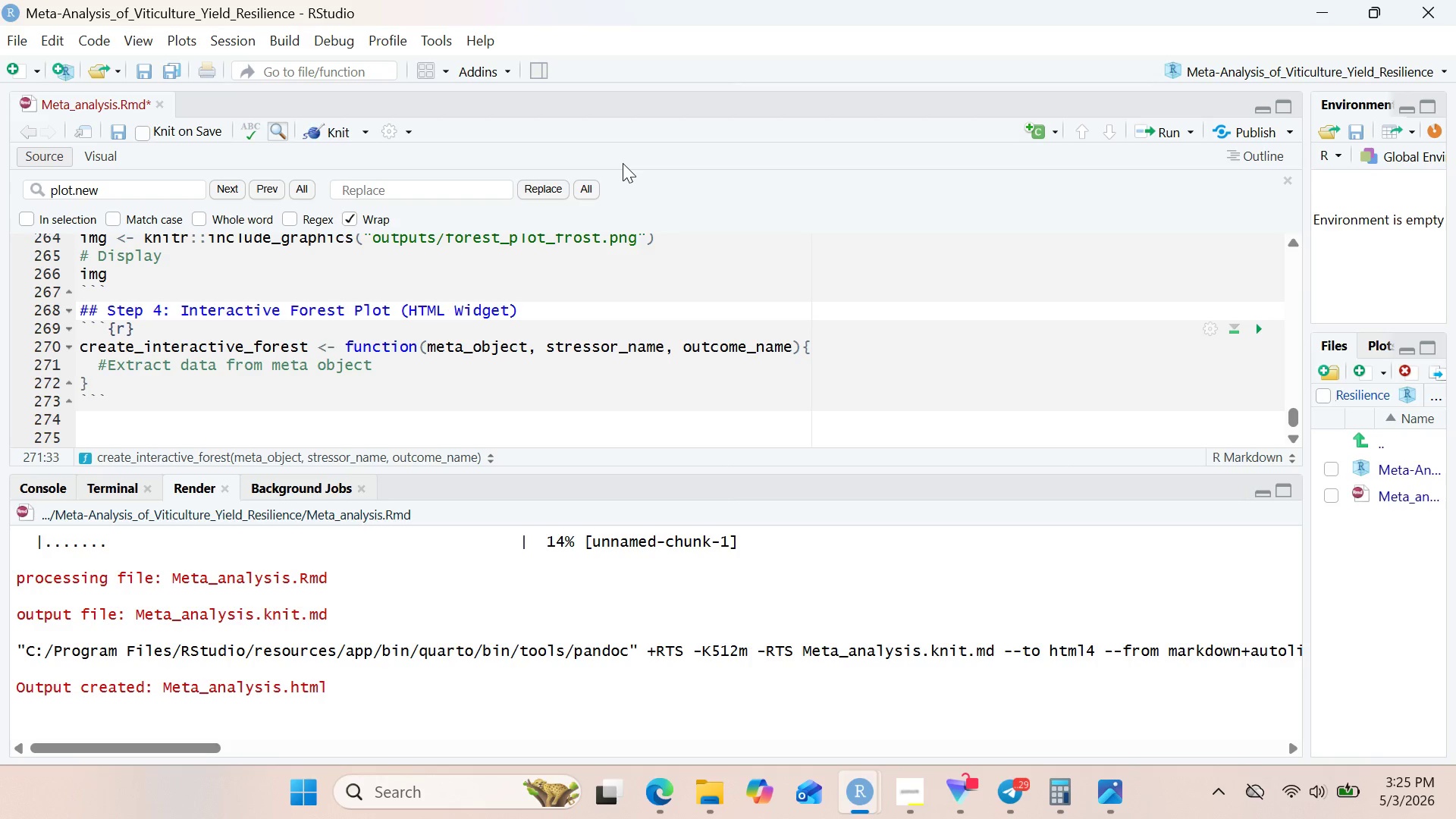 
key(Enter)
 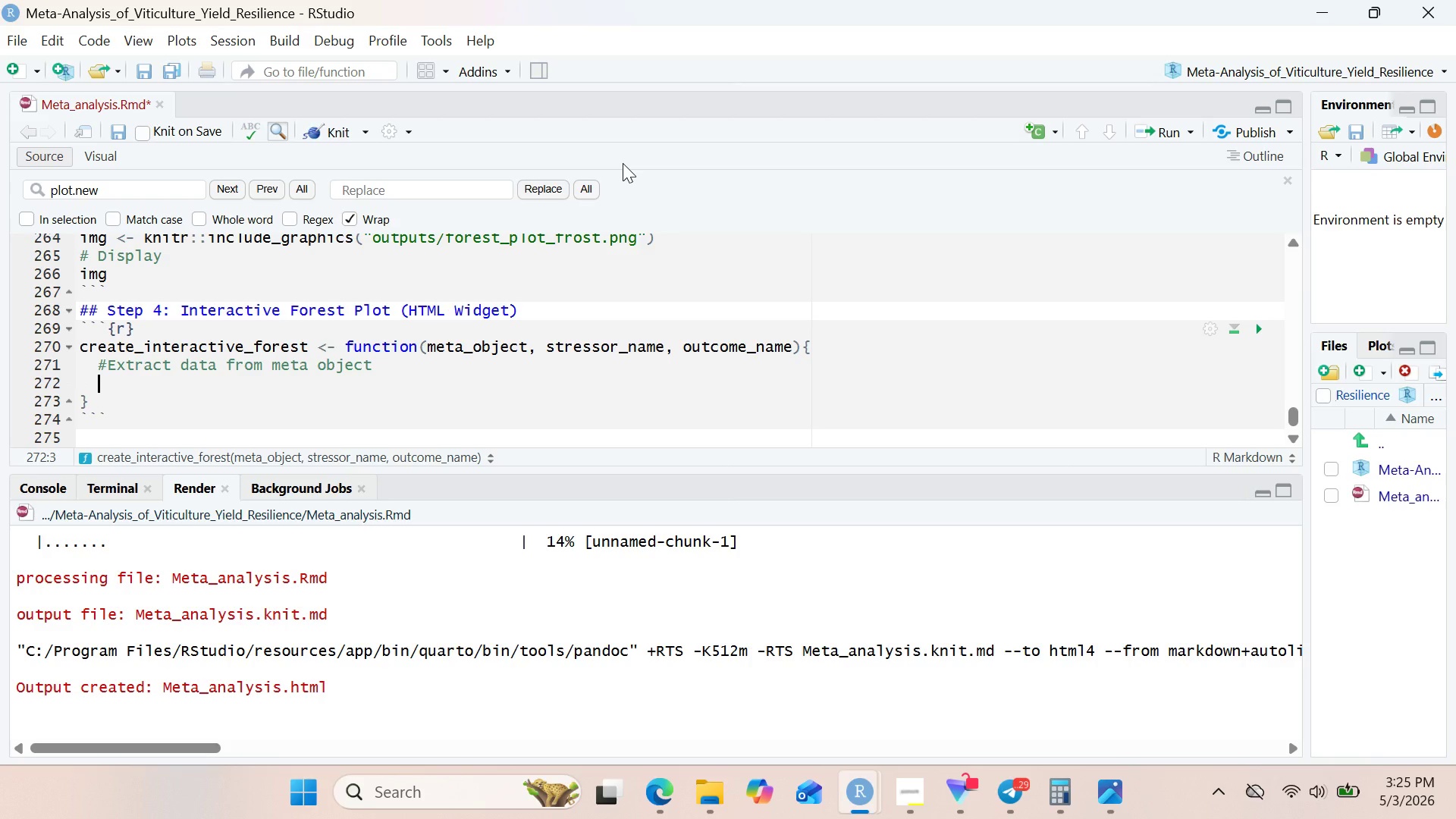 
type(forest_data <- data.frame()
 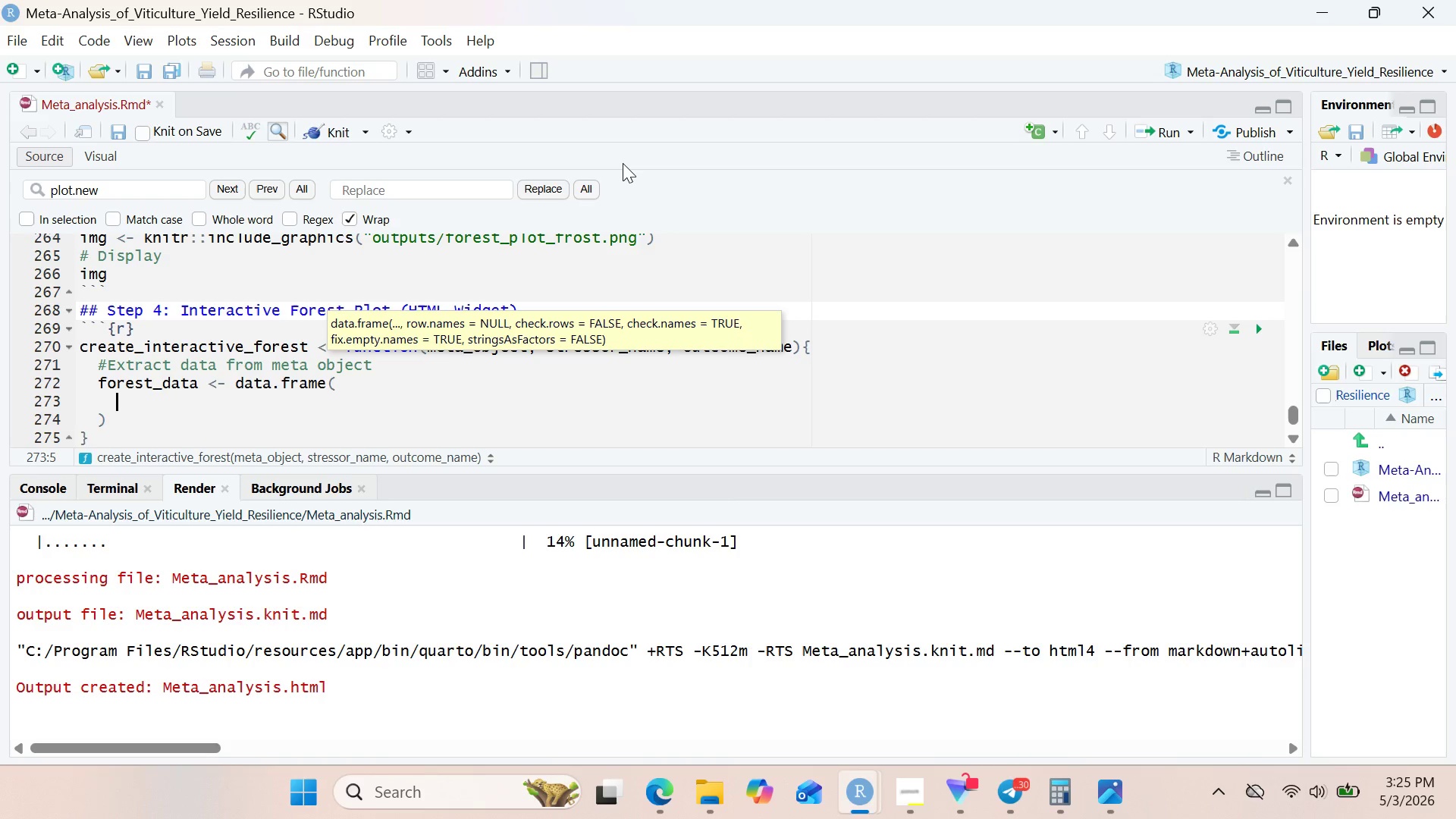 
 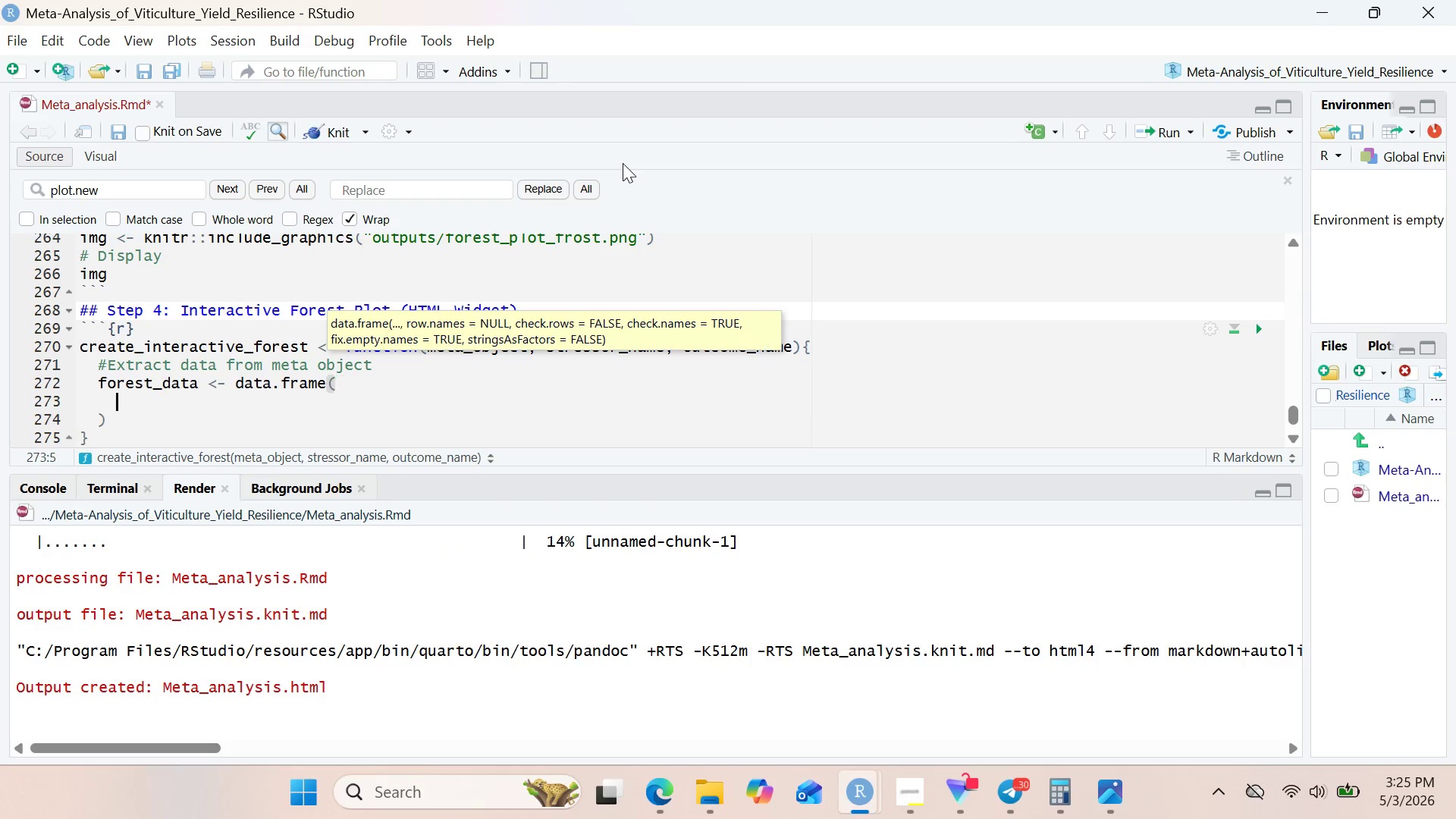 
key(Enter)
 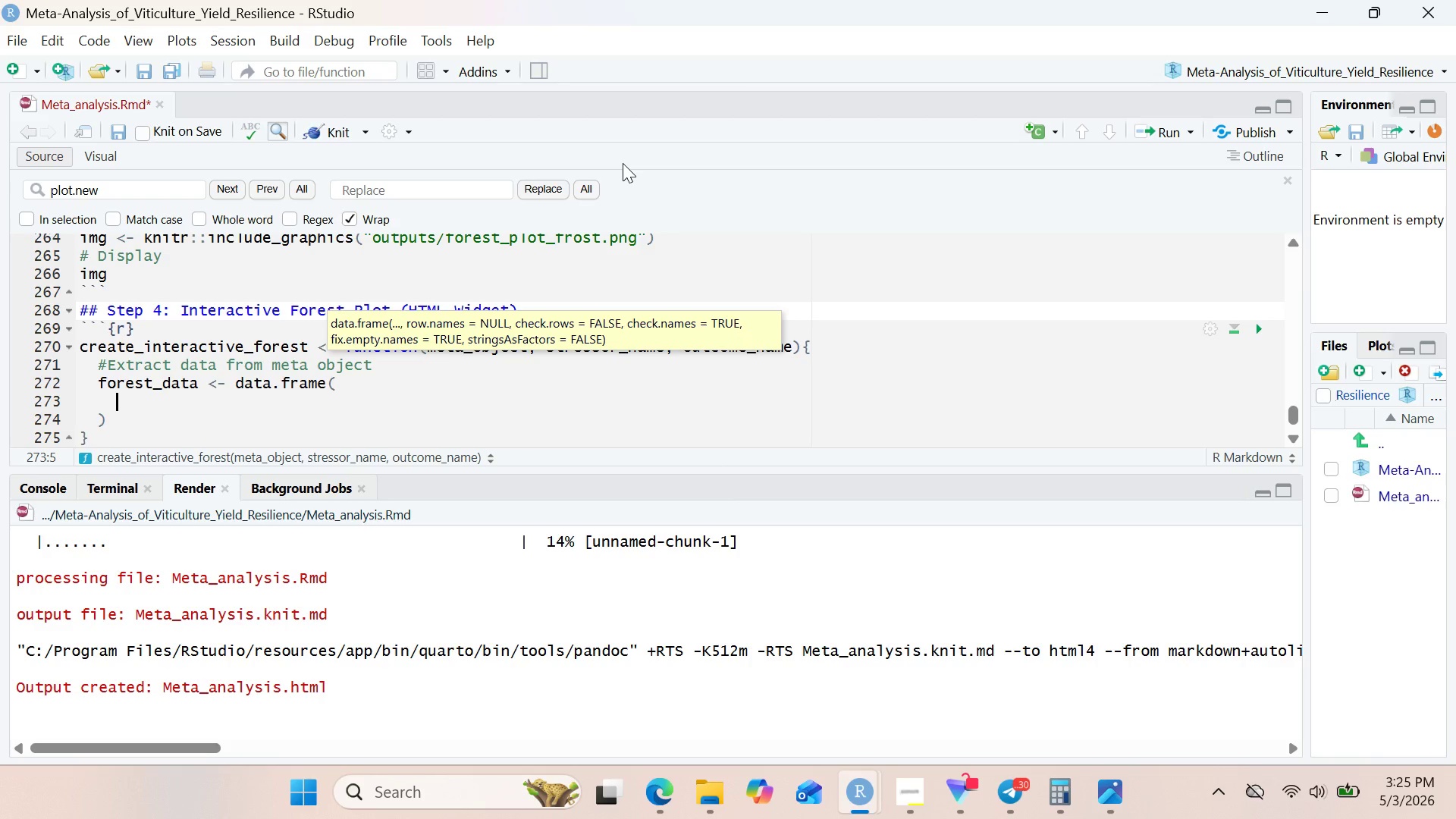 
type(study = meta)
 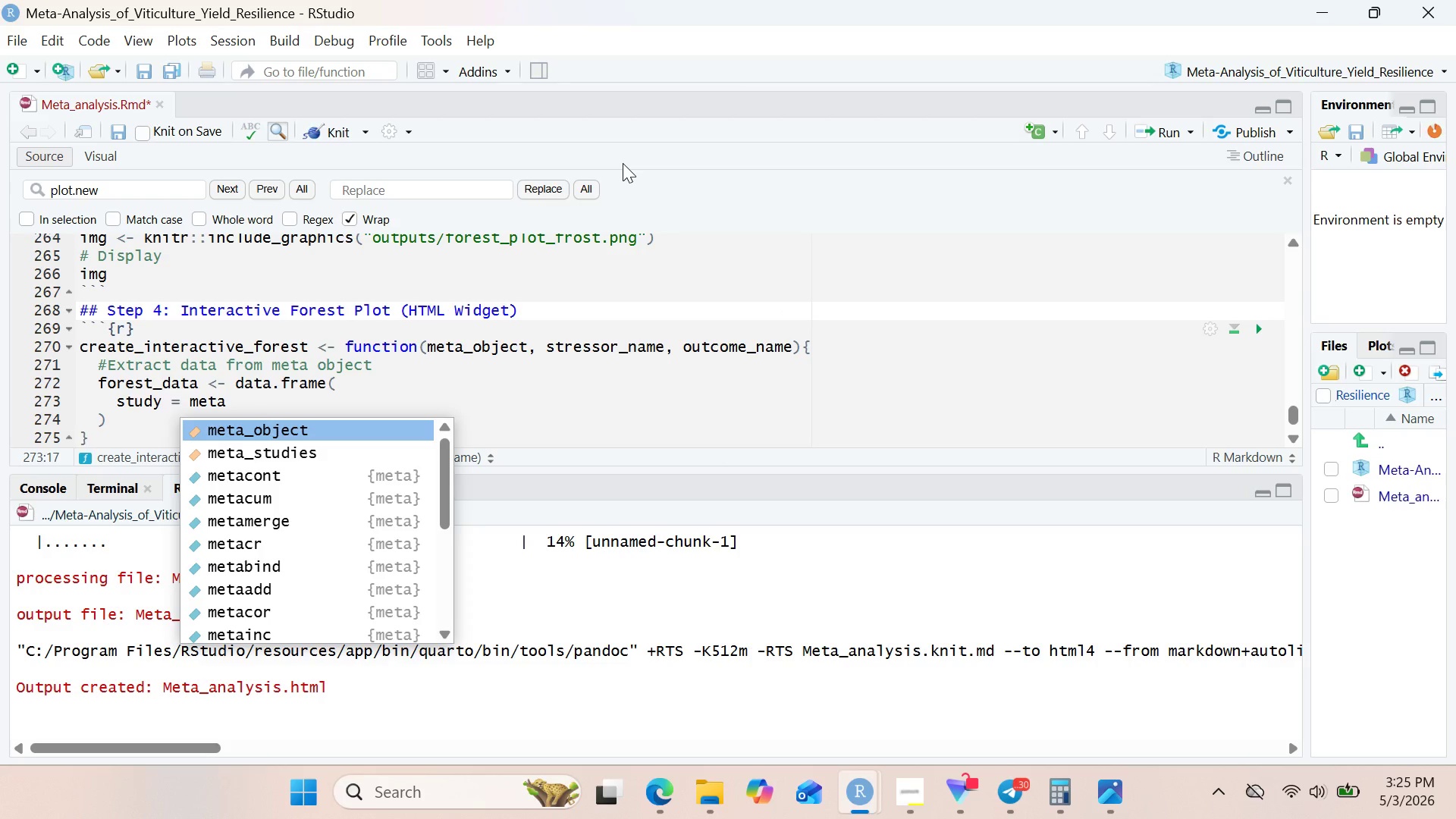 
key(Enter)
 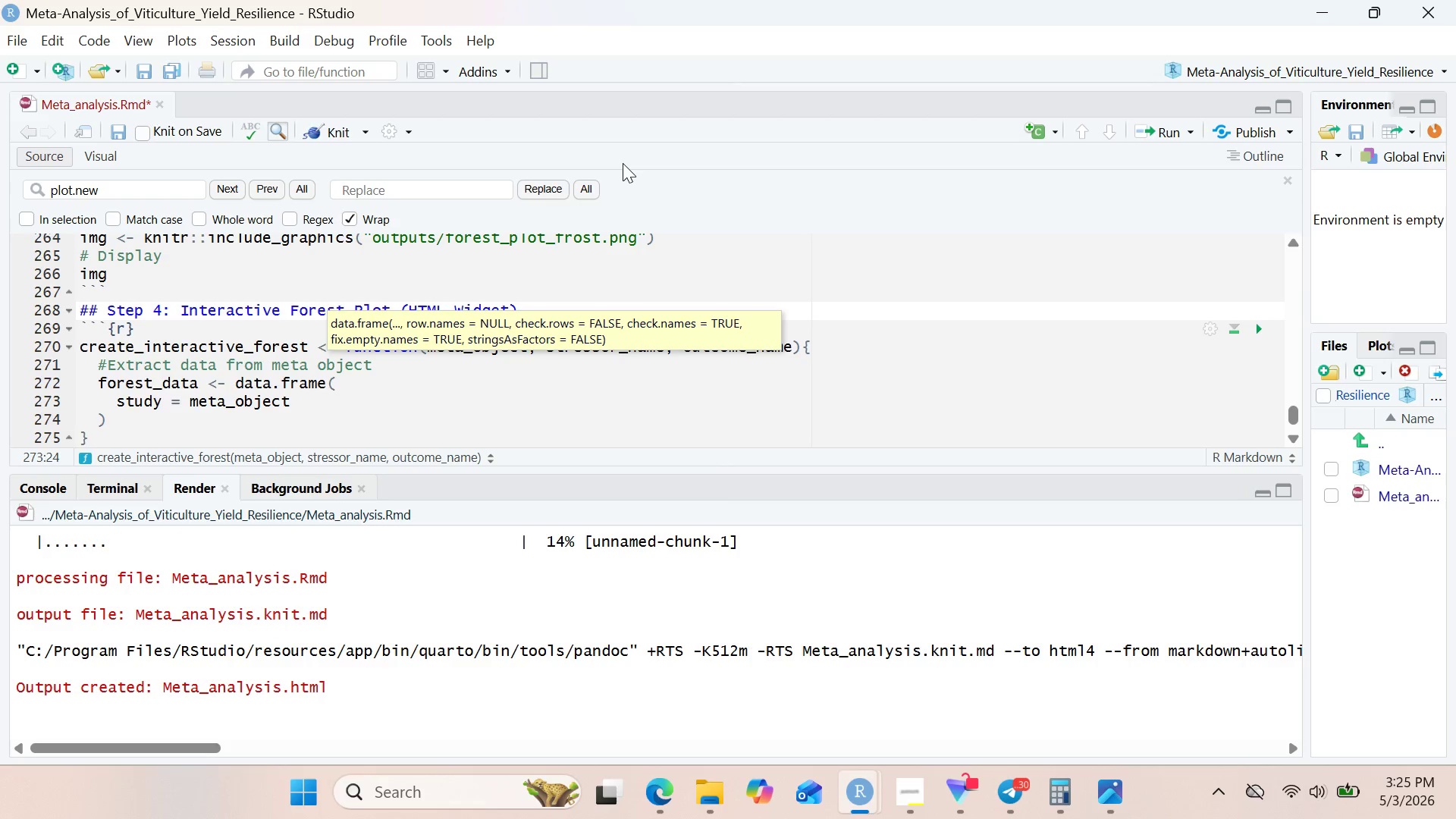 
type($studlab,)
 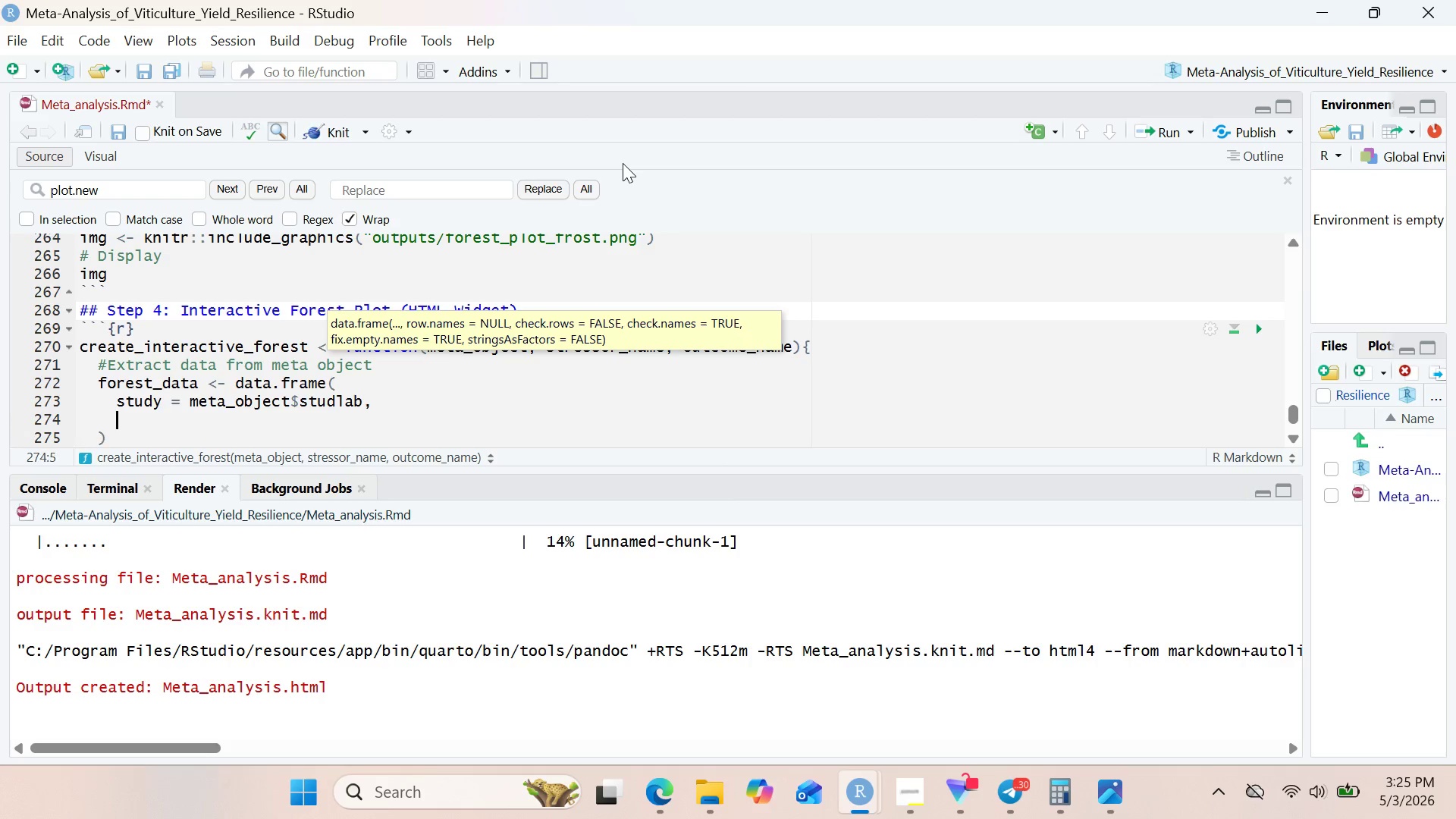 
key(Enter)
 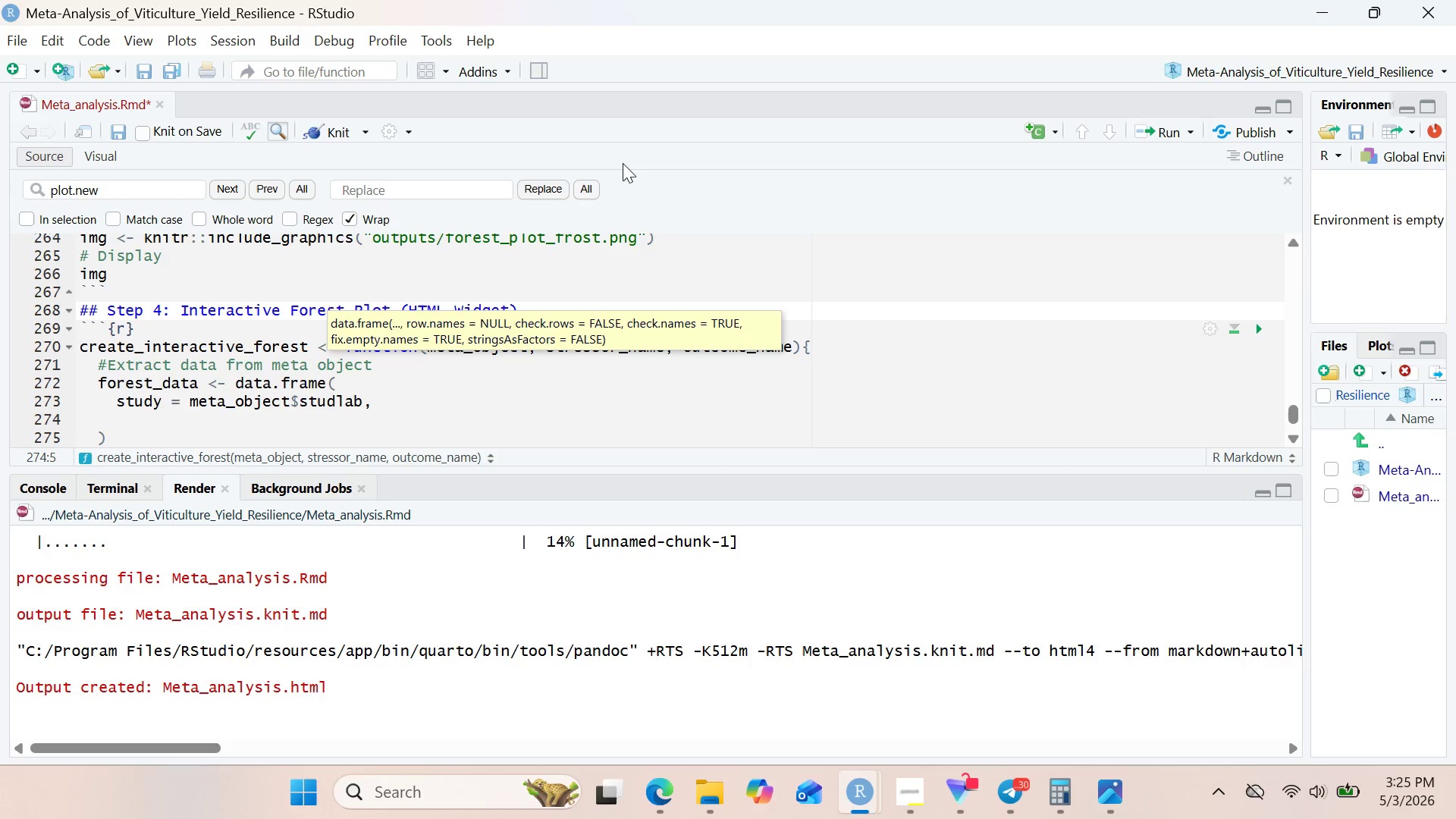 
type(effect = )
 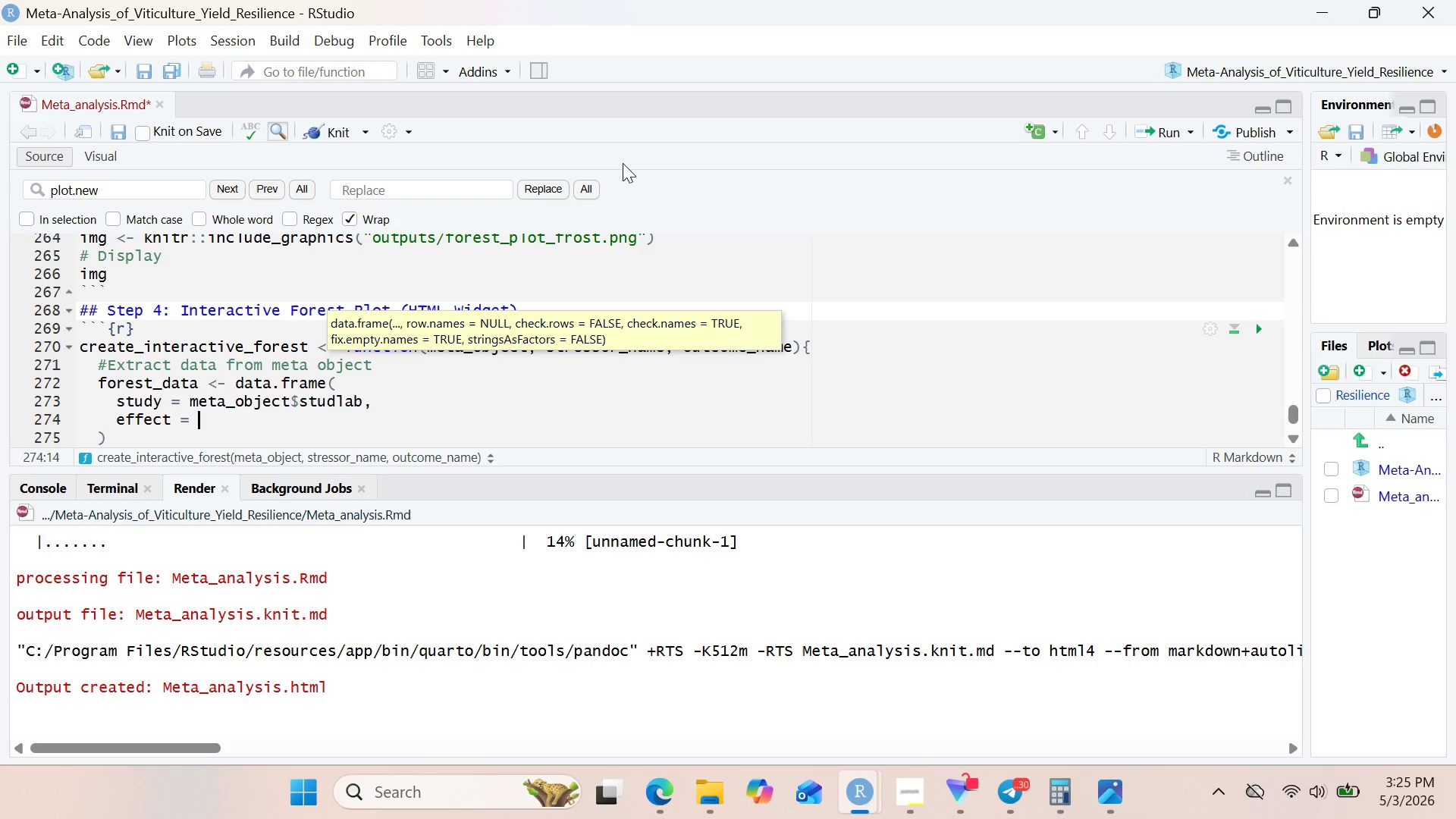 
type(meta_o)
 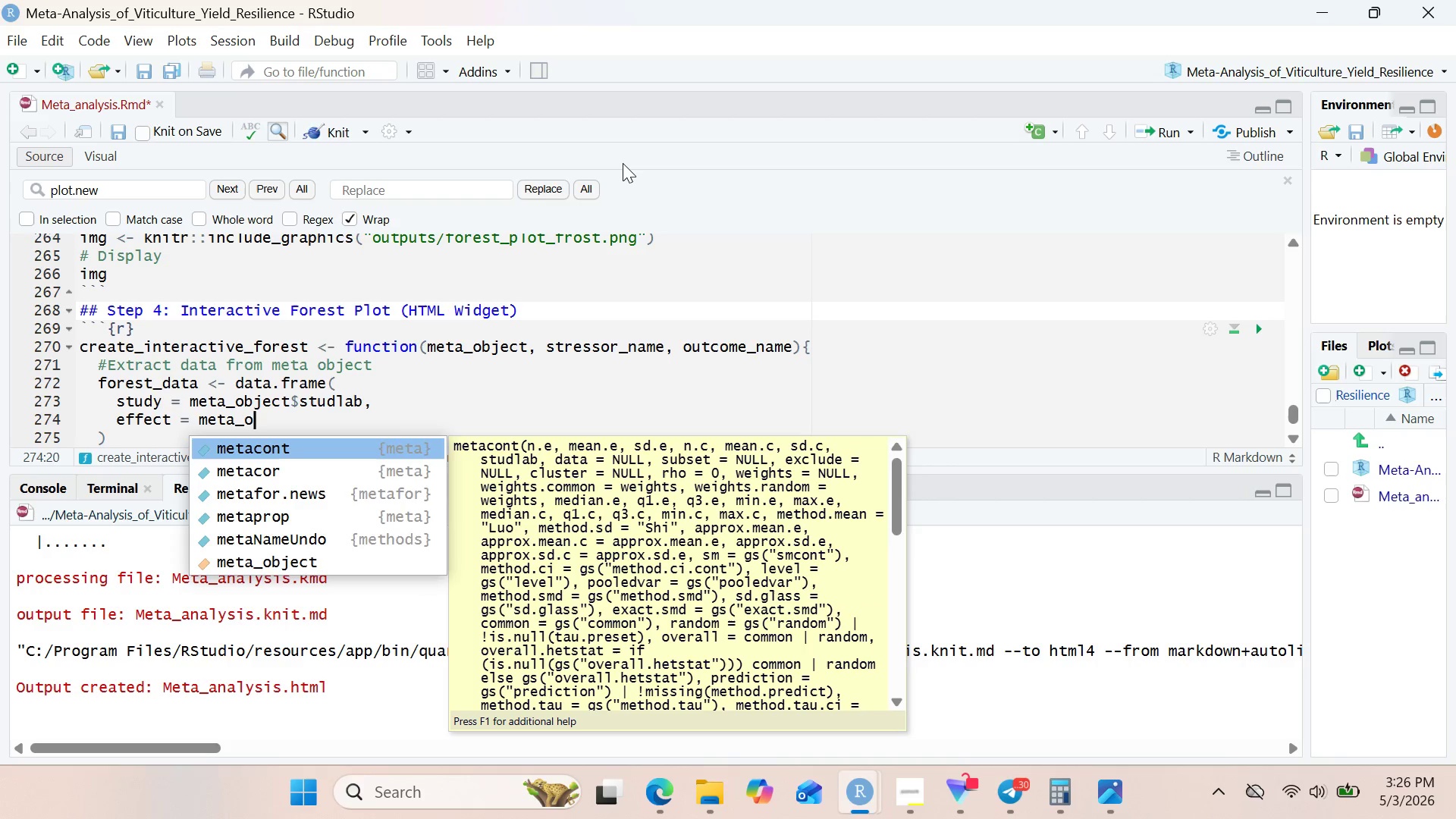 
key(ArrowDown)
 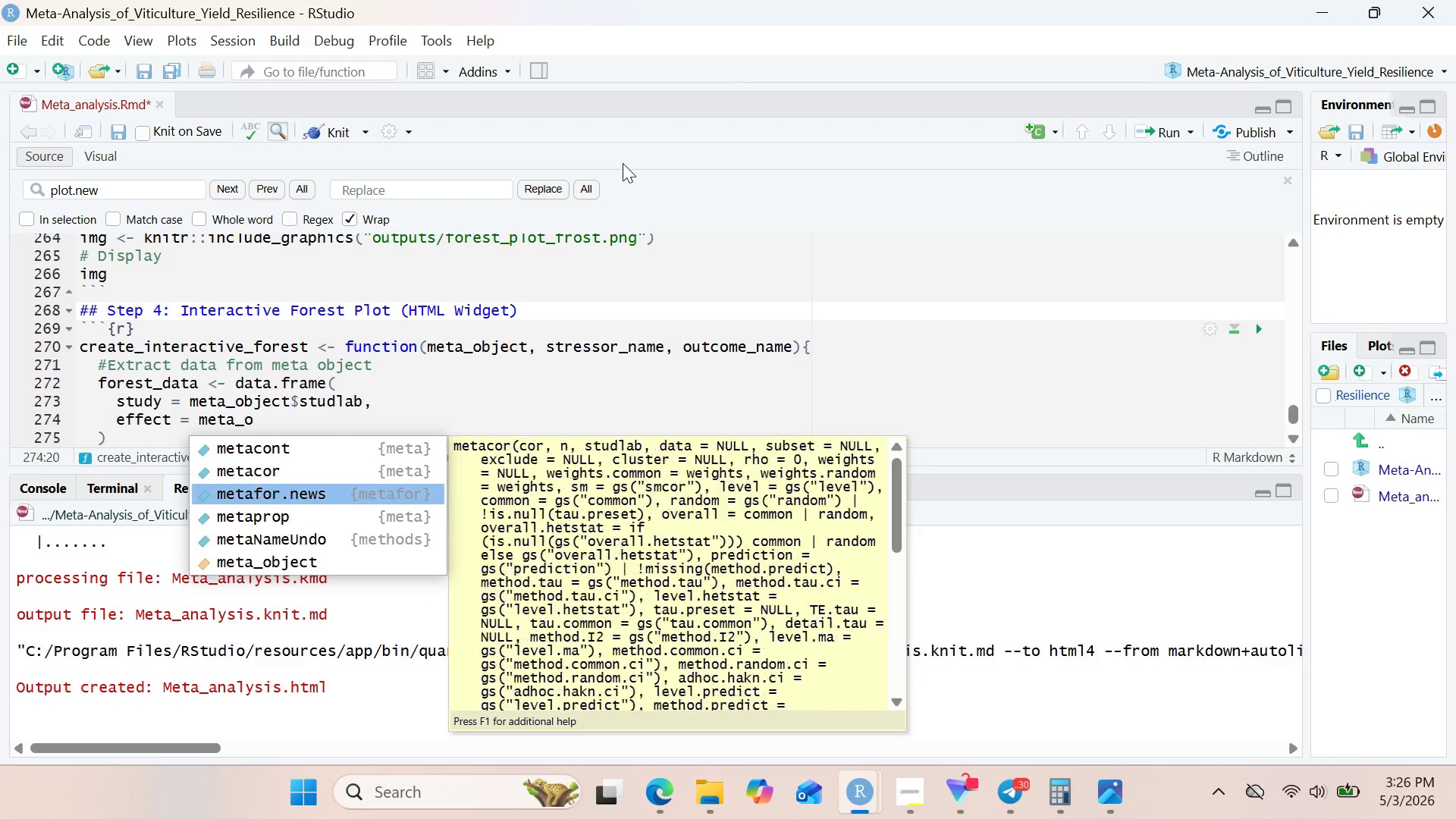 
key(ArrowDown)
 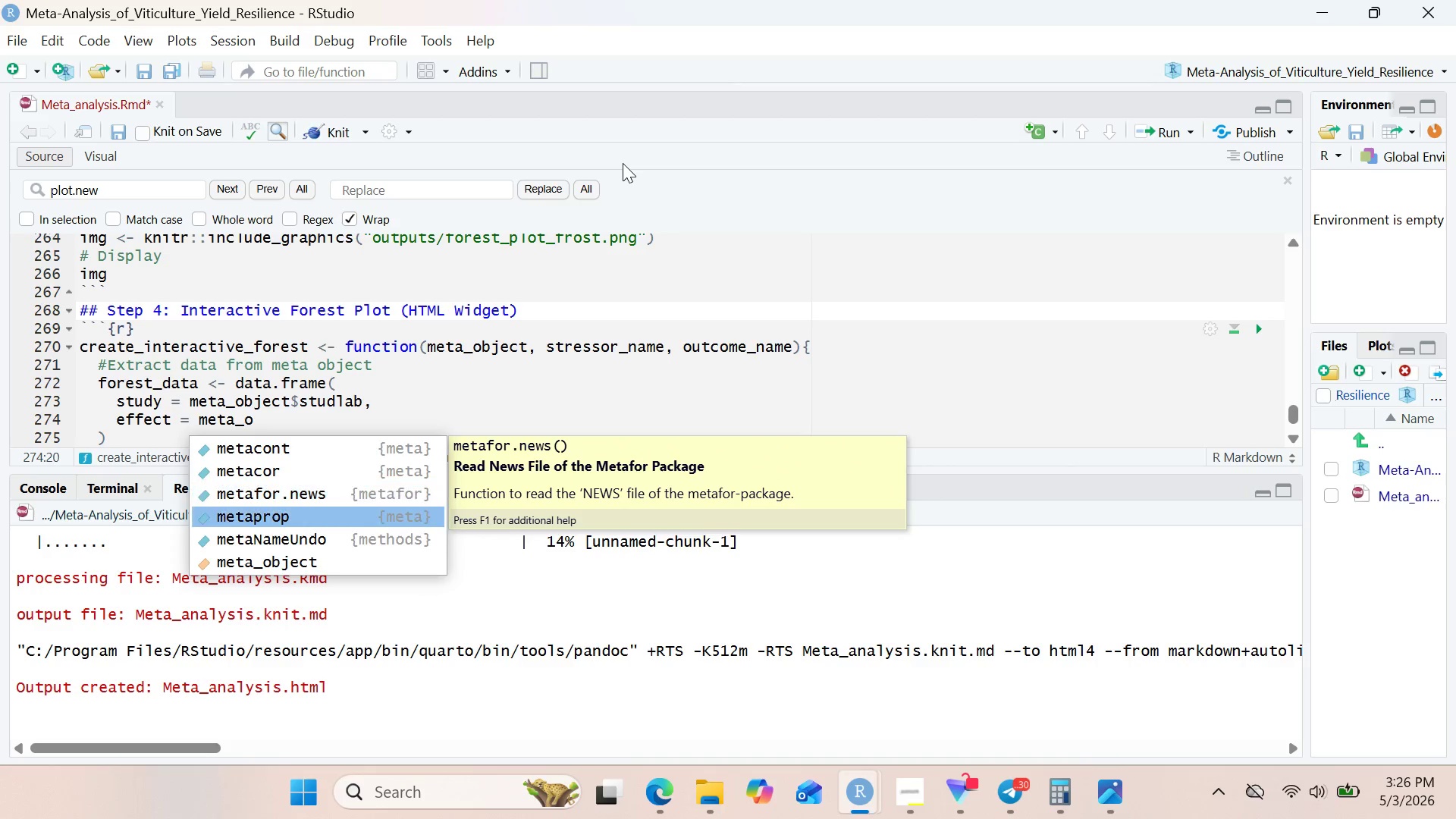 
key(ArrowDown)
 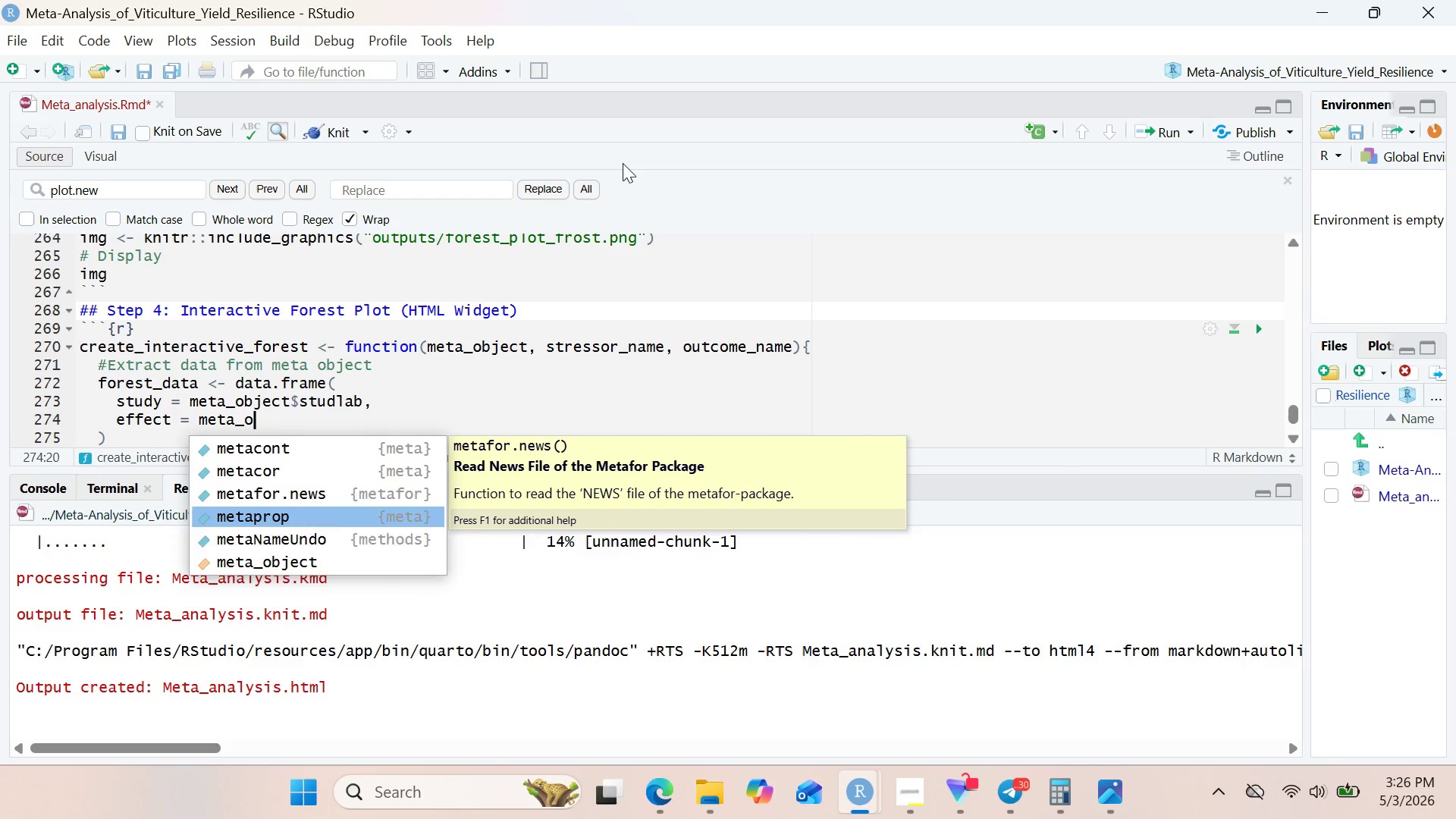 
key(ArrowDown)
 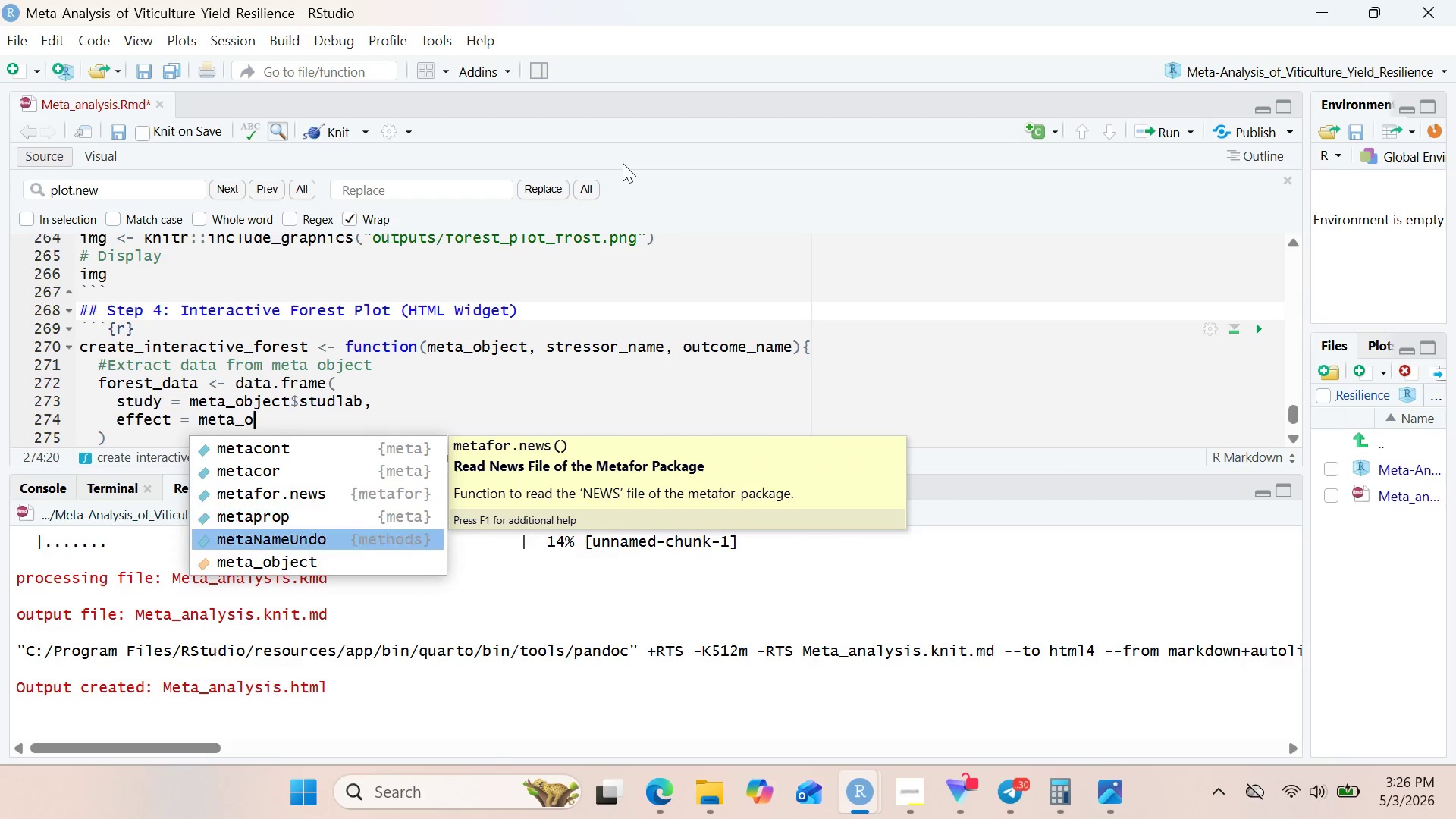 
key(ArrowDown)
 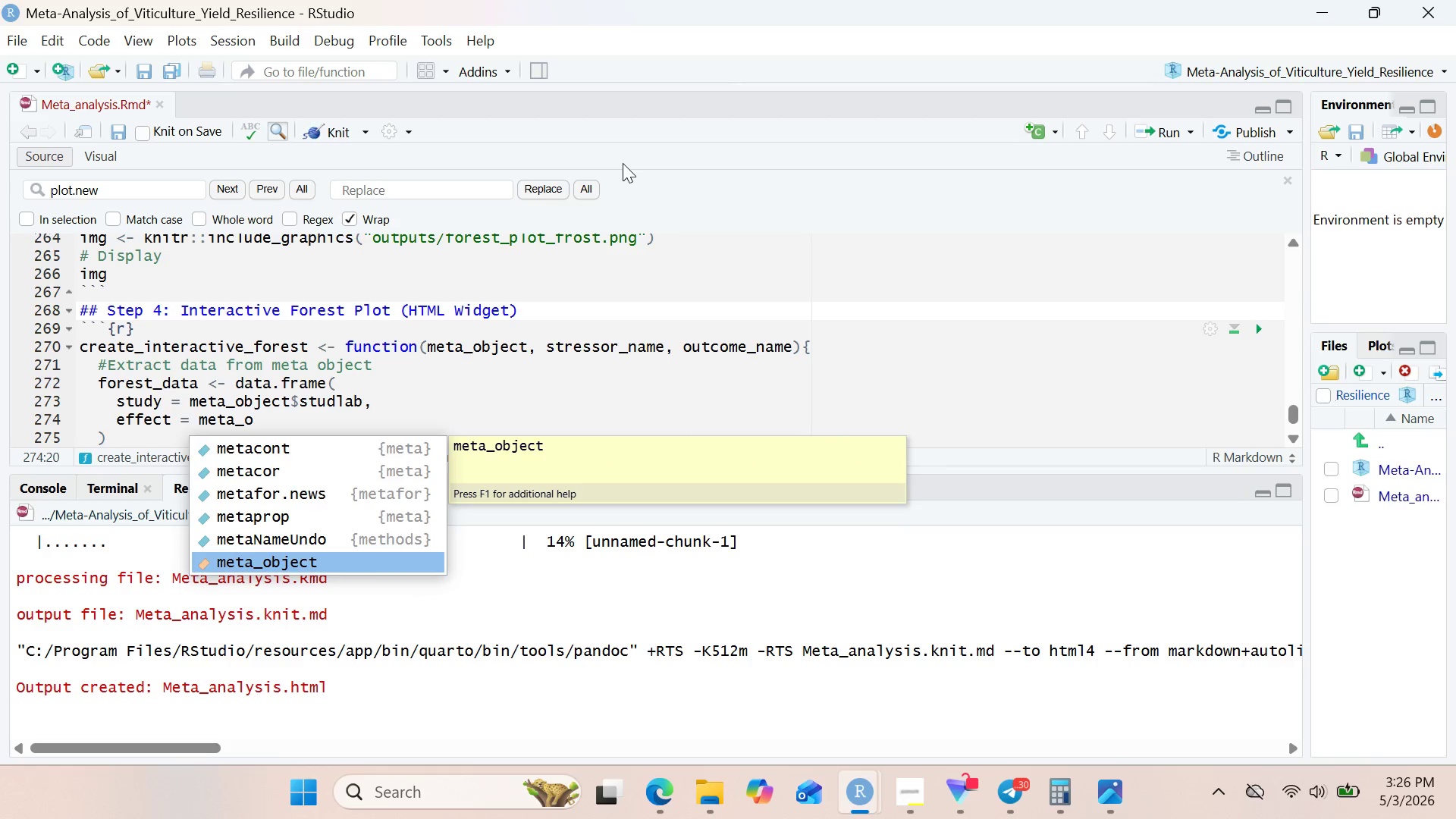 
key(Enter)
 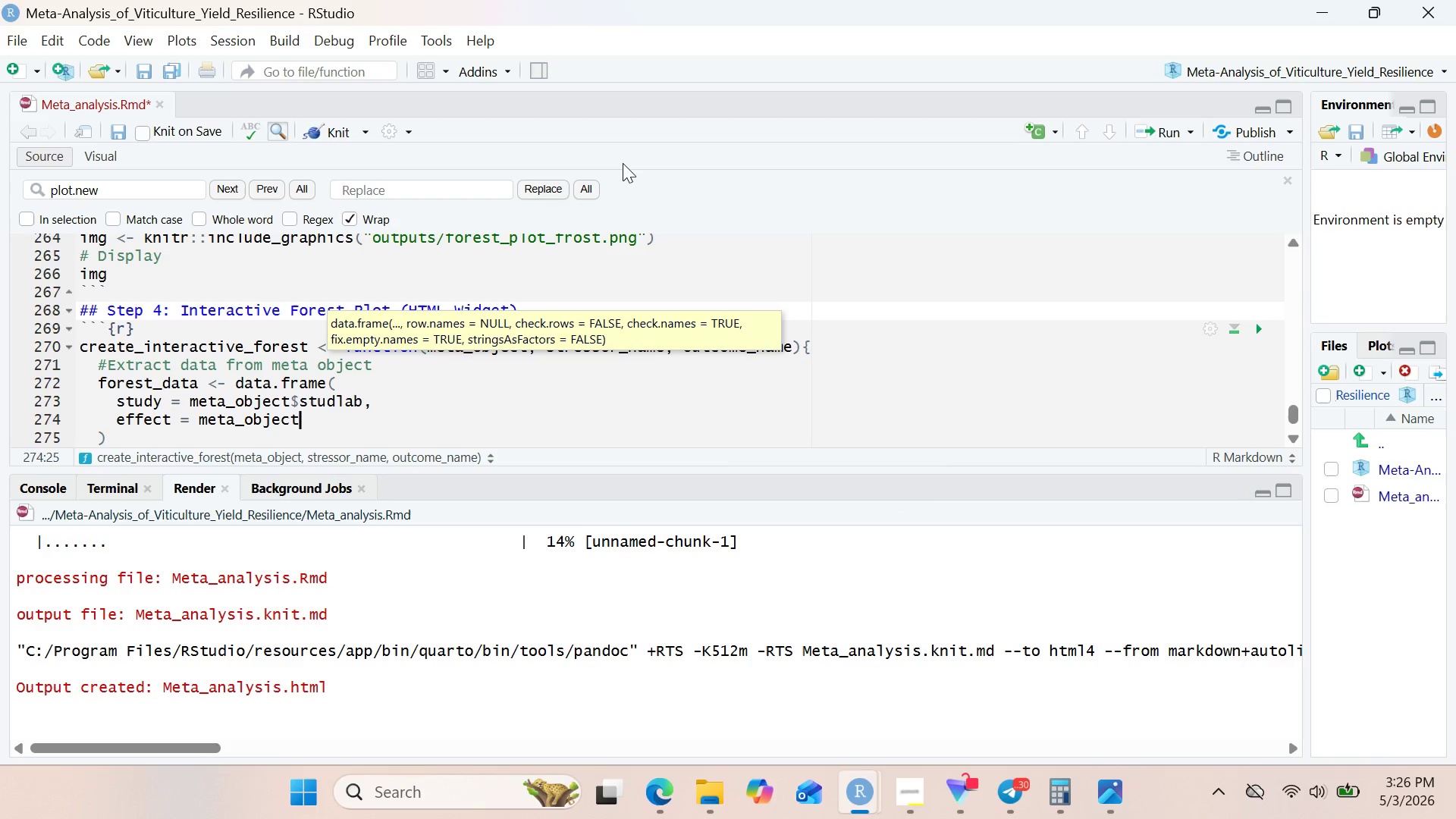 
key(Shift+4)
 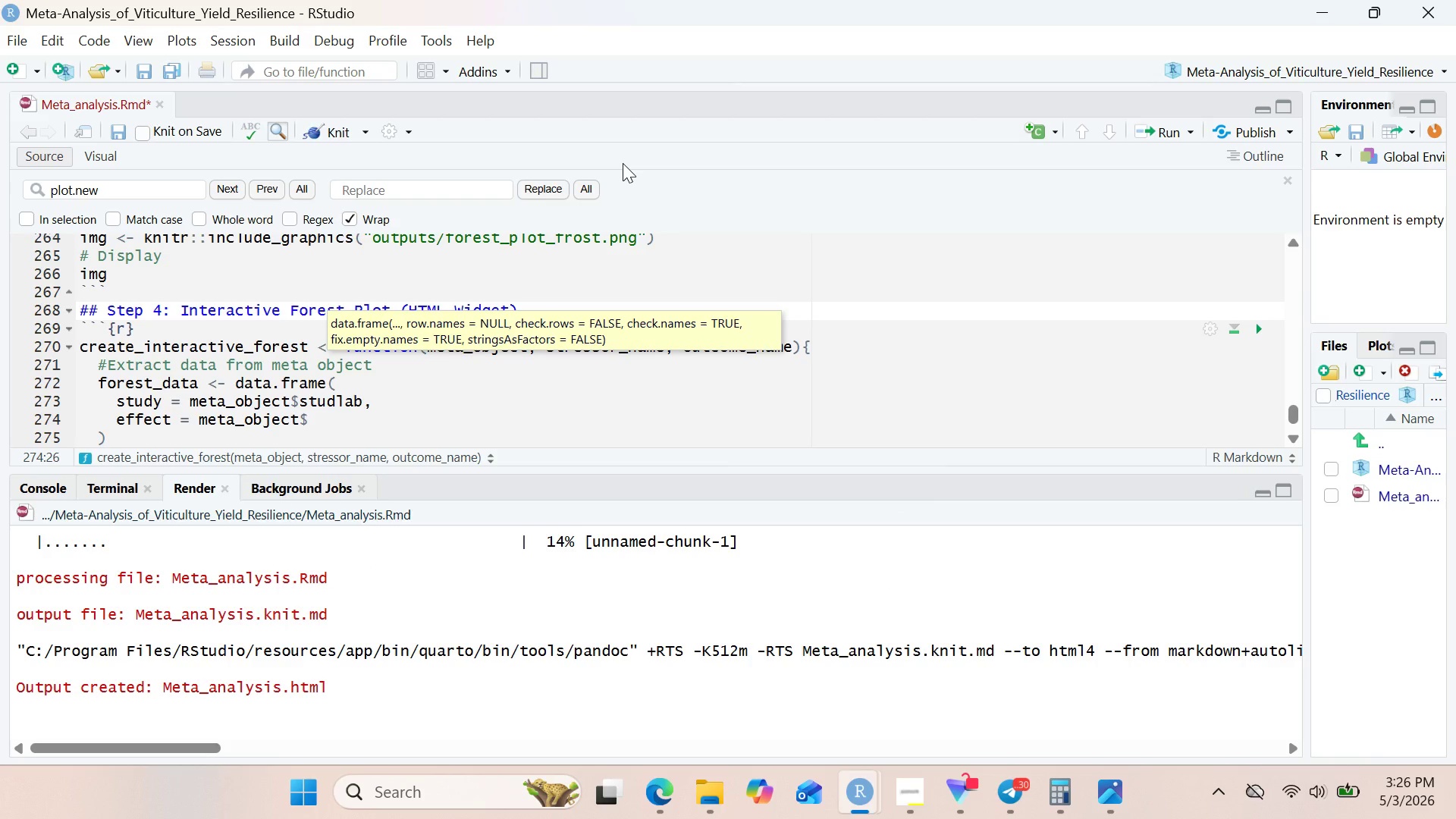 
type(TE)
 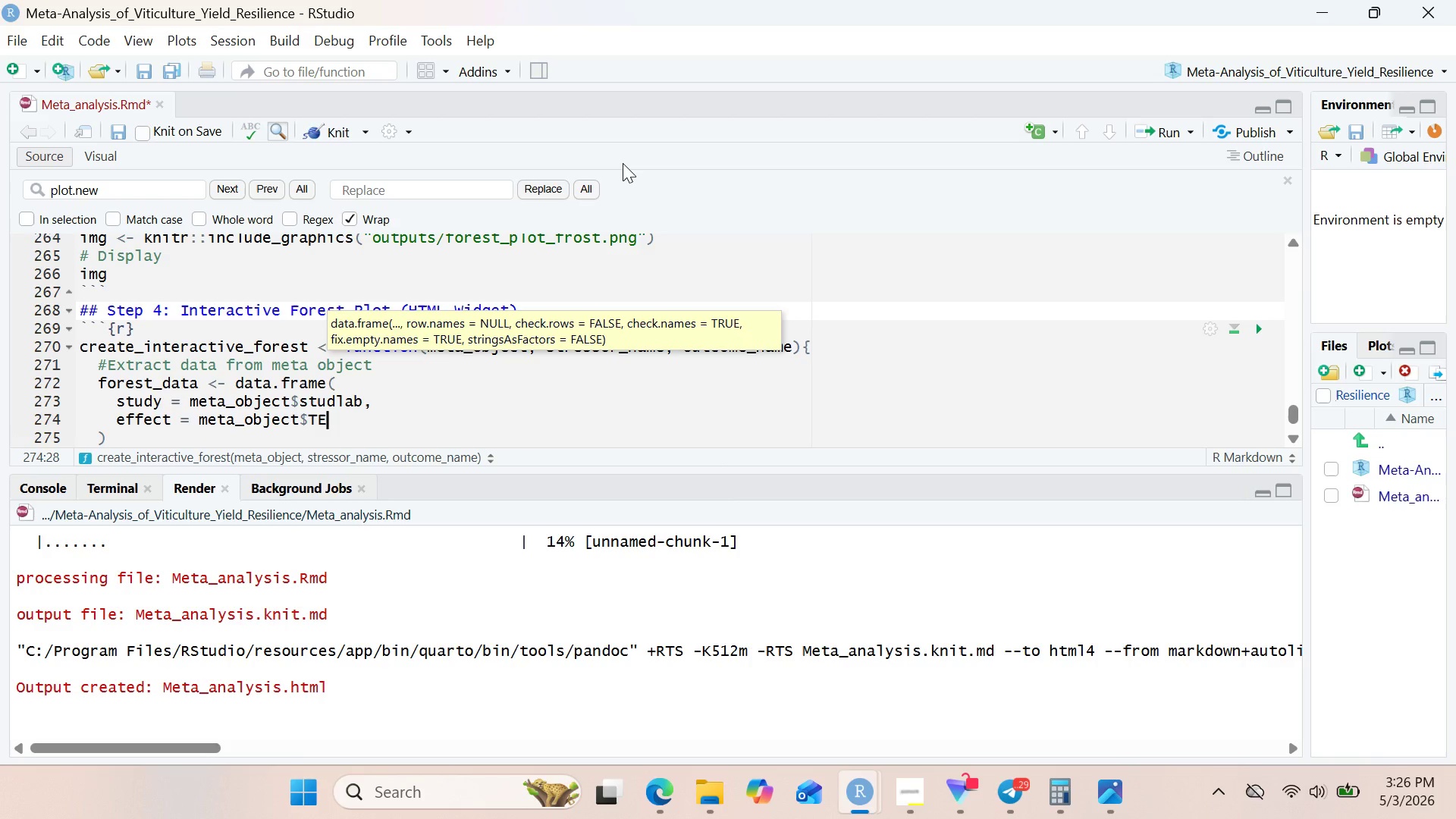 
wait(7.24)
 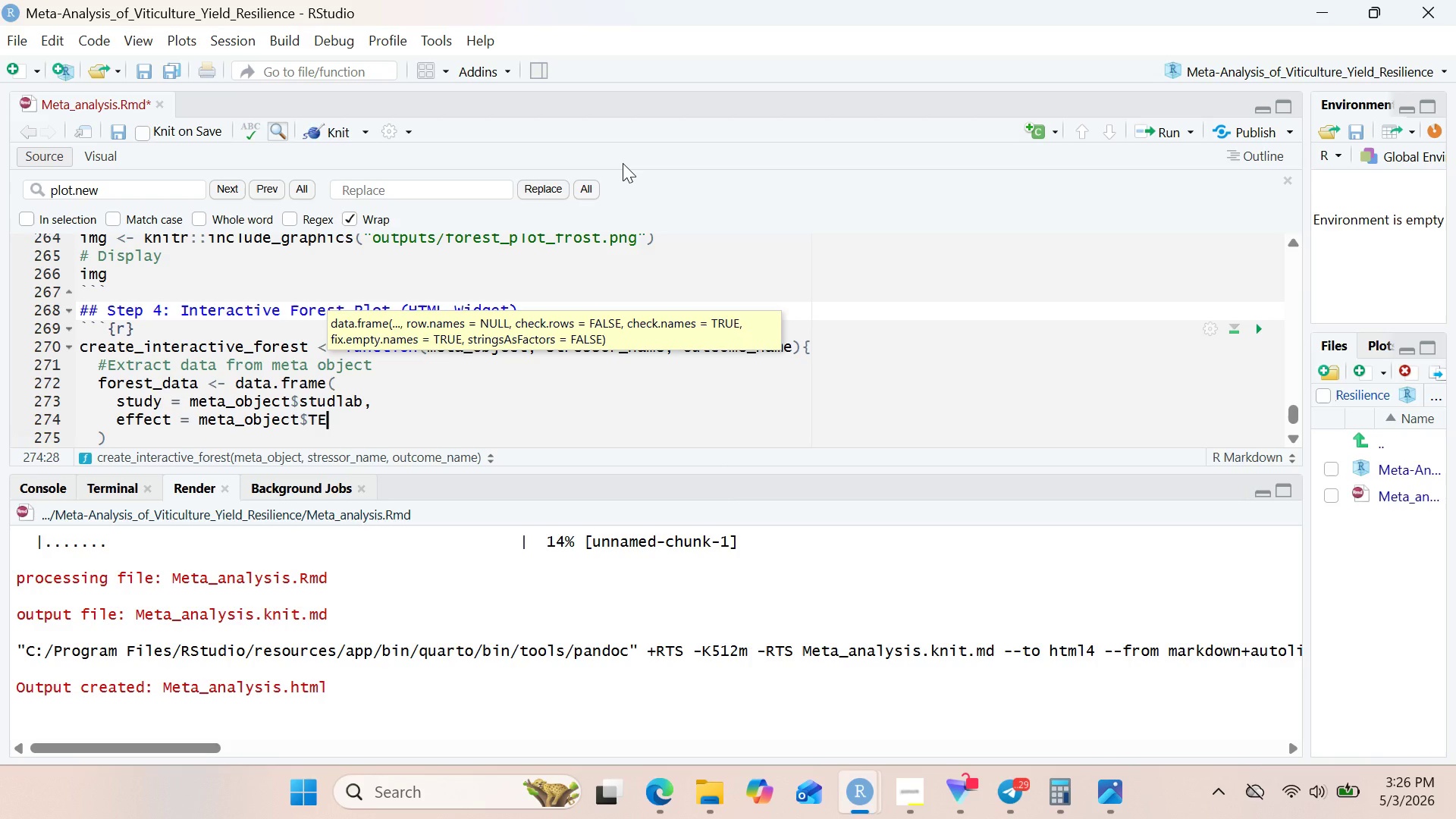 
key(Comma)
 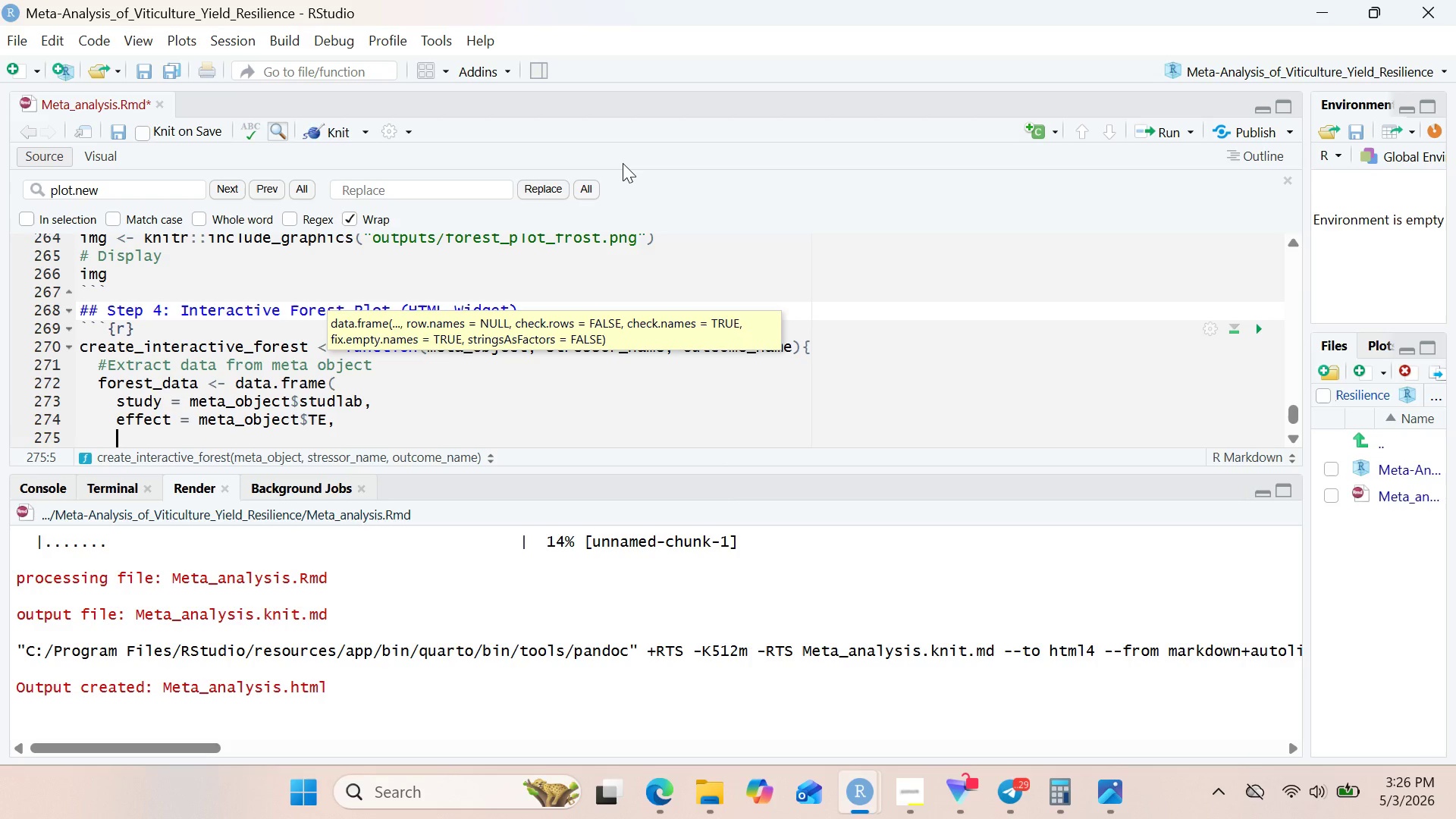 
key(Enter)
 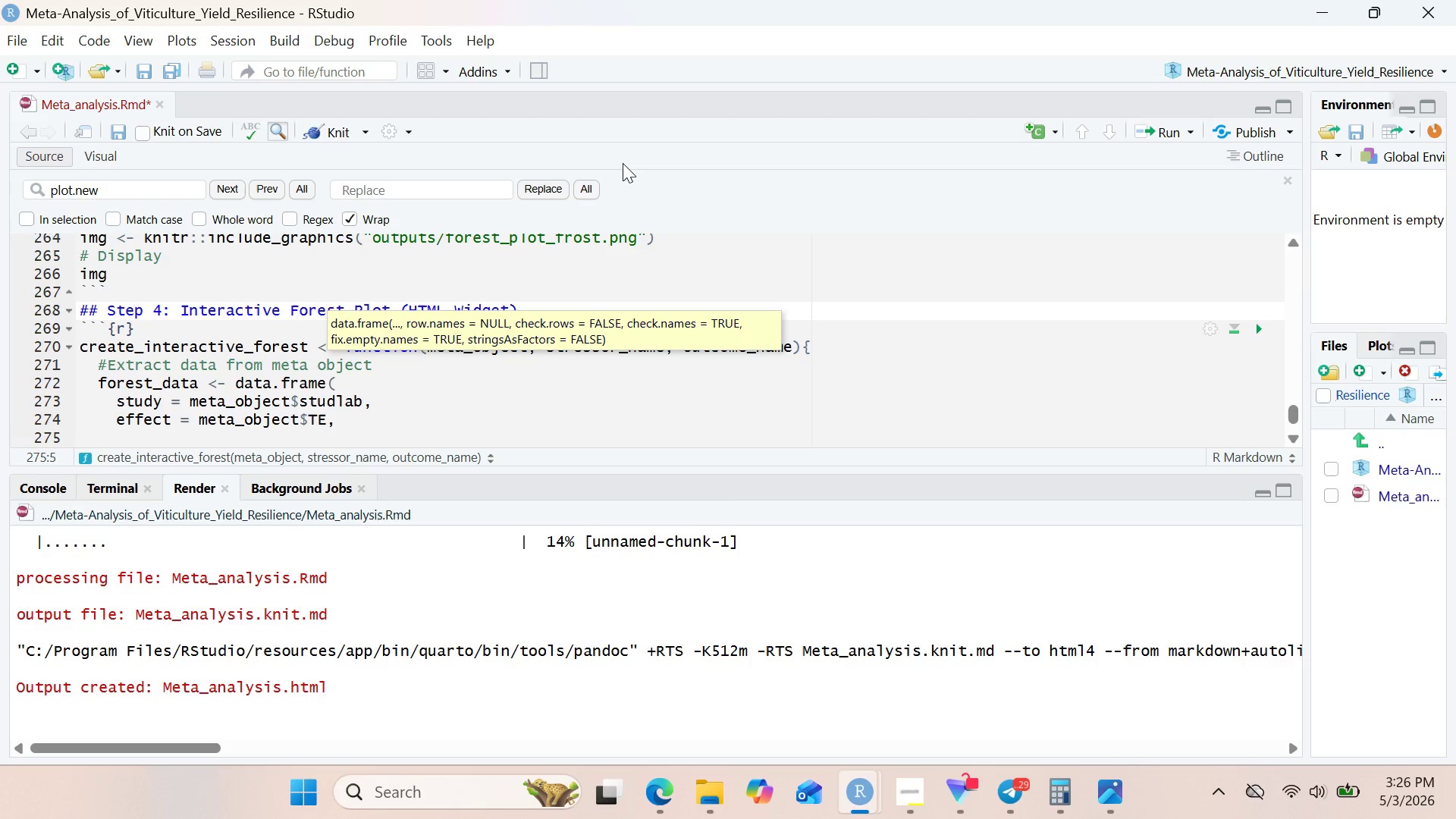 
type(lower = )
 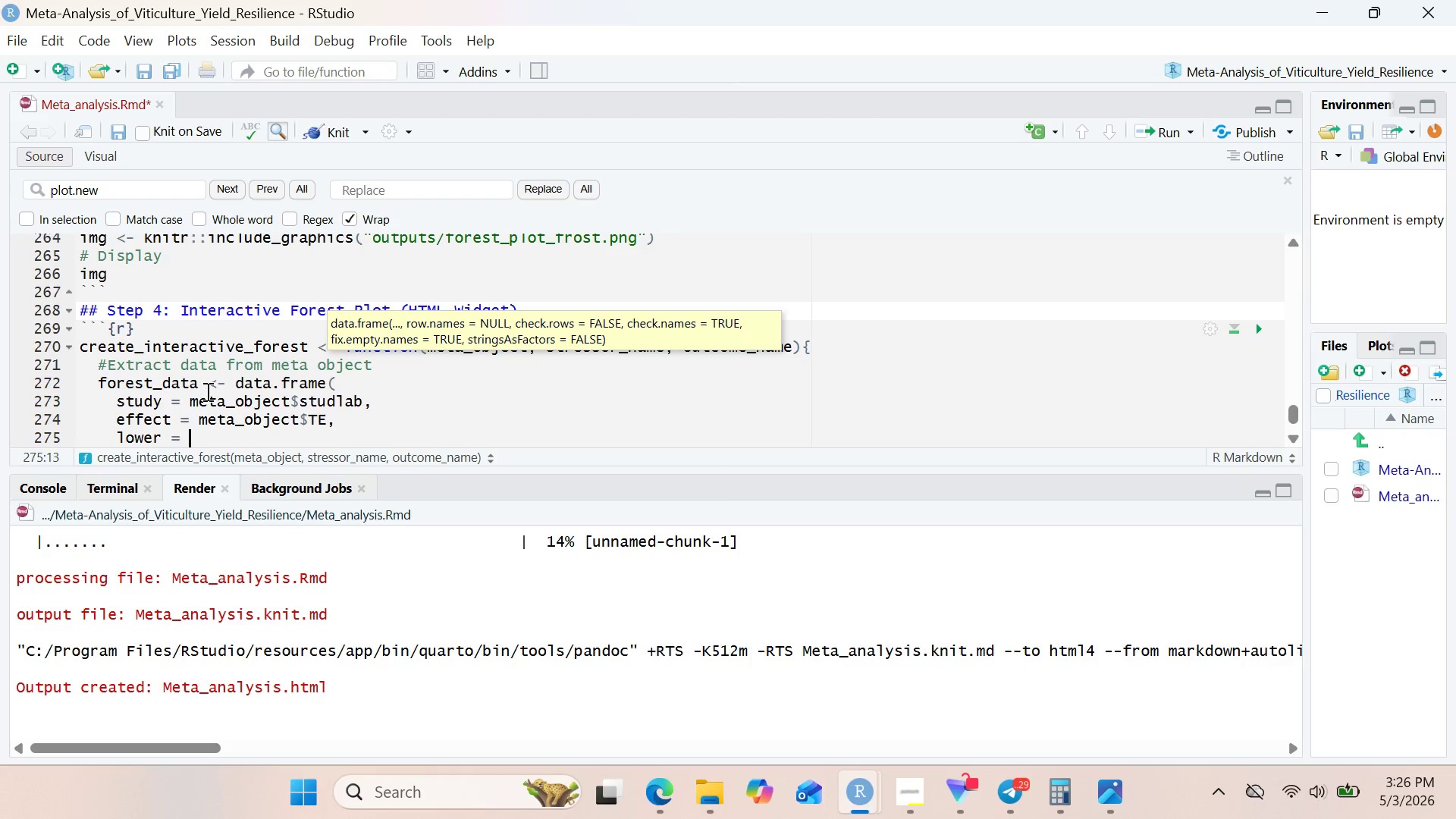 
left_click_drag(start_coordinate=[199, 416], to_coordinate=[309, 415])
 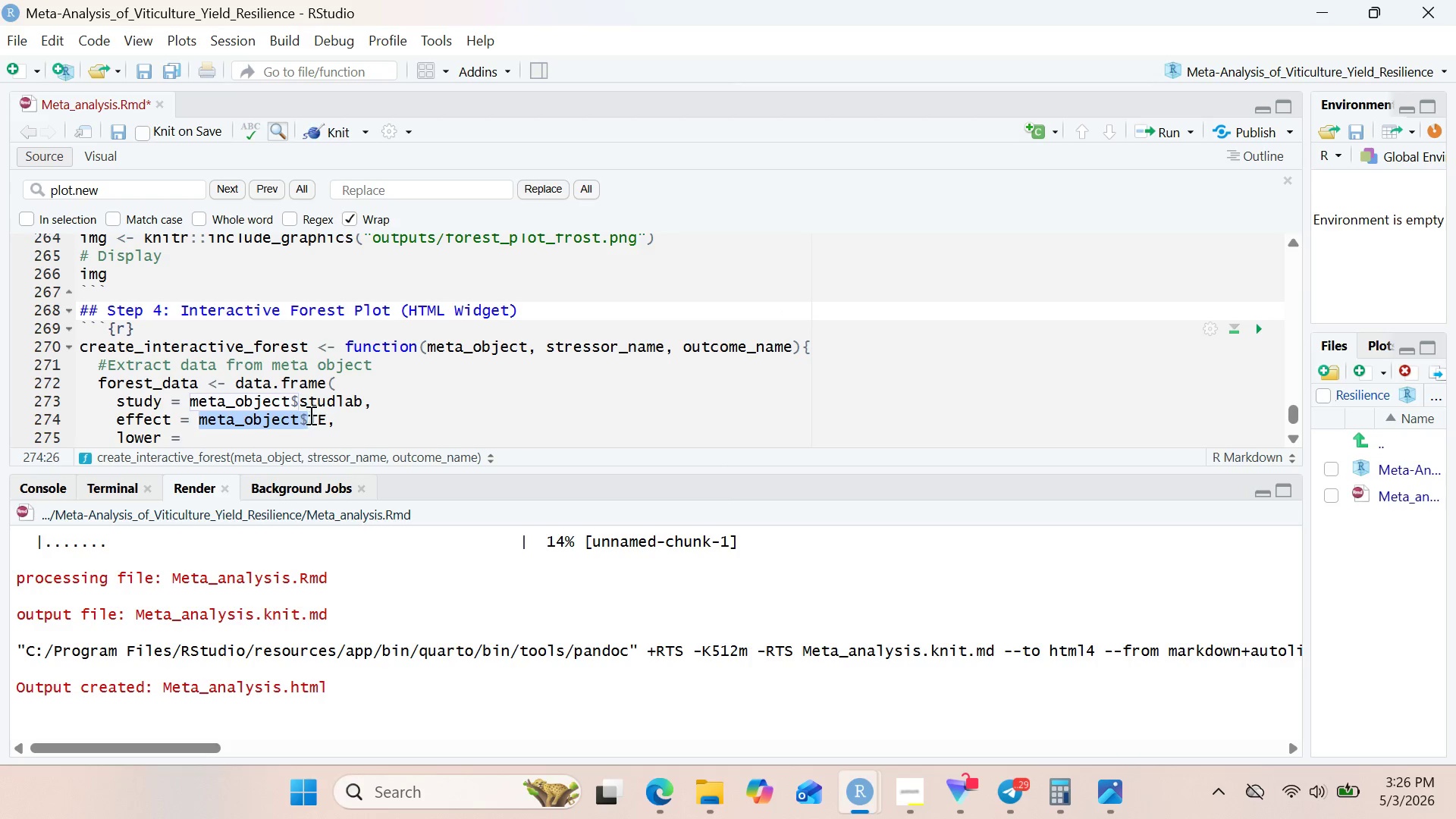 
key(Control+C)
 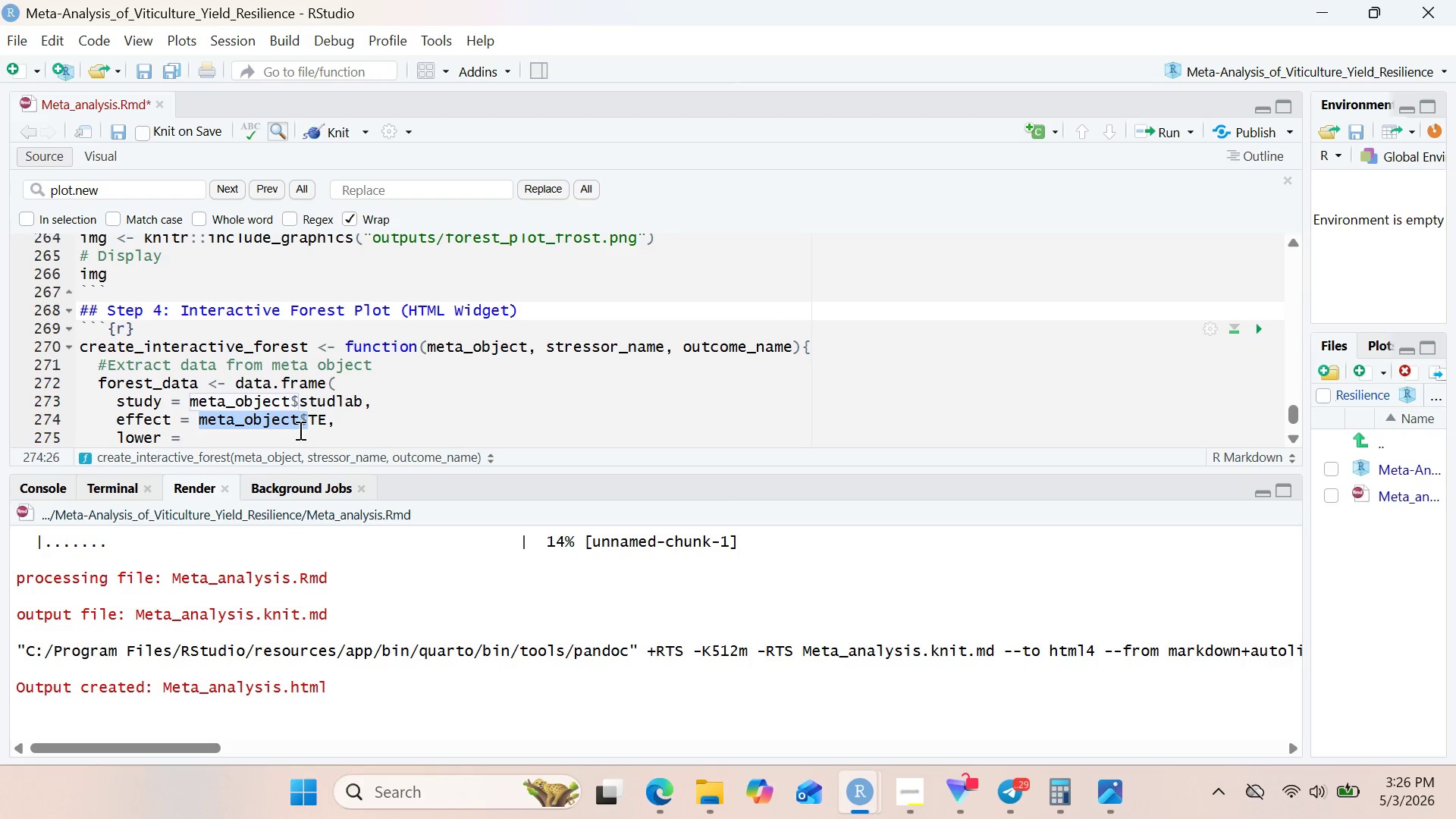 
left_click([299, 430])
 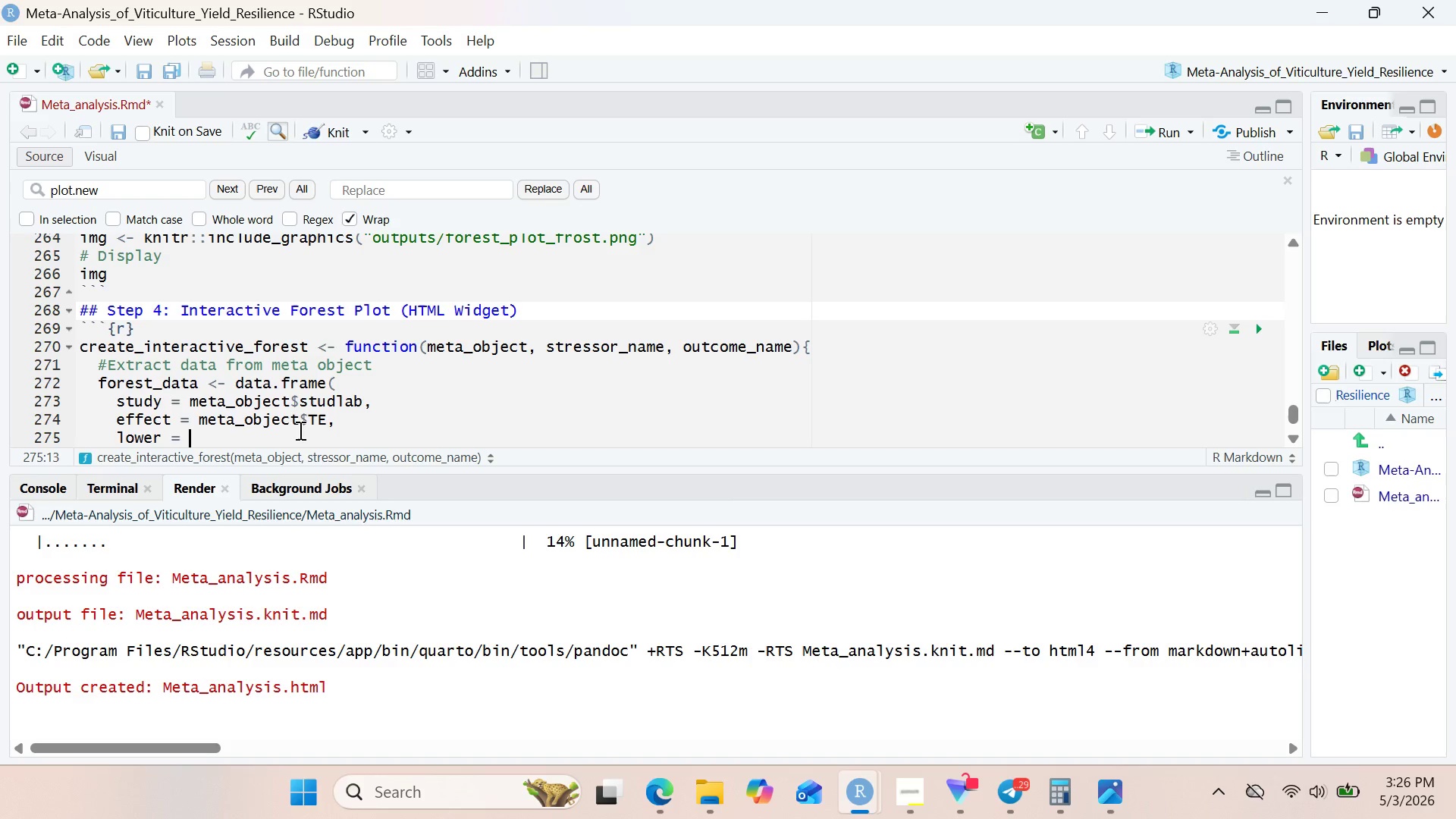 
key(Control+V)
 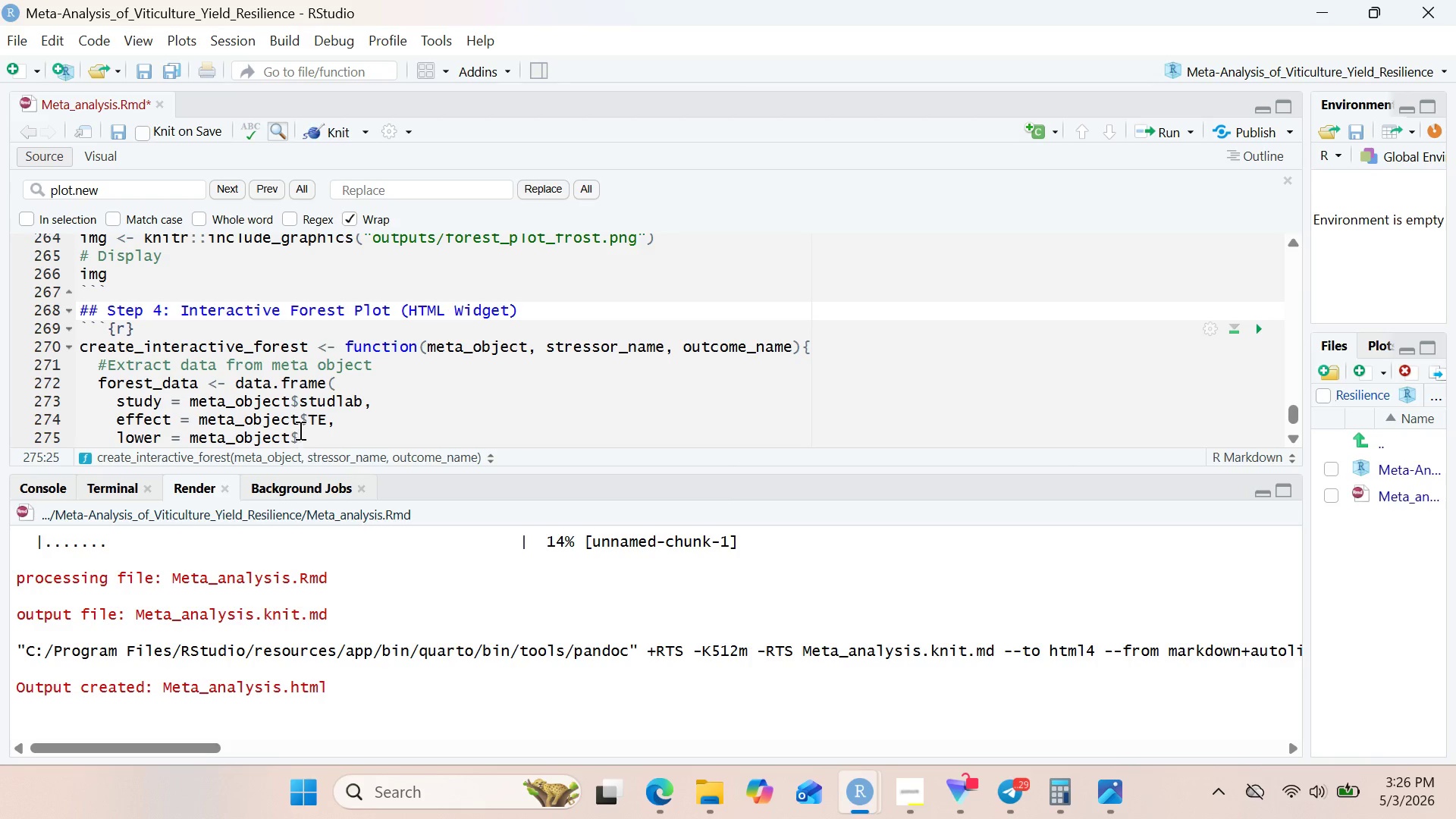 
type(lower,)
 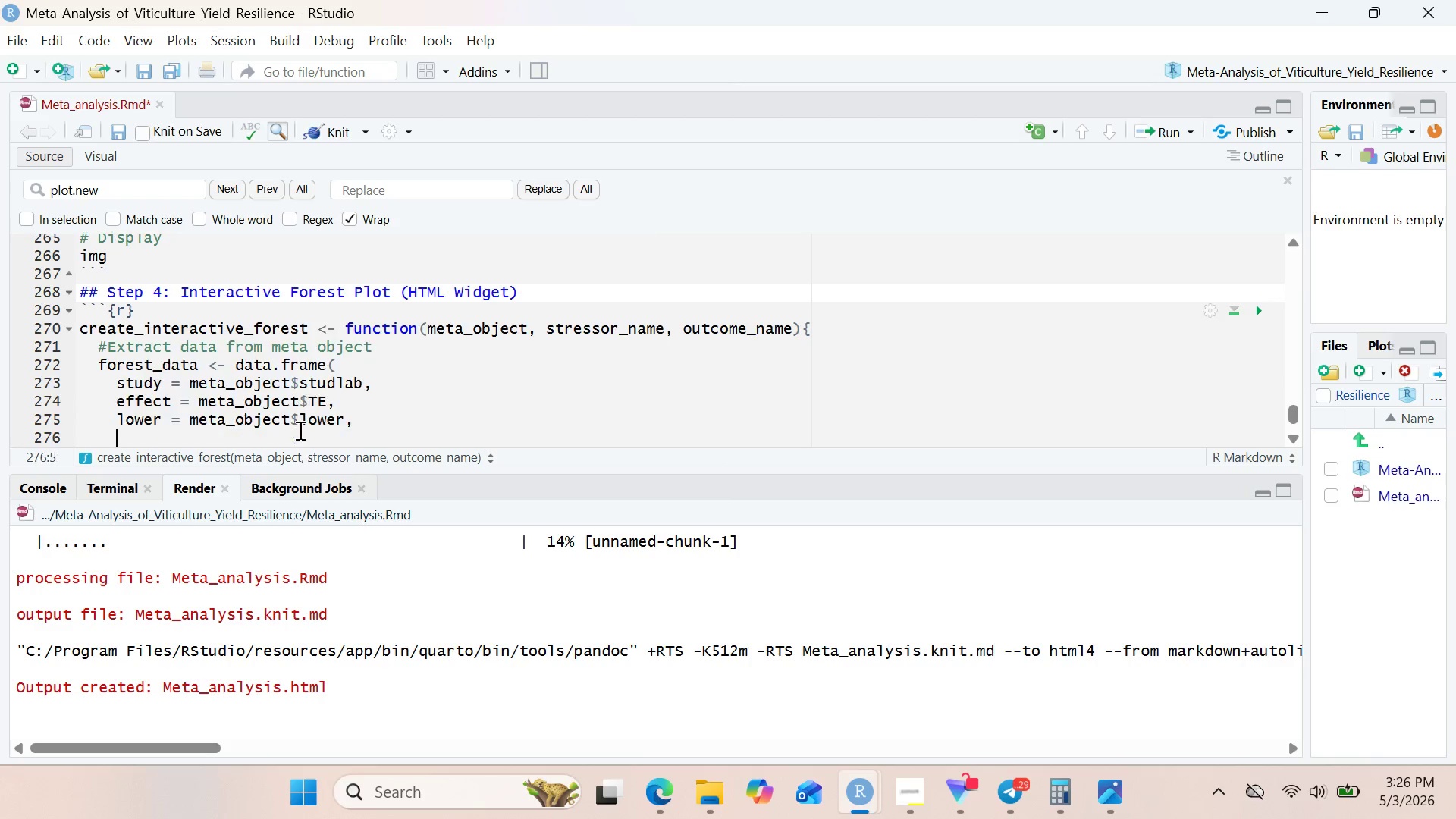 
key(Enter)
 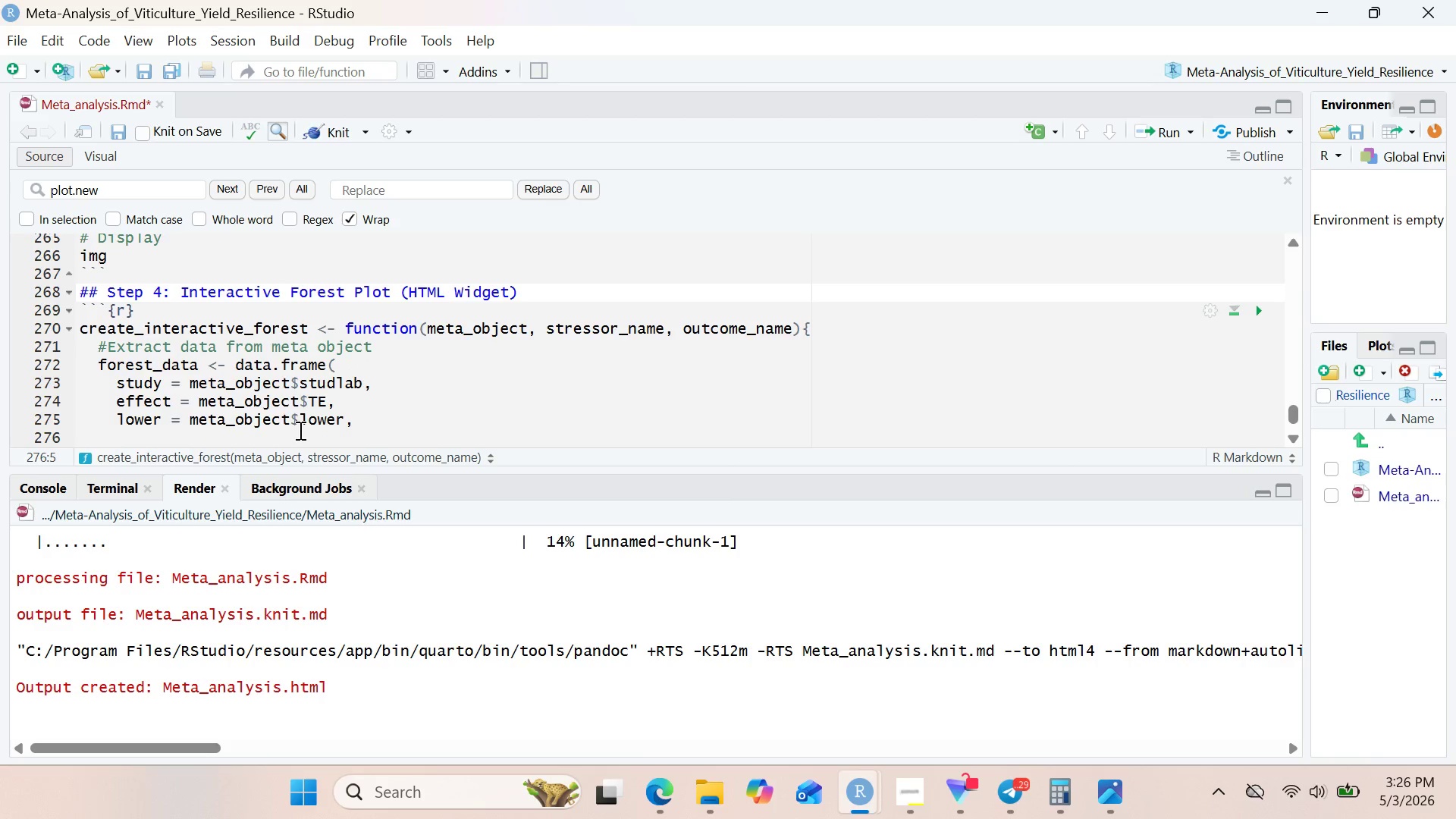 
type(upper = v)
 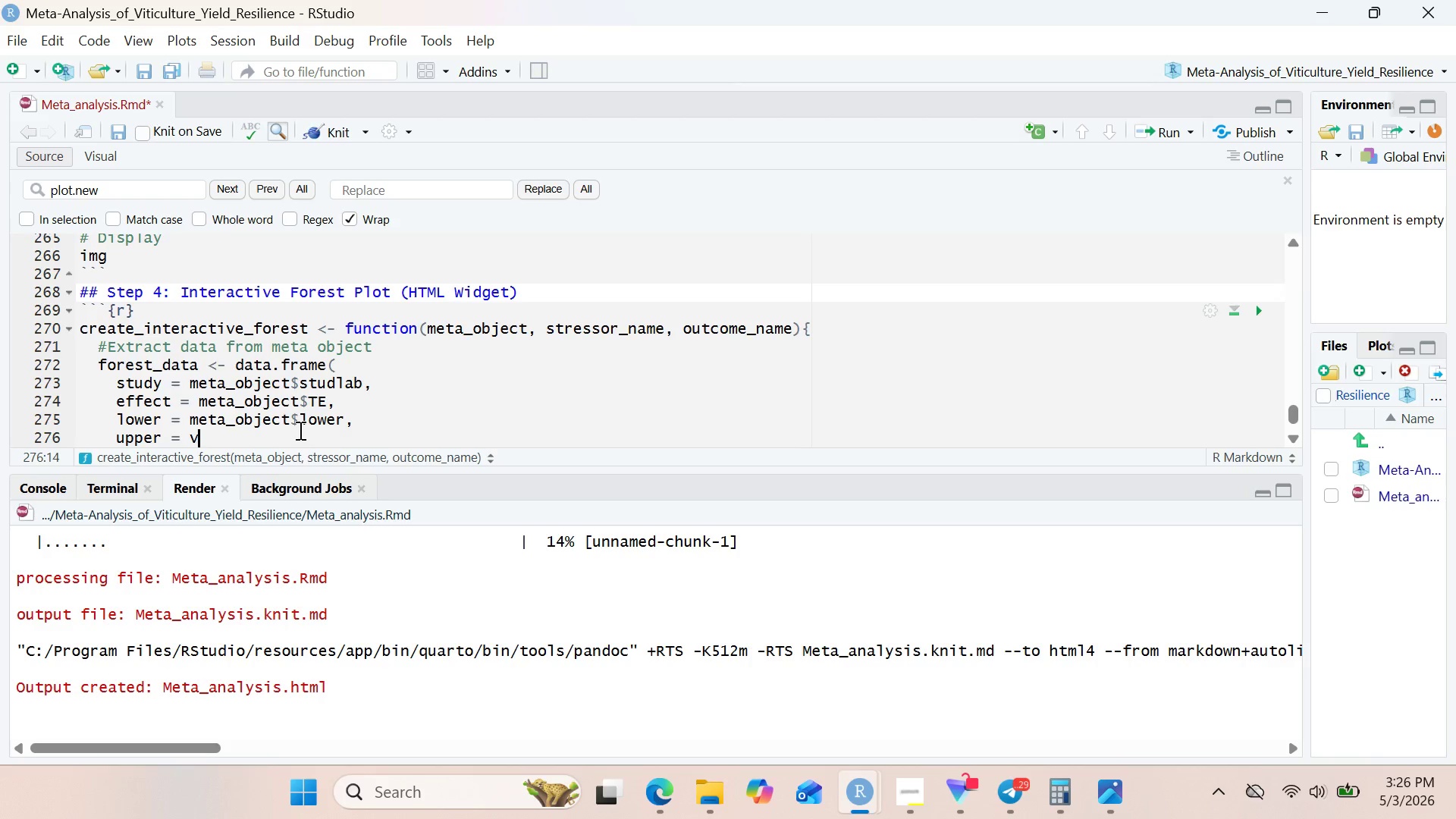 
hold_key(key=ControlLeft, duration=0.44)
 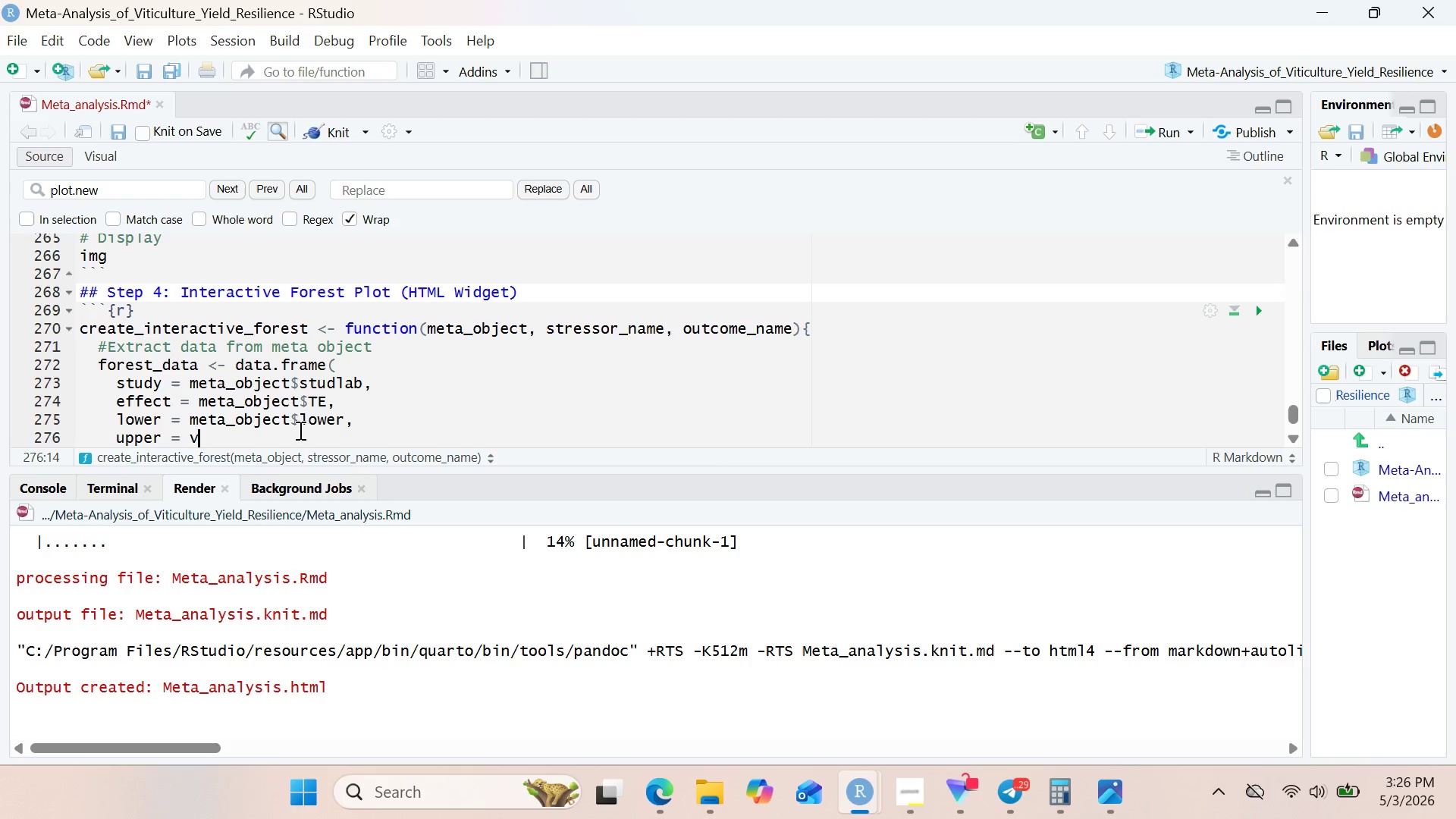 
key(Control+ControlLeft)
 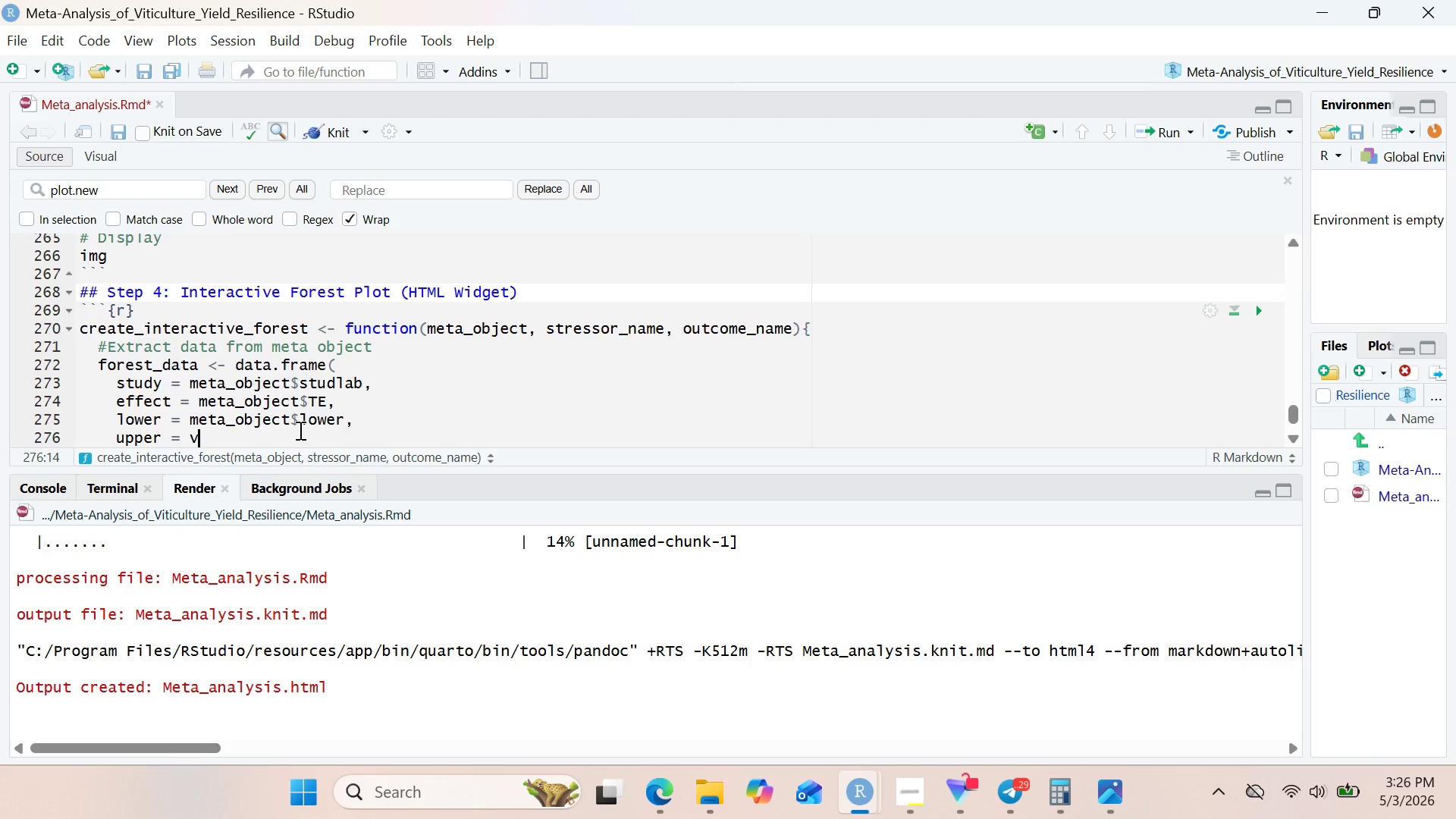 
key(Backspace)
 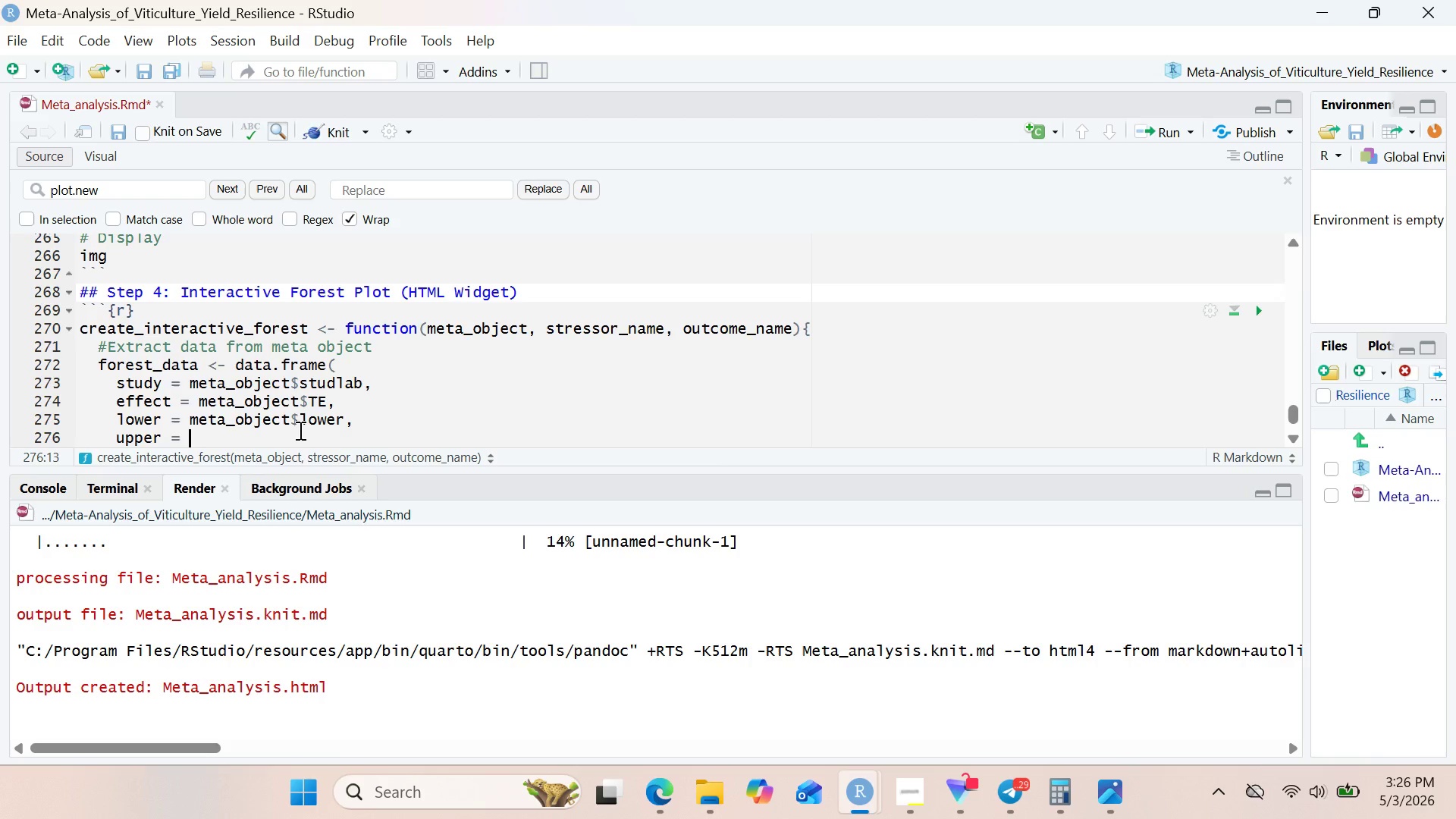 
key(Control+V)
 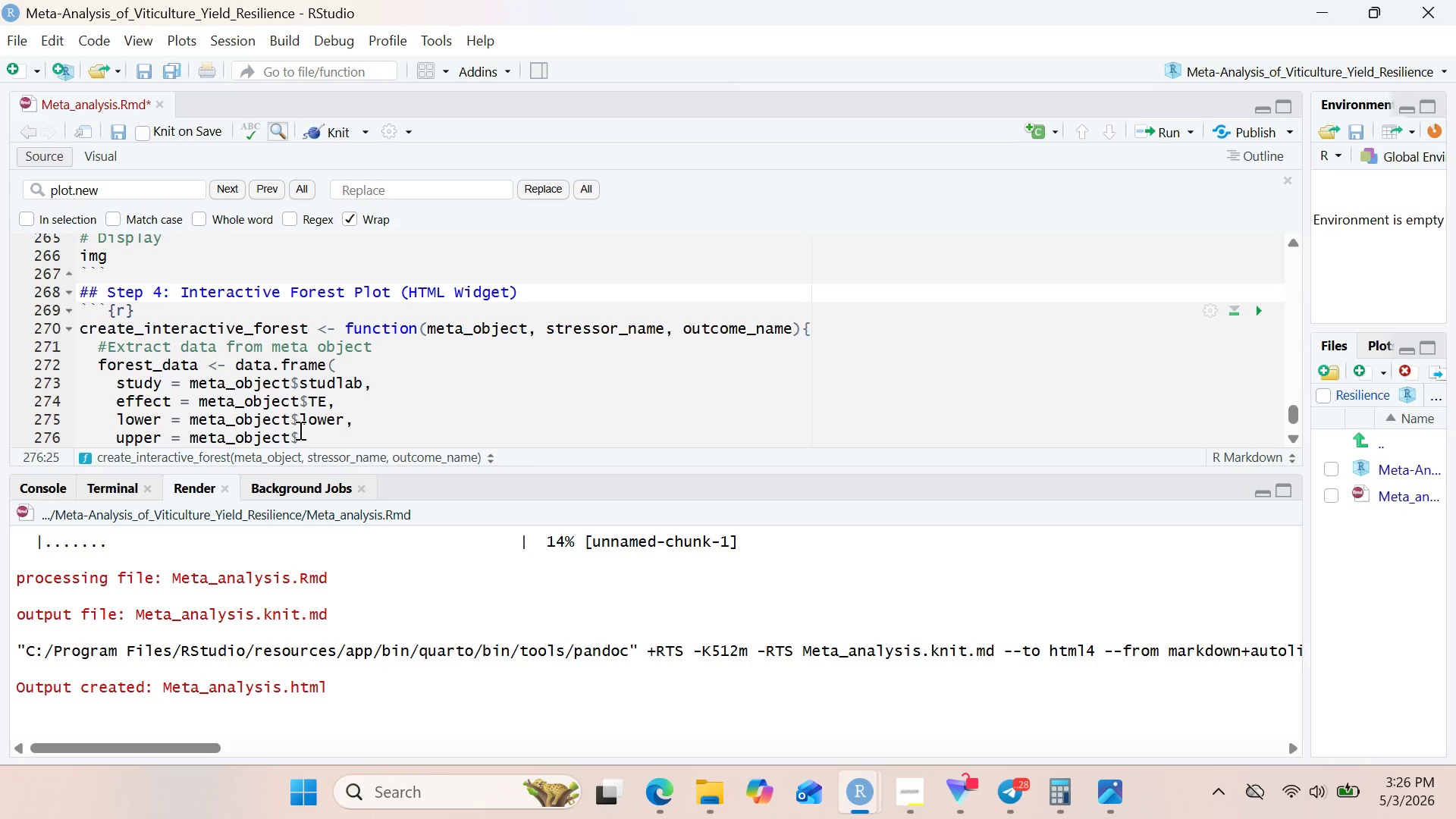 
type(upper,)
 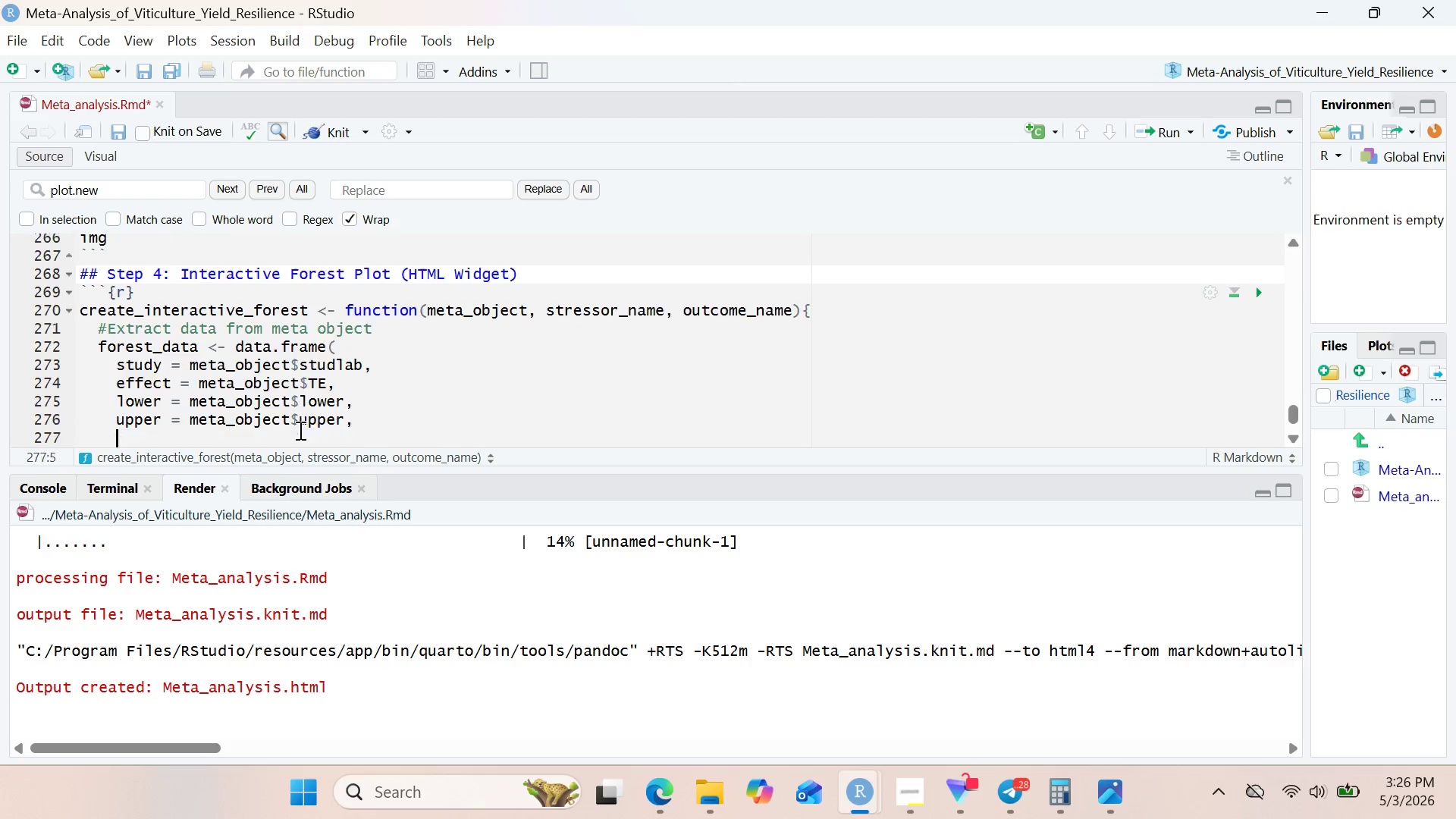 
key(Enter)
 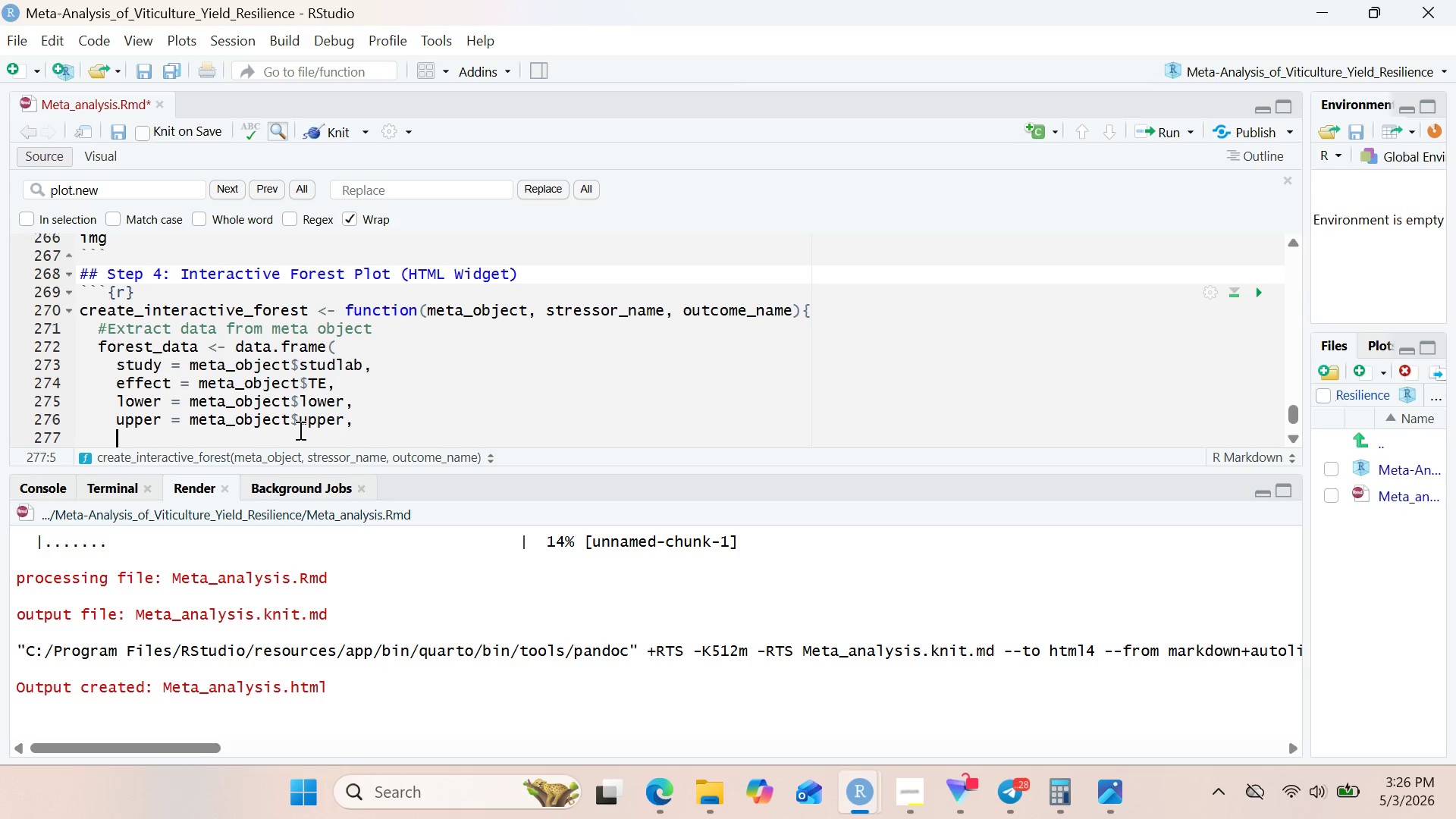 
type(weif)
key(Backspace)
type(ght=)
 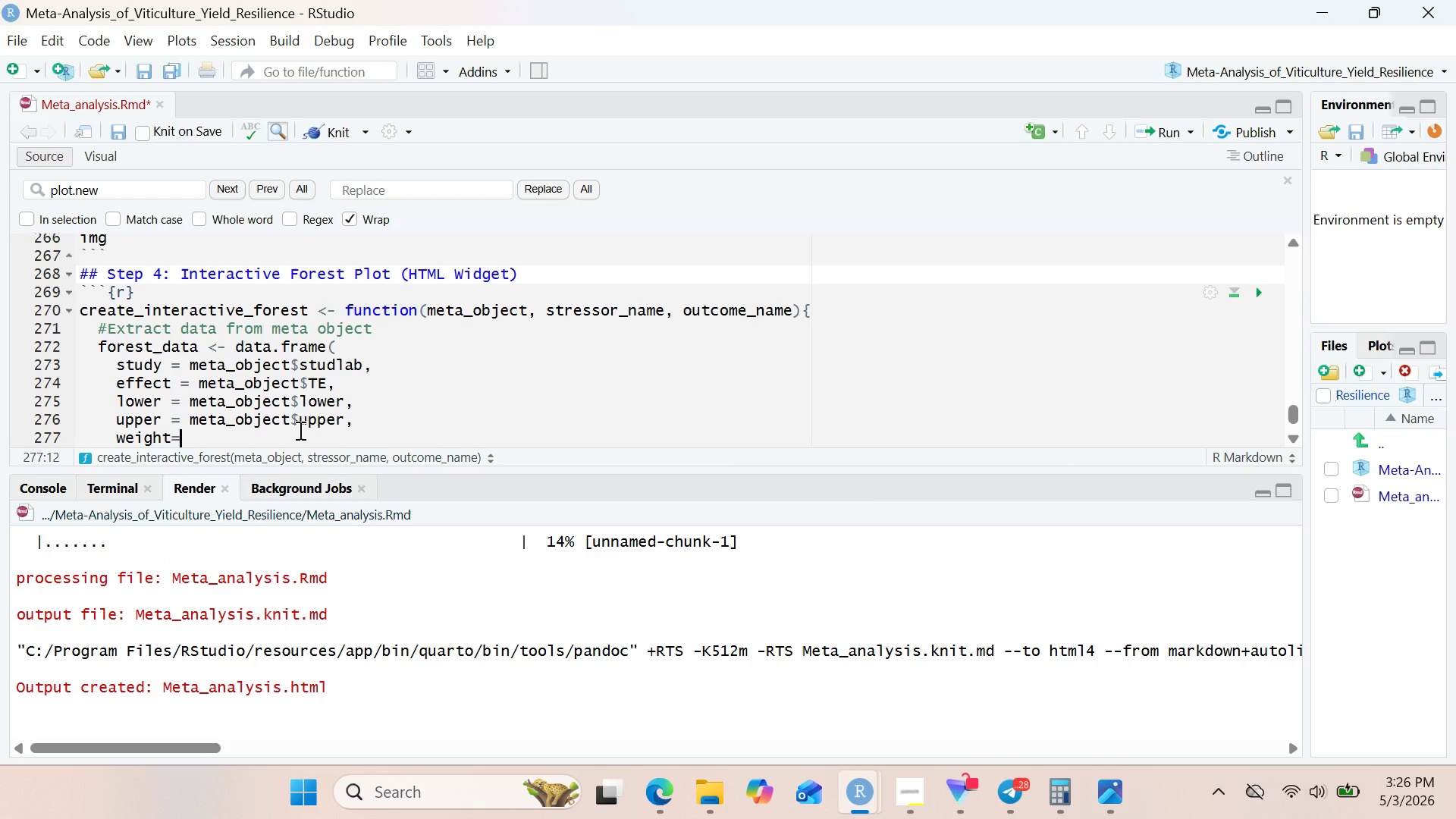 
key(ArrowLeft)
 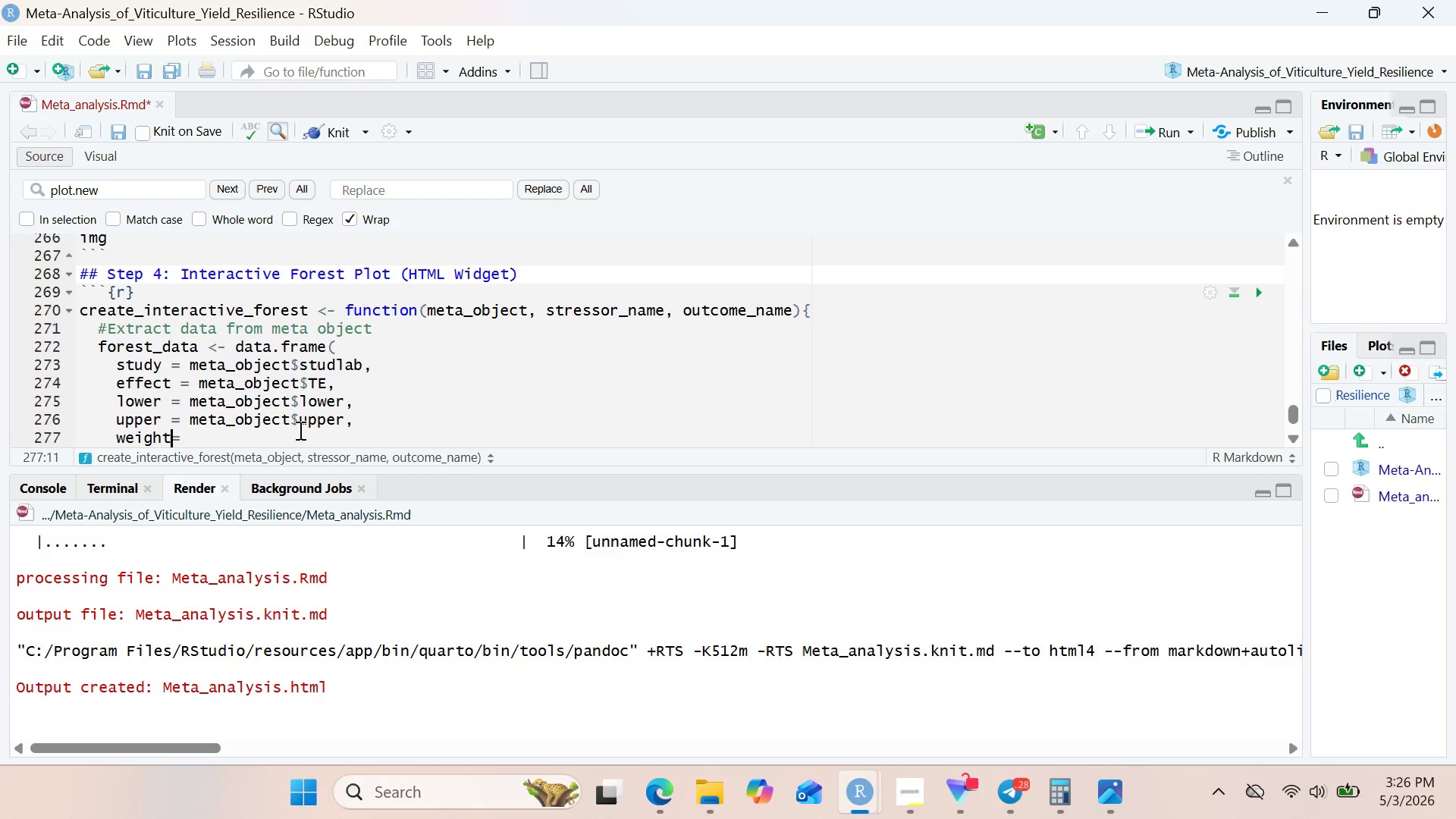 
key(Space)
 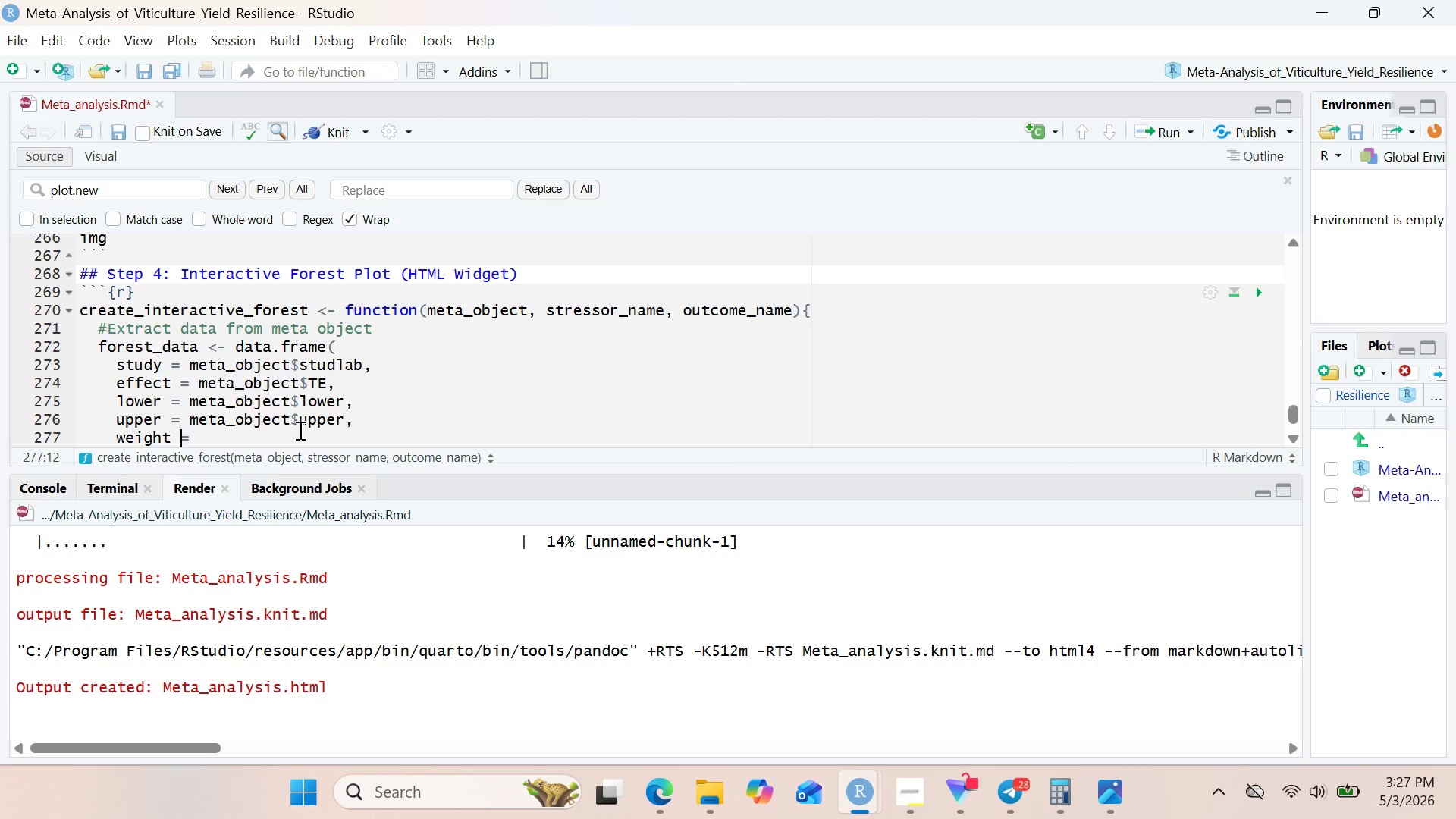 
key(ArrowRight)
 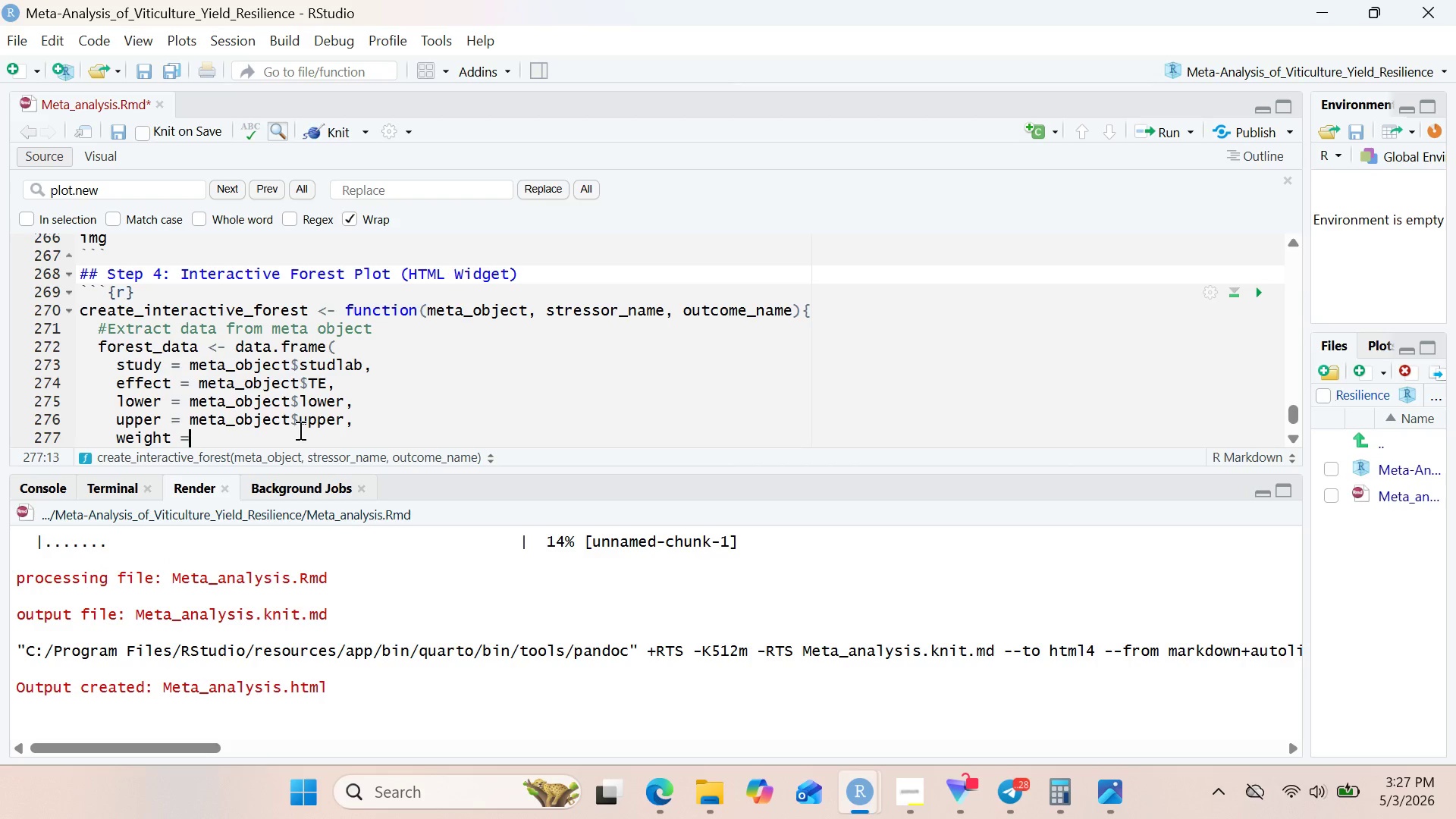 
key(Space)
 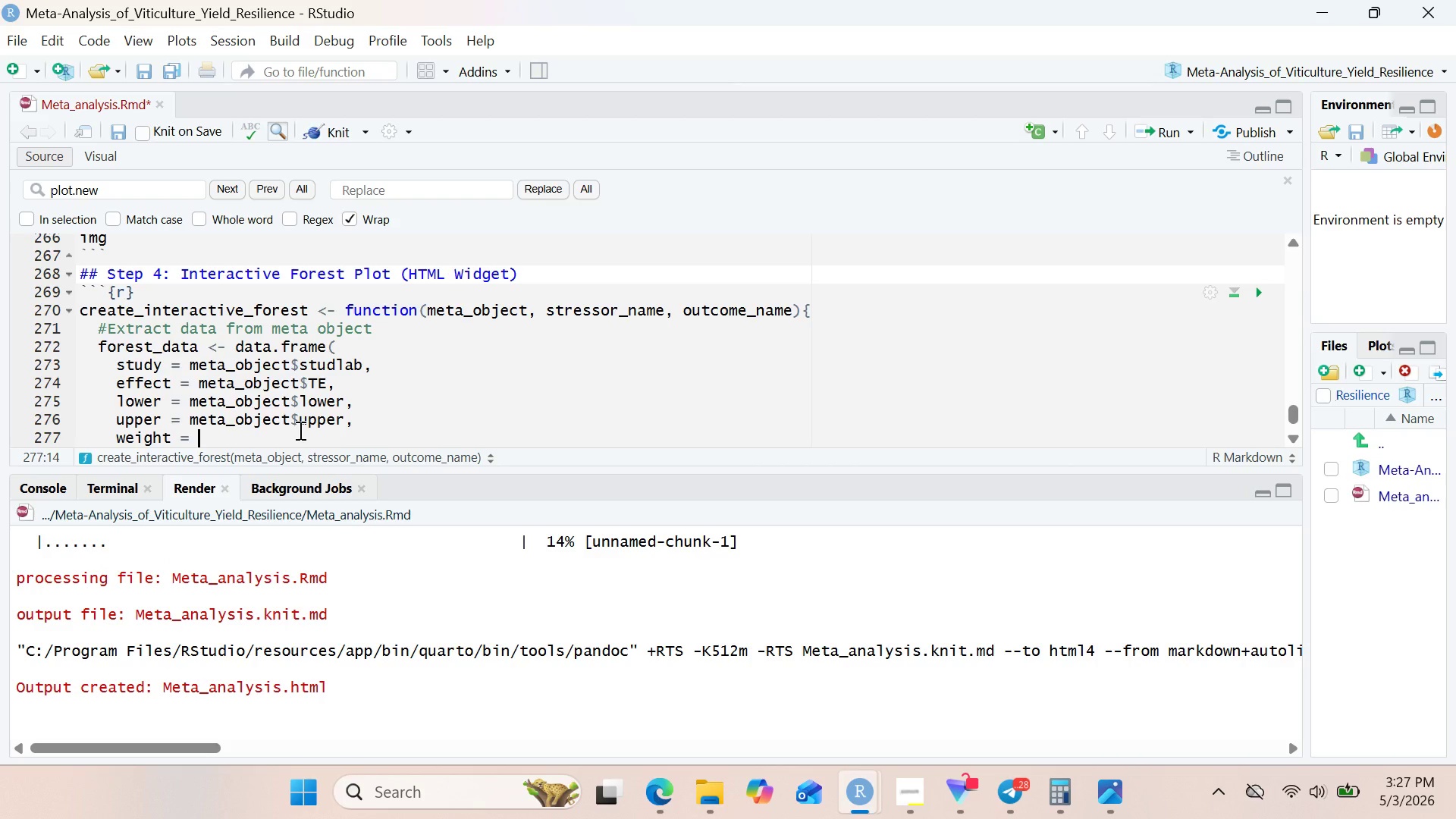 
key(Control+V)
 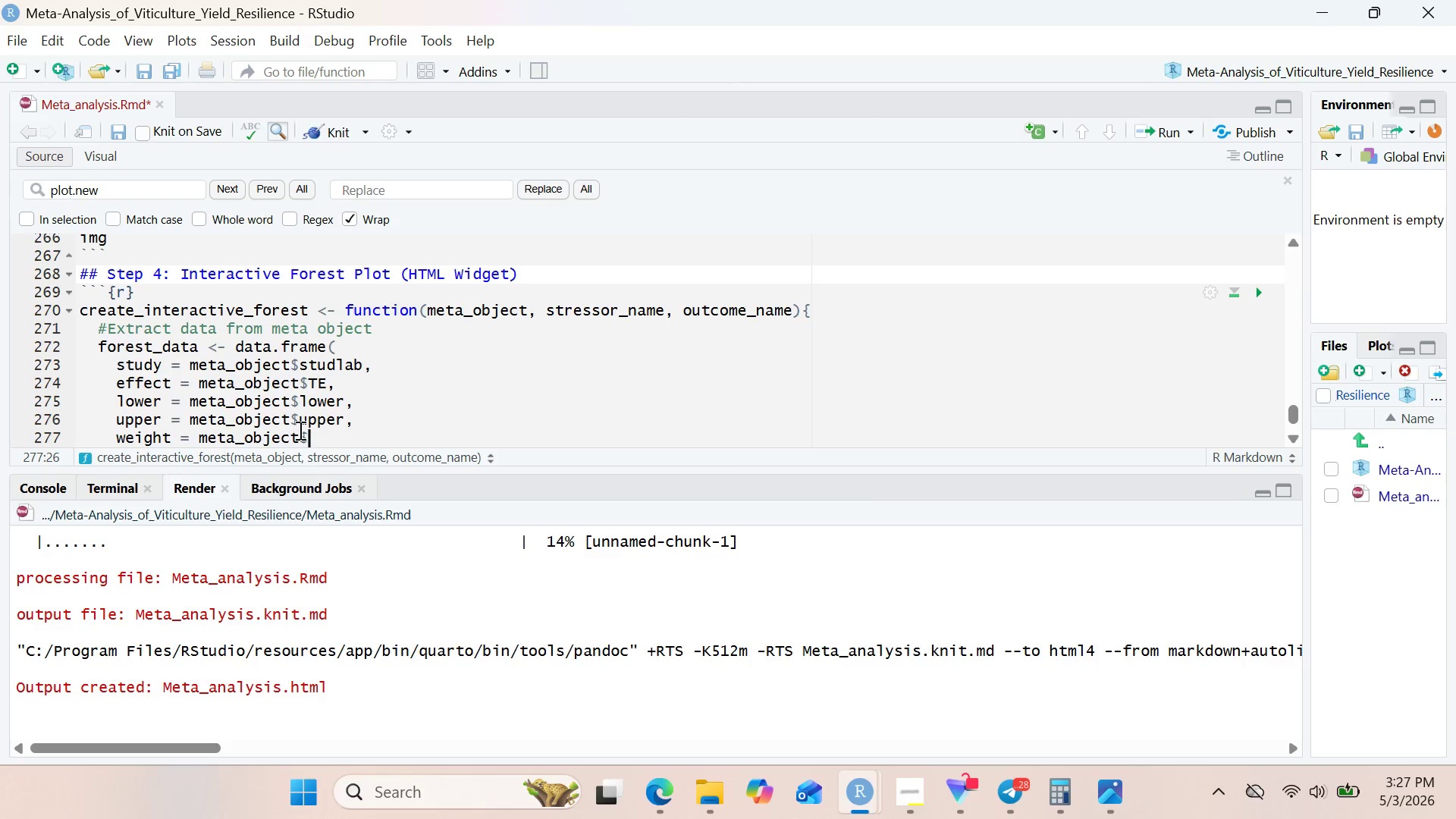 
type(W.Rndom)
 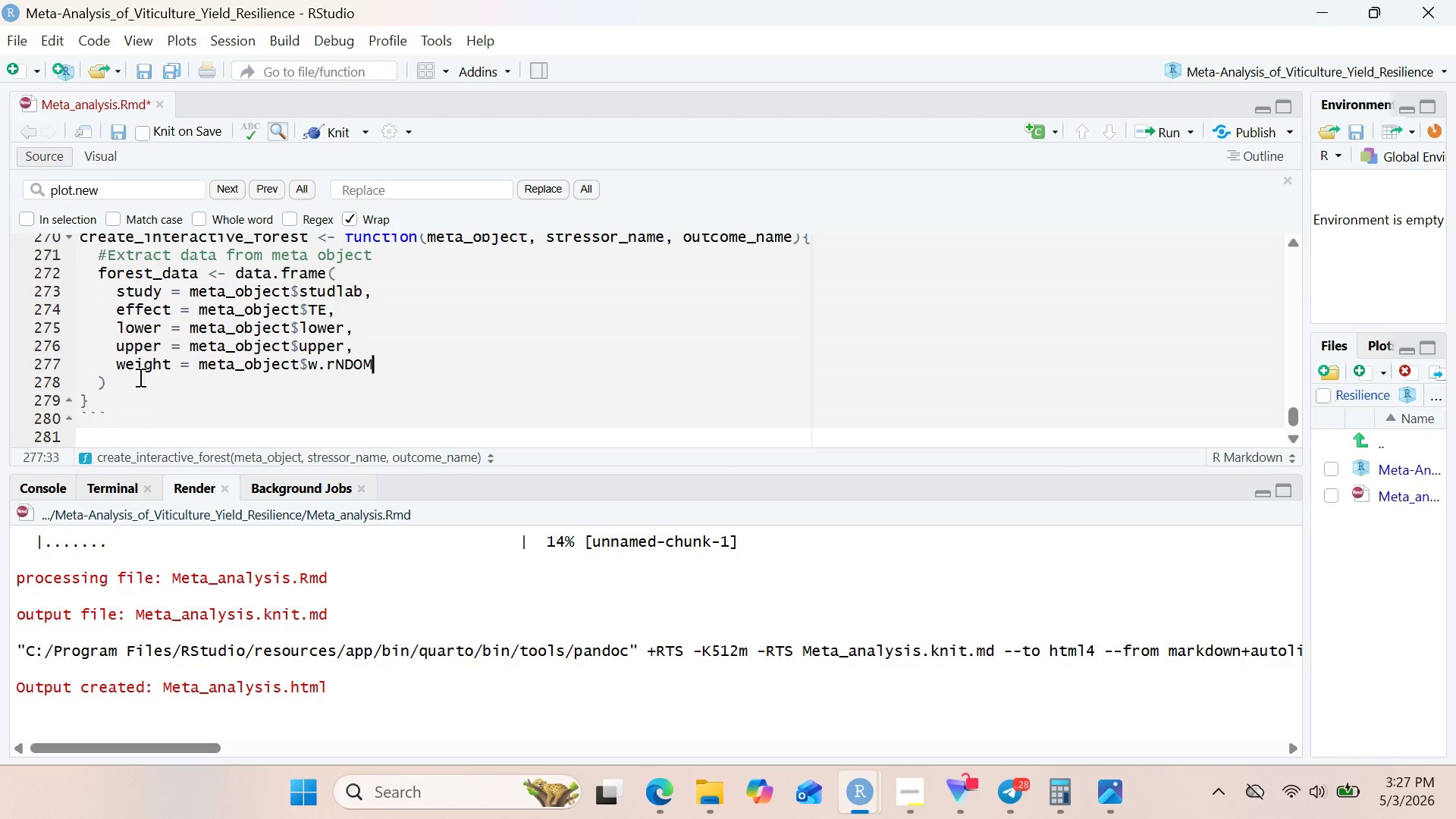 
wait(5.41)
 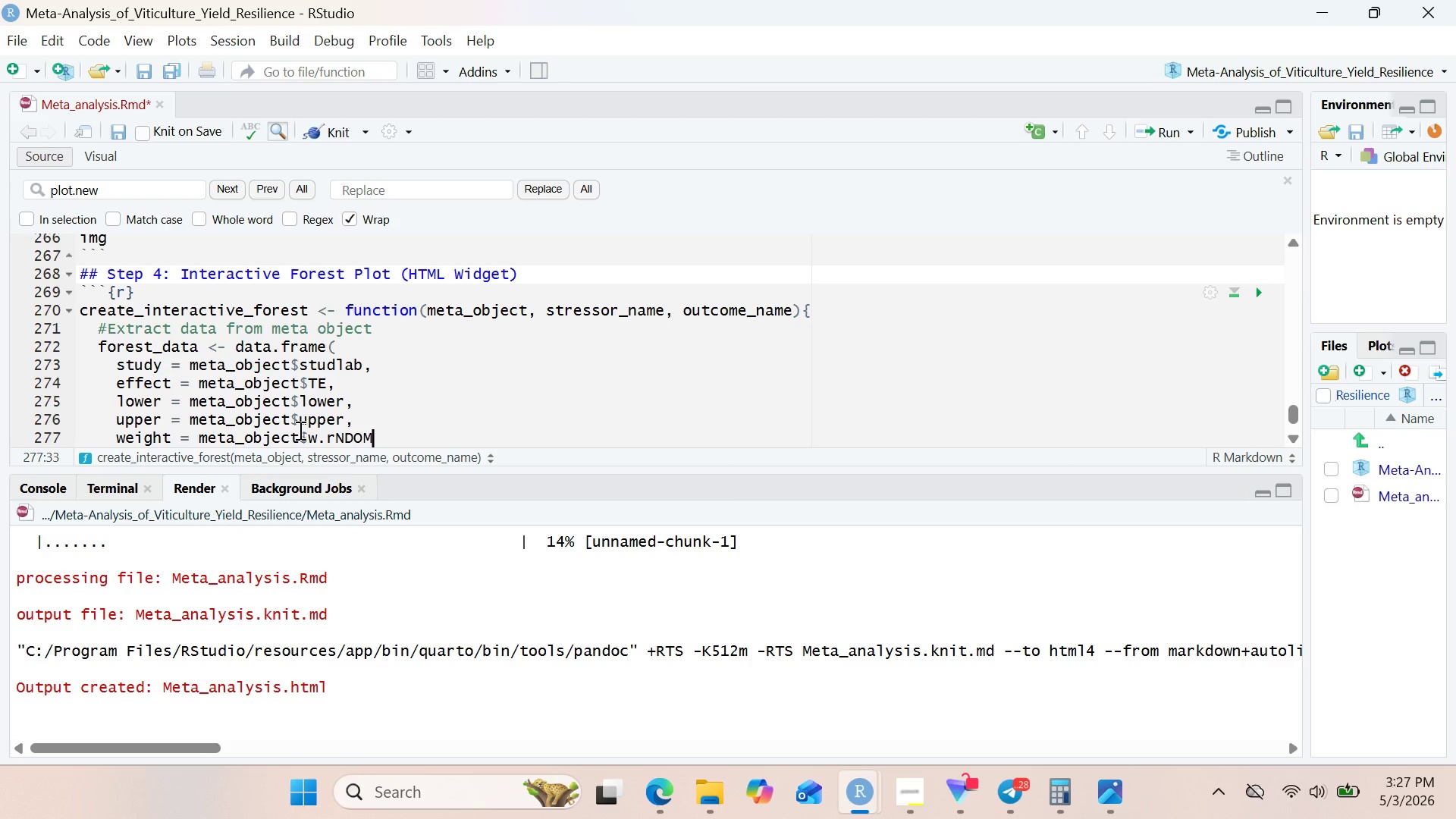 
key(Backspace)
key(Backspace)
key(Backspace)
key(Backspace)
type(ANDOM)
 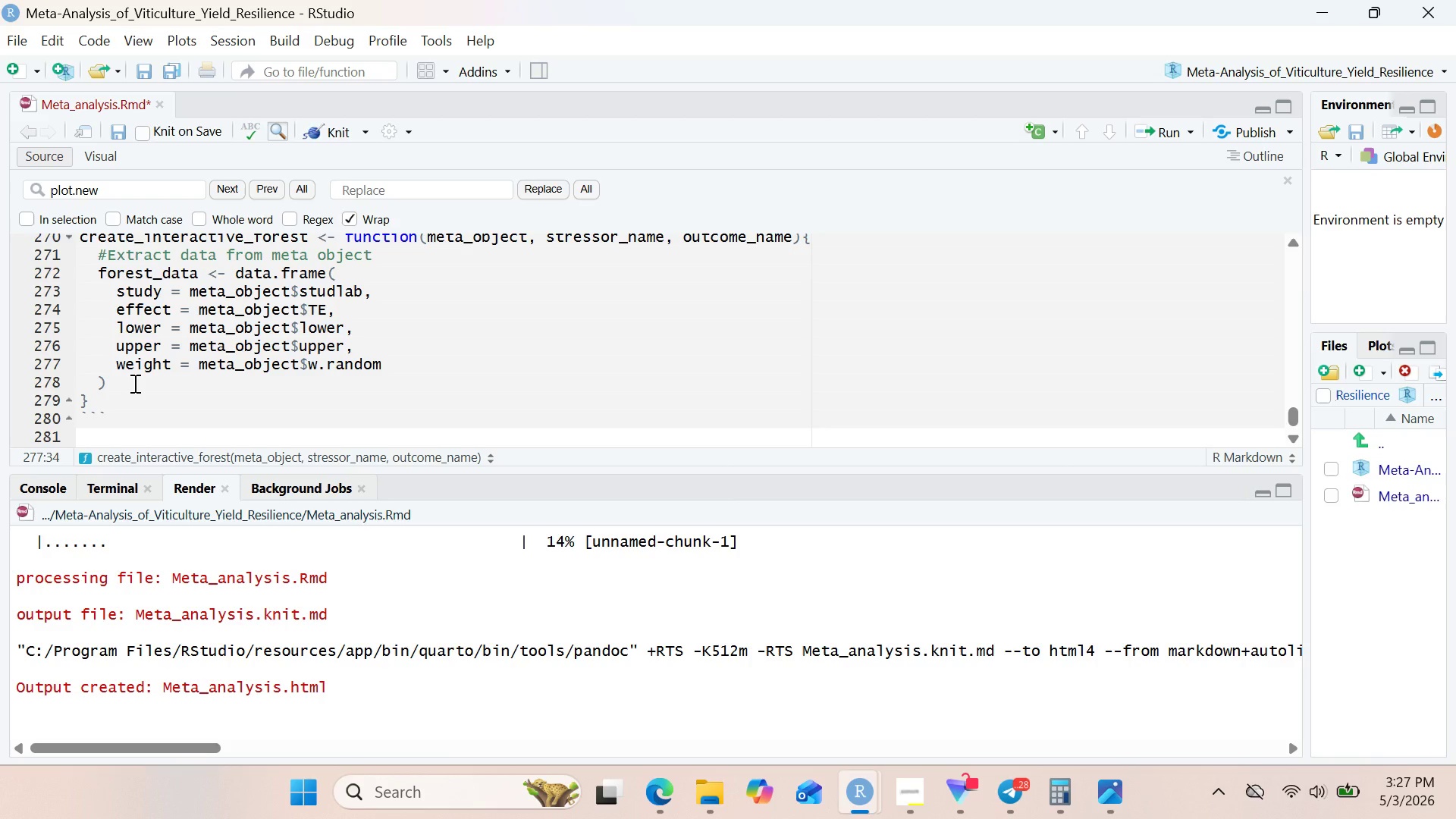 
wait(5.03)
 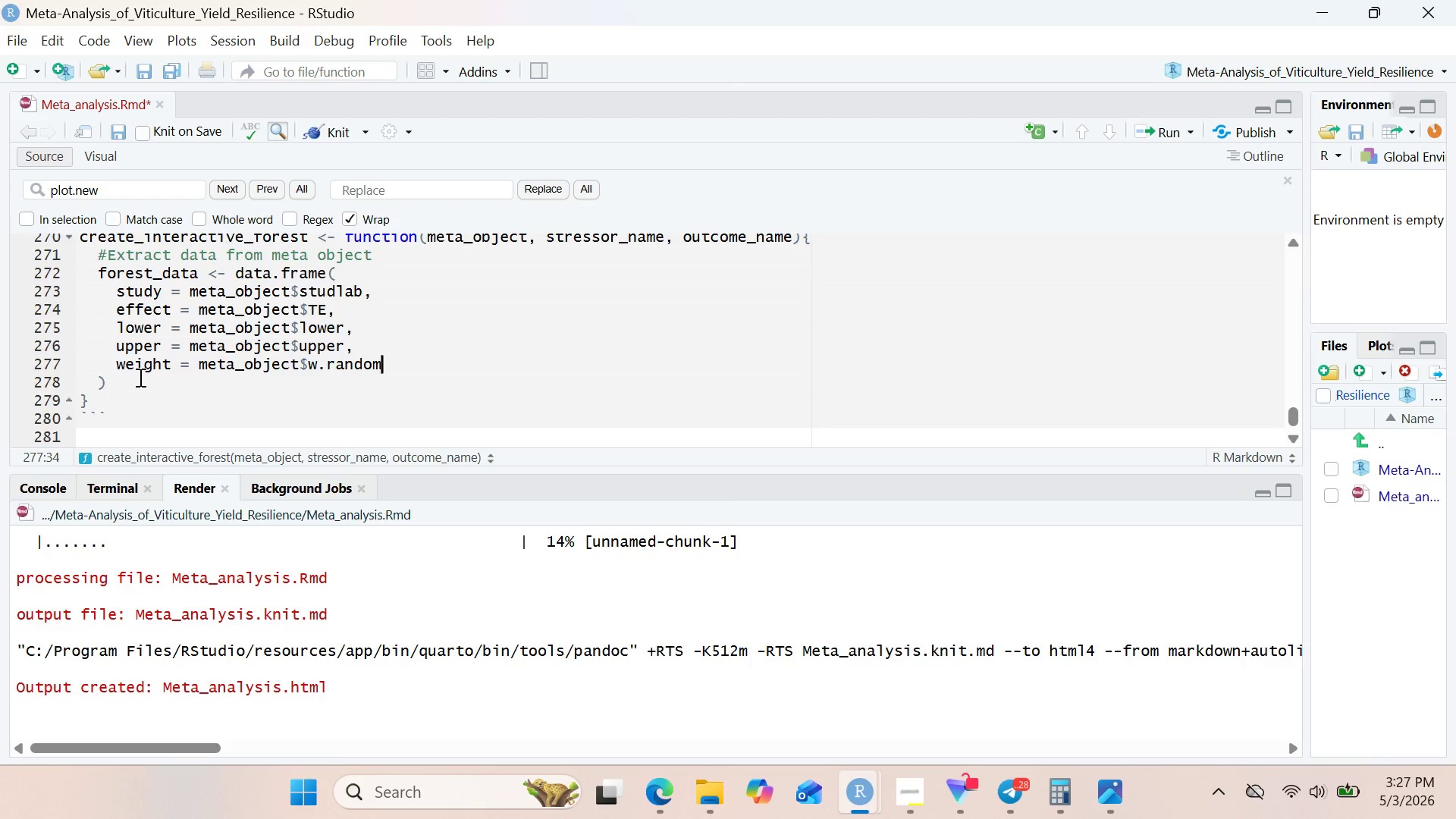 
left_click([133, 383])
 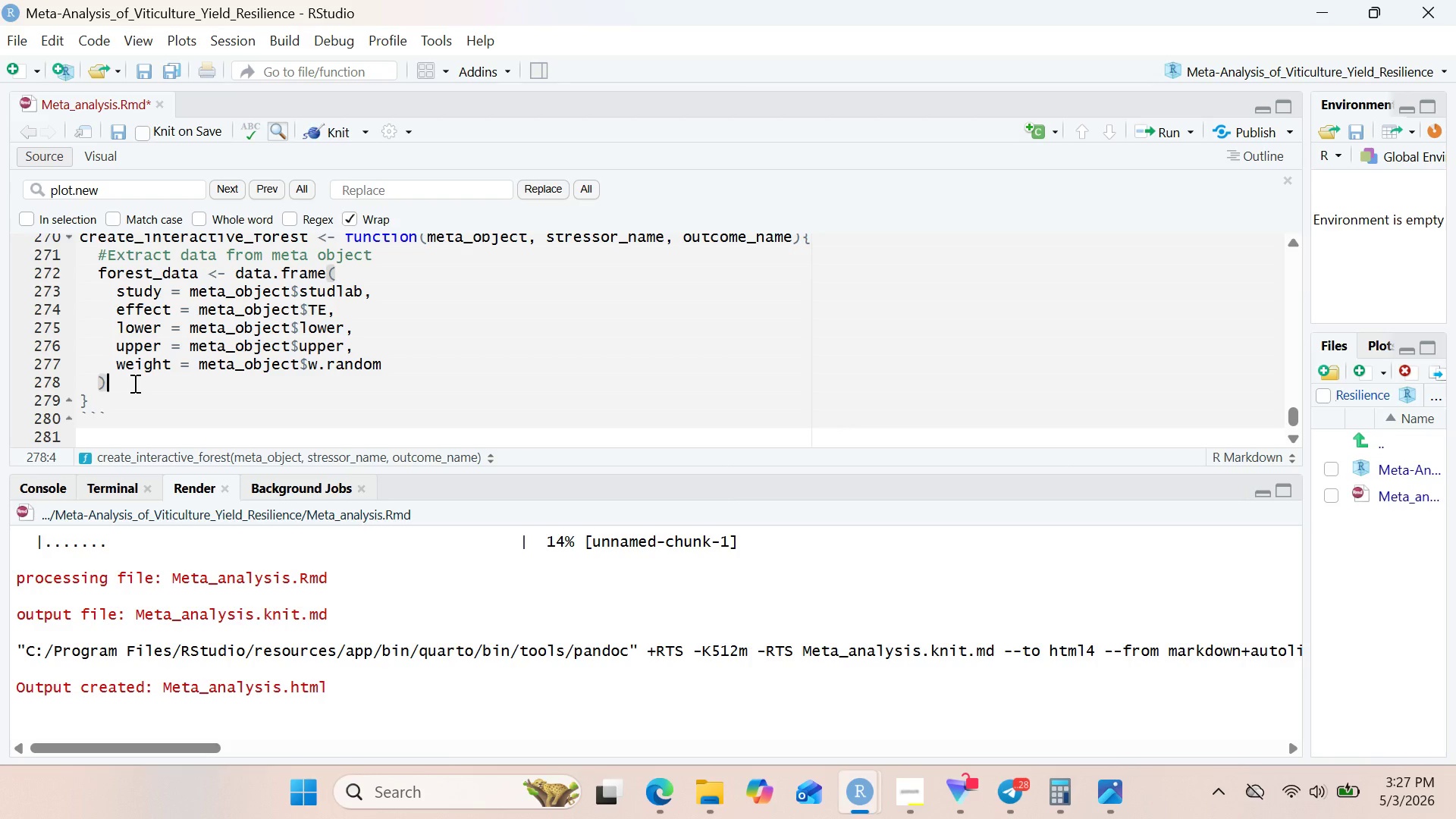 
hold_key(key=Enter, duration=0.64)
 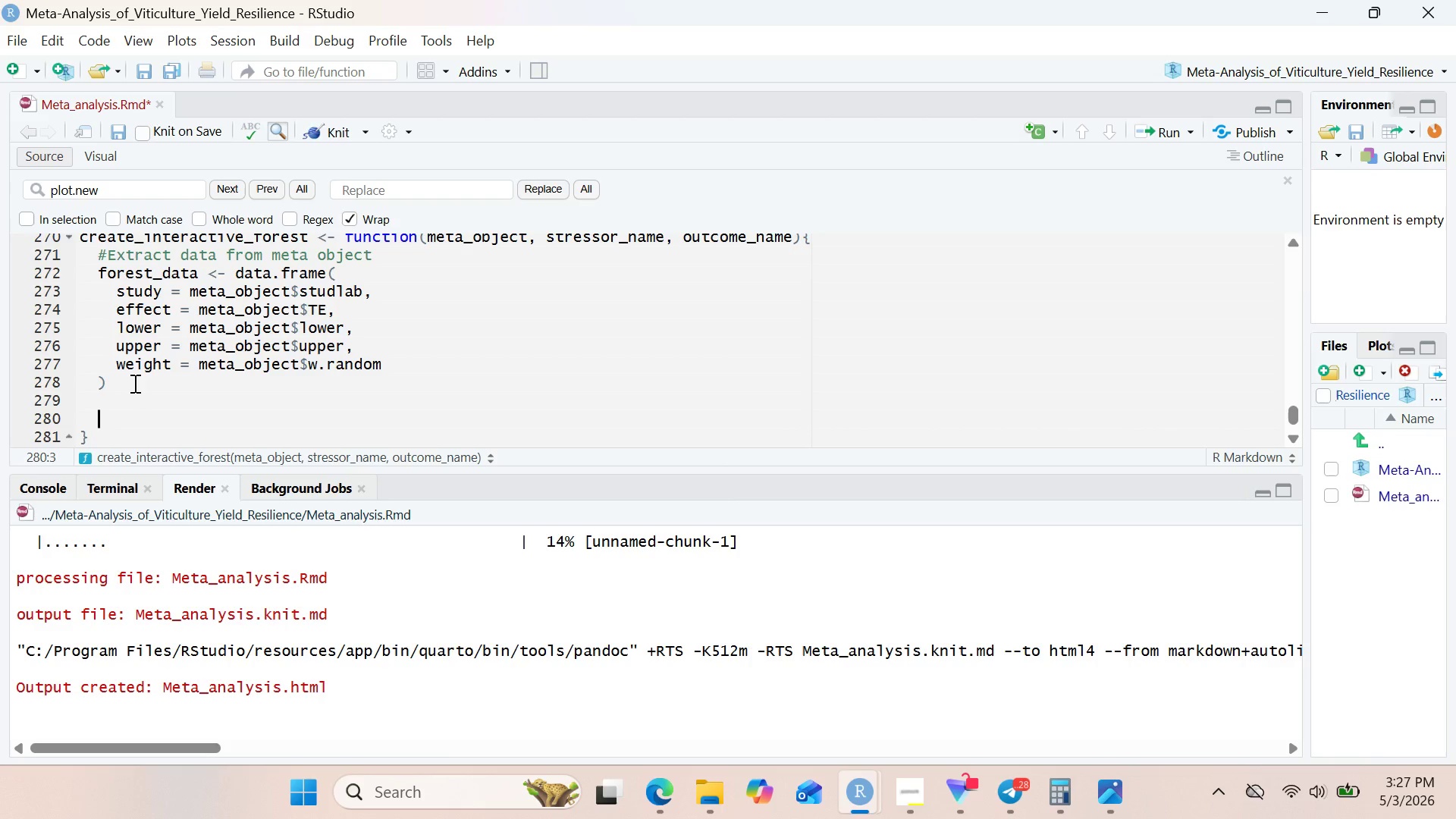 
type(# Create interactive plot)
 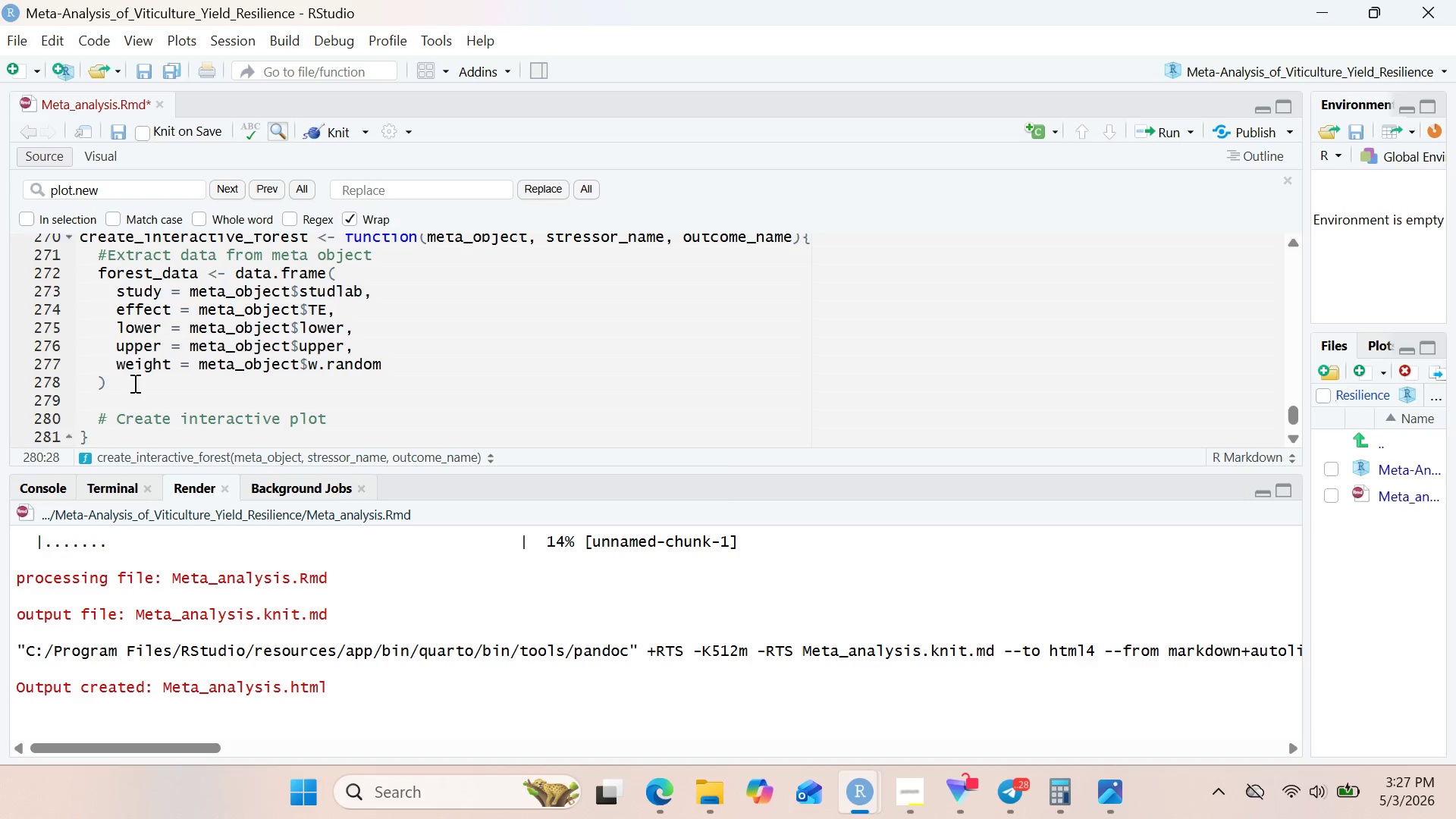 
key(Enter)
 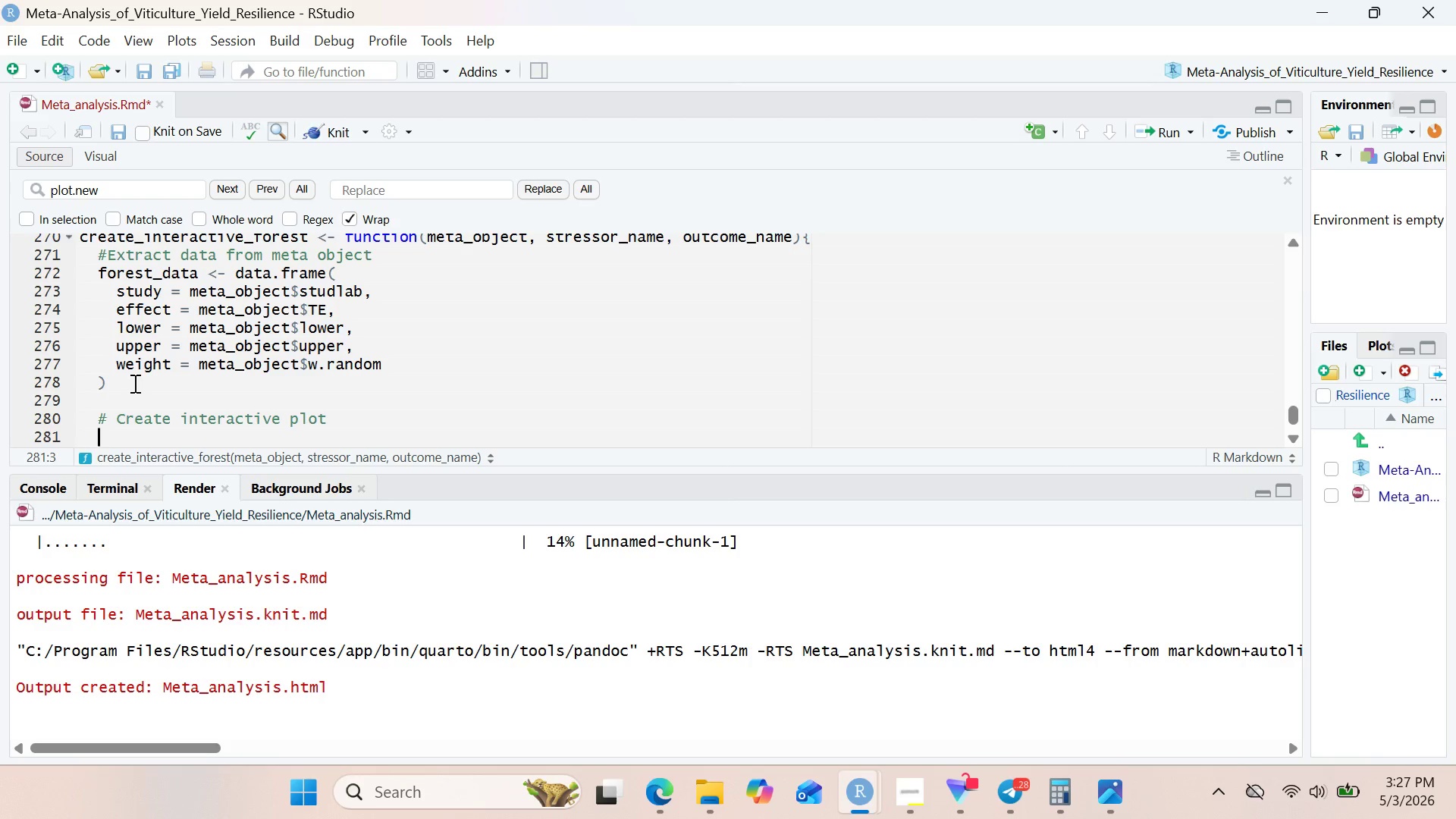 
type(p <- plot_)
 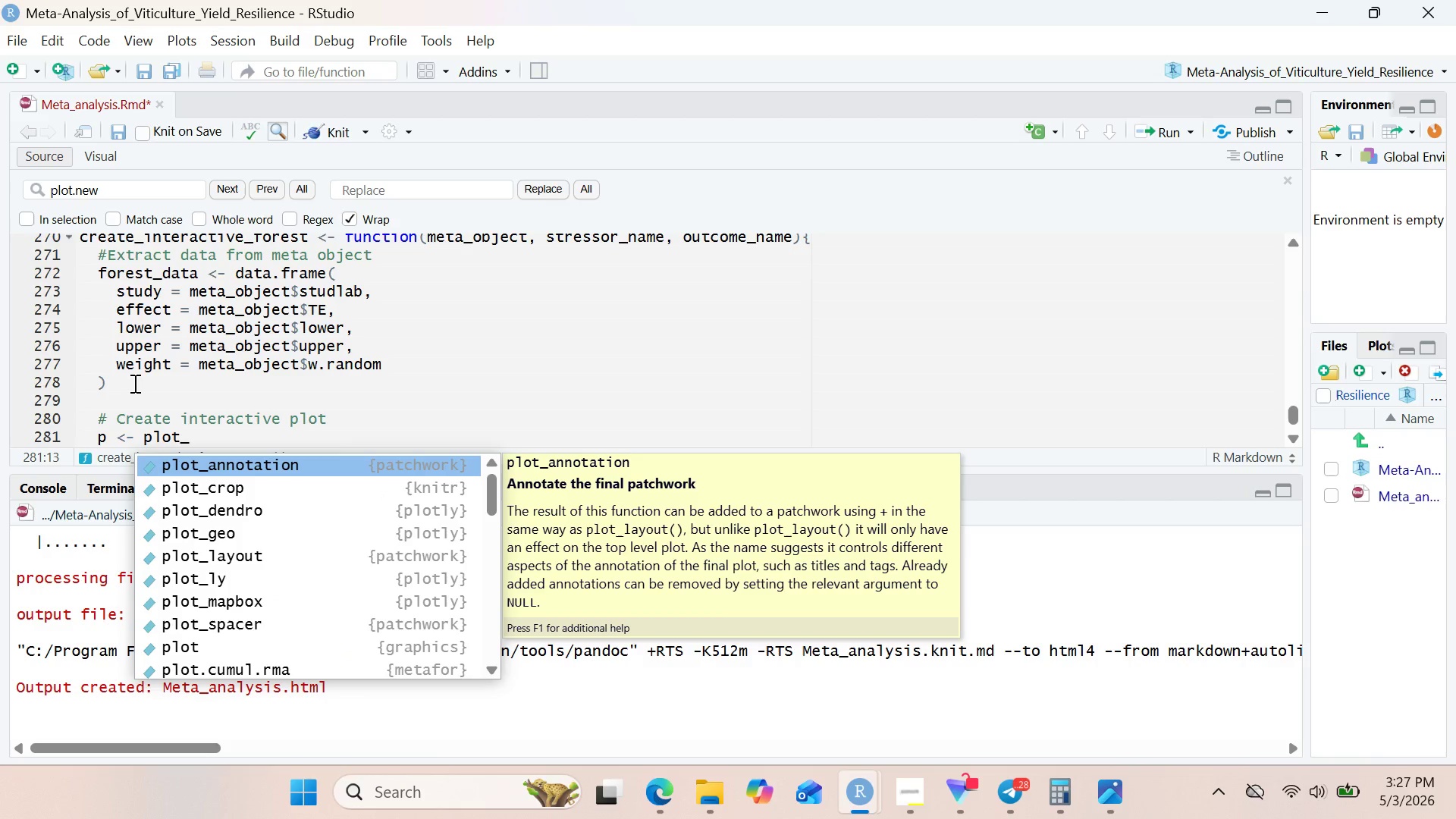 
key(ArrowDown)
 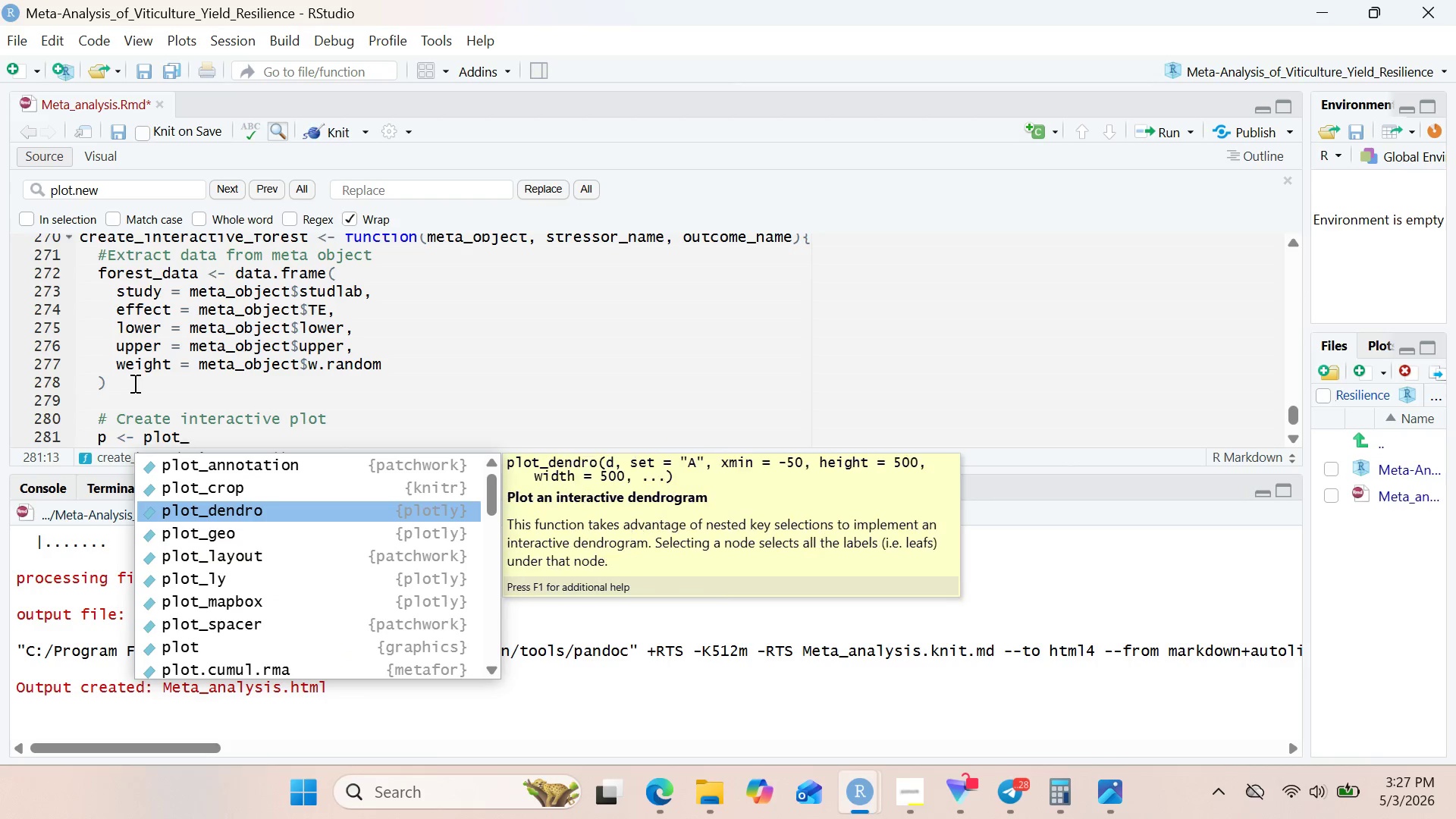 
key(ArrowDown)
 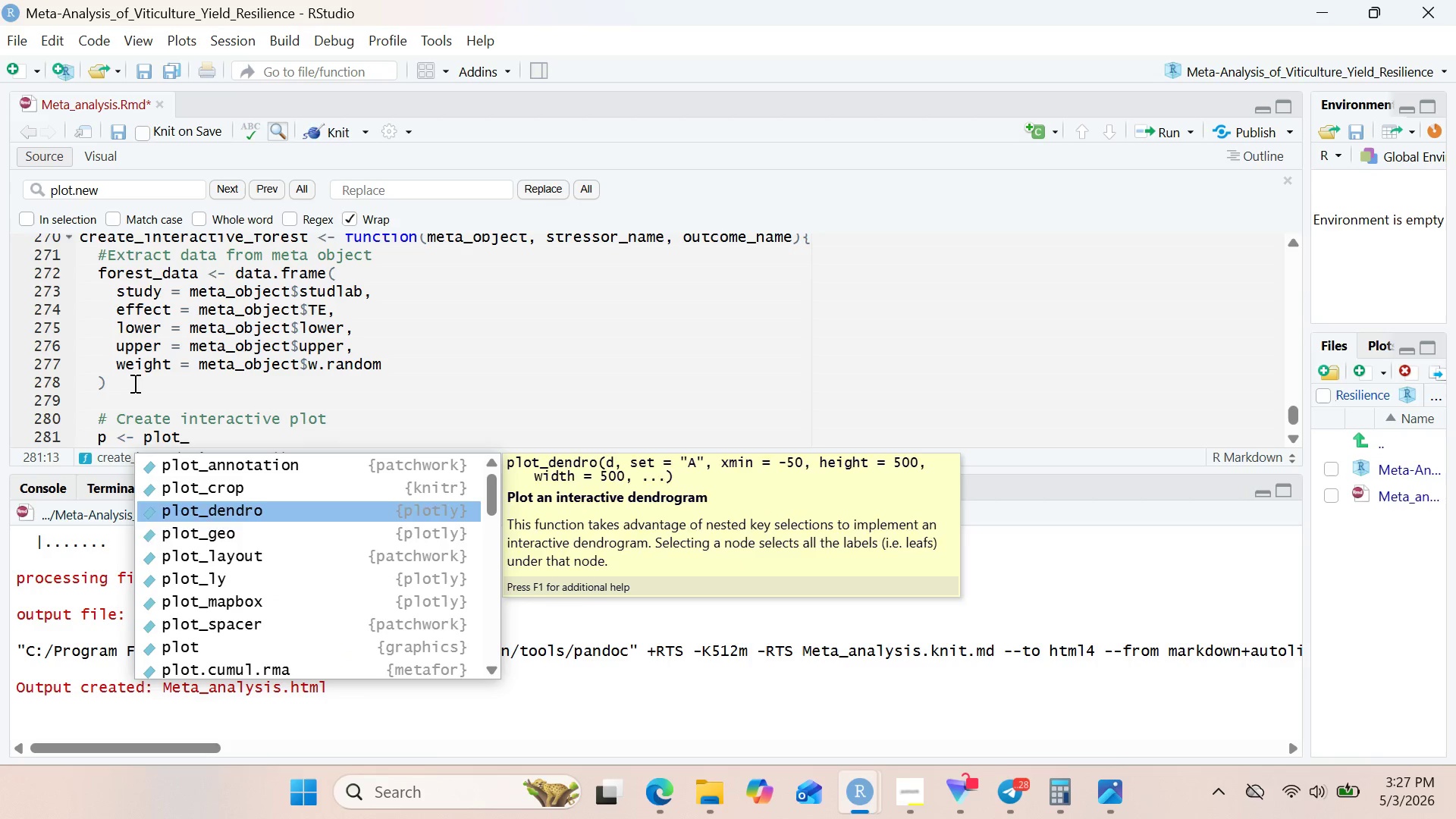 
key(ArrowDown)
 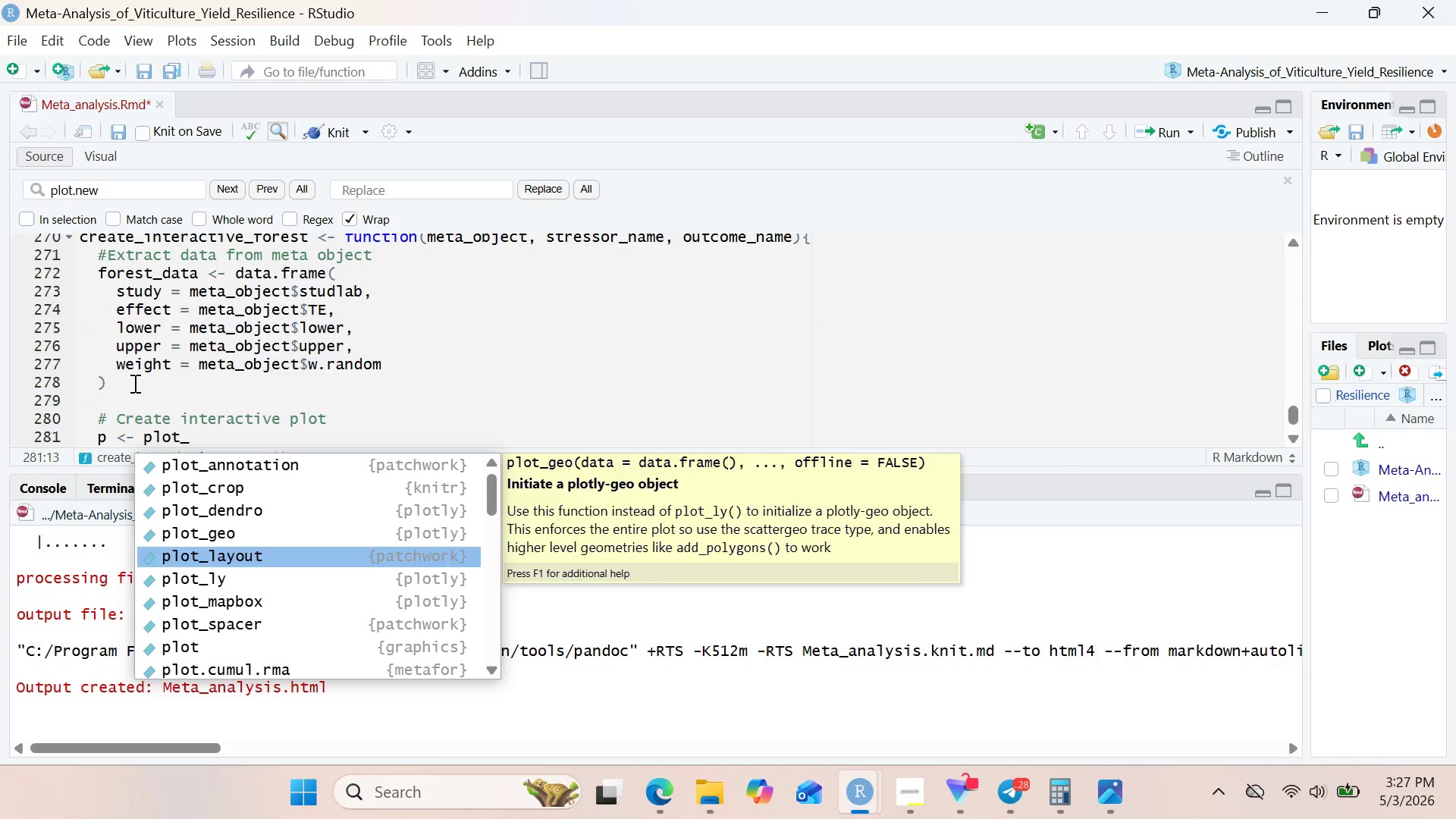 
key(ArrowDown)
 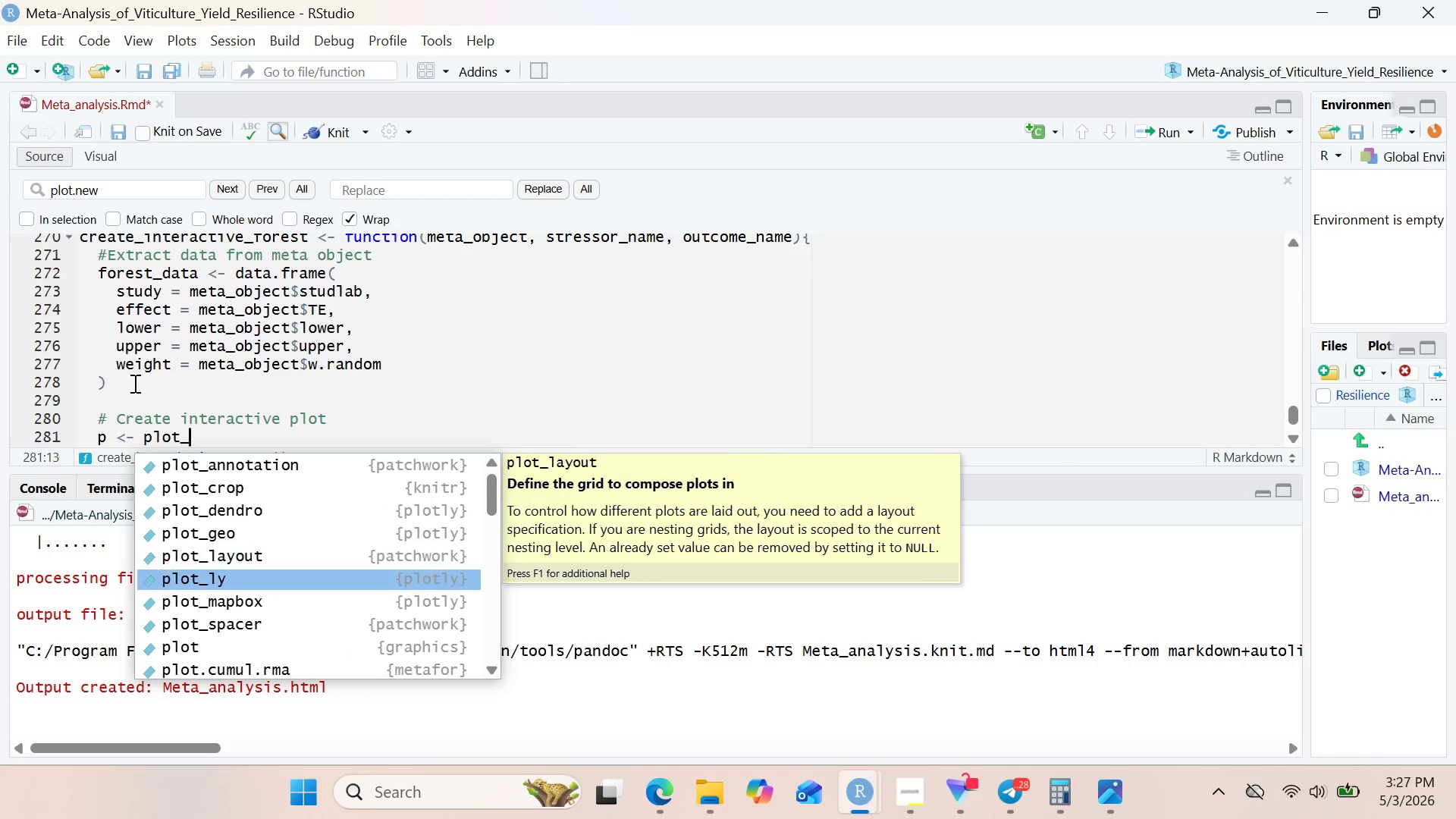 
key(ArrowDown)
 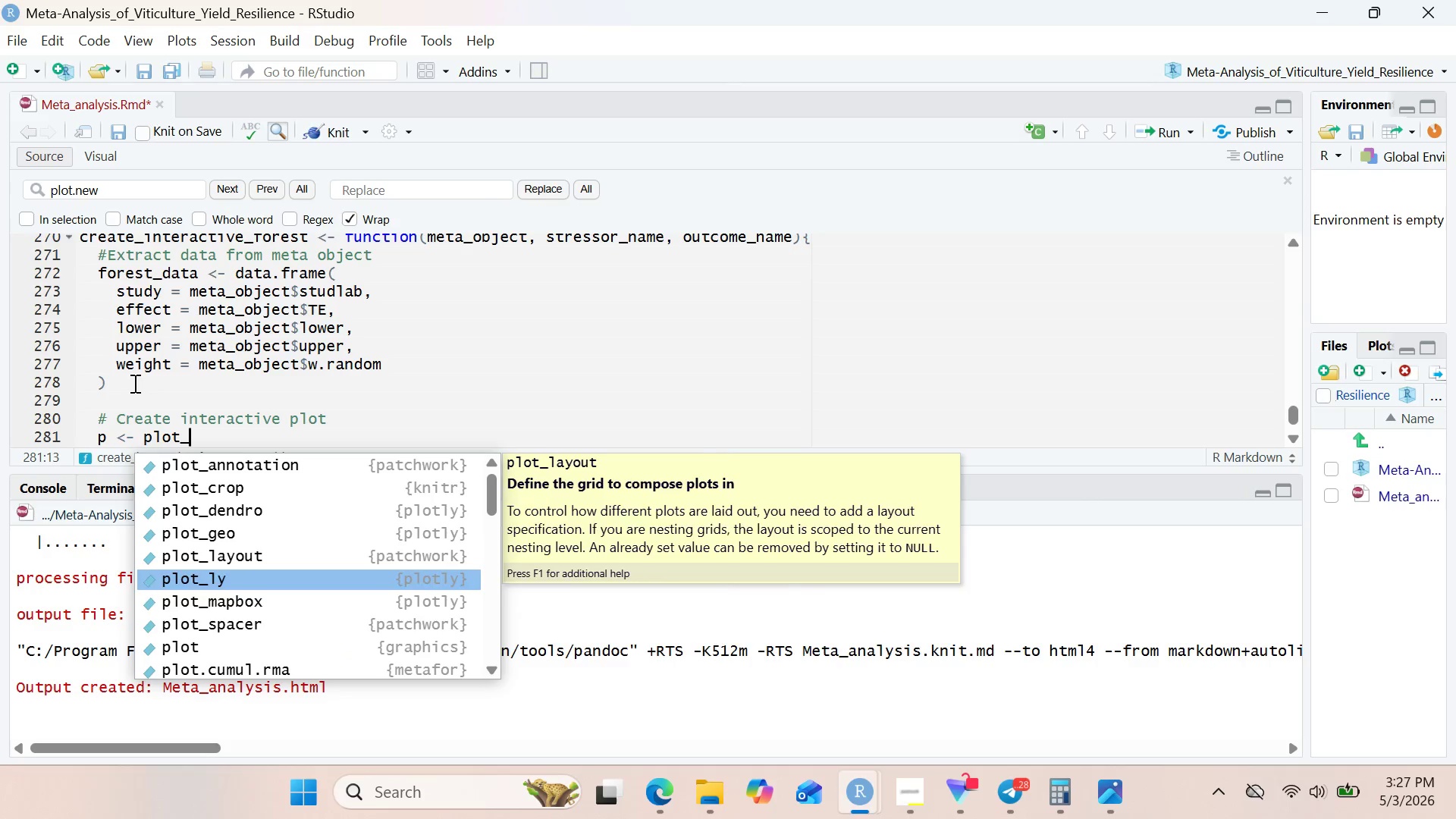 
key(ArrowDown)
 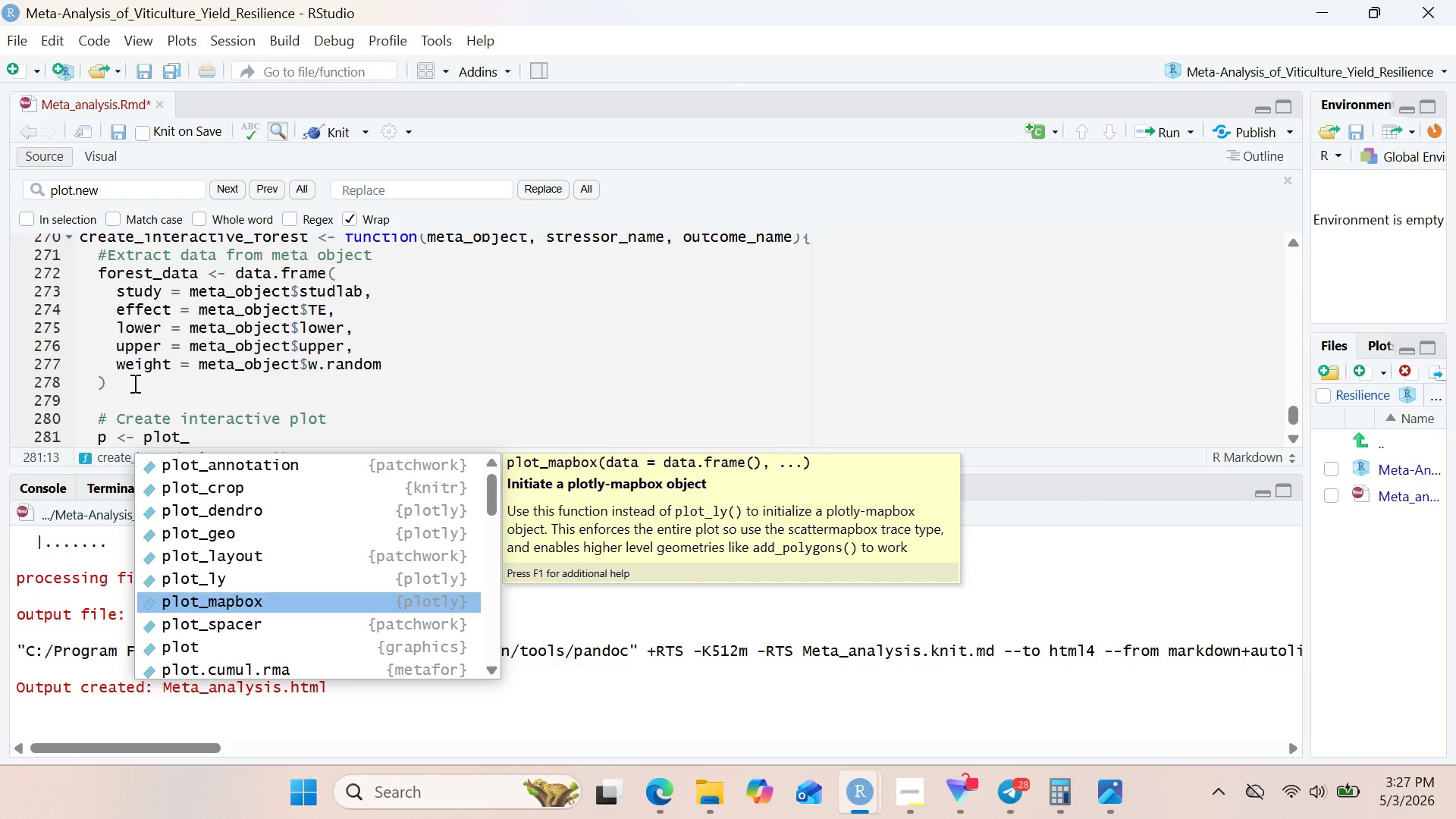 
key(ArrowUp)
 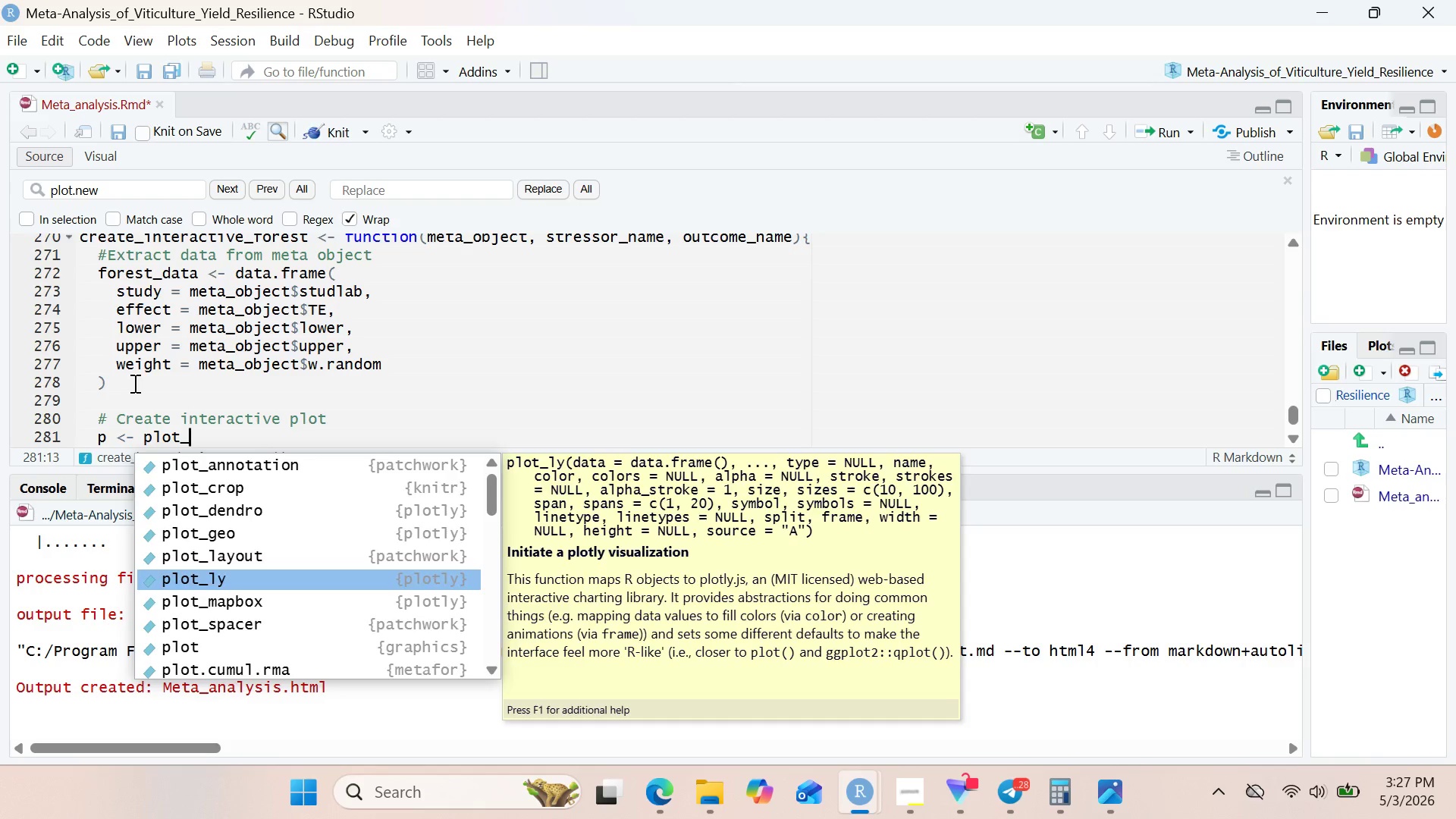 
key(Enter)
 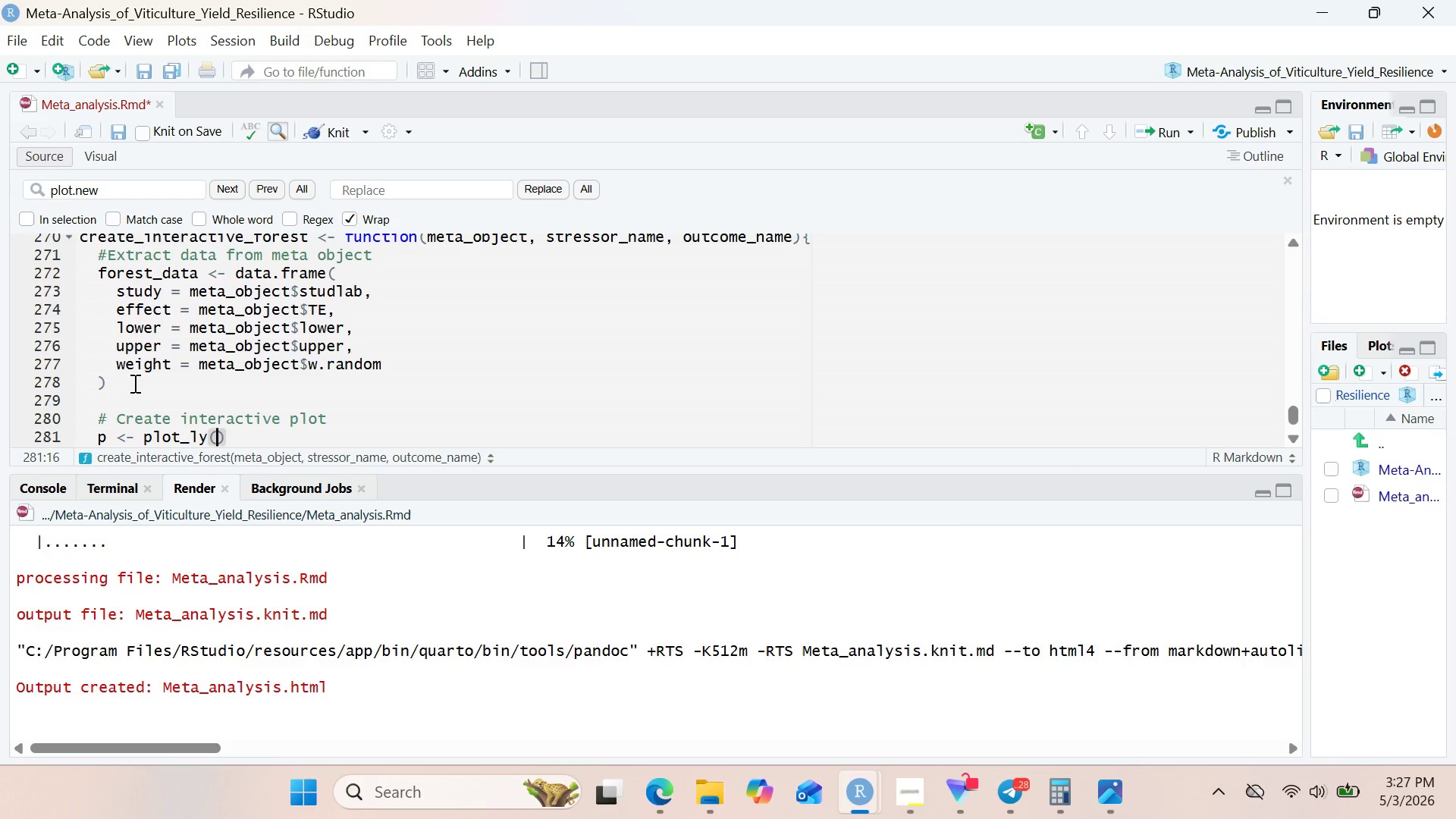 
type(forest)
 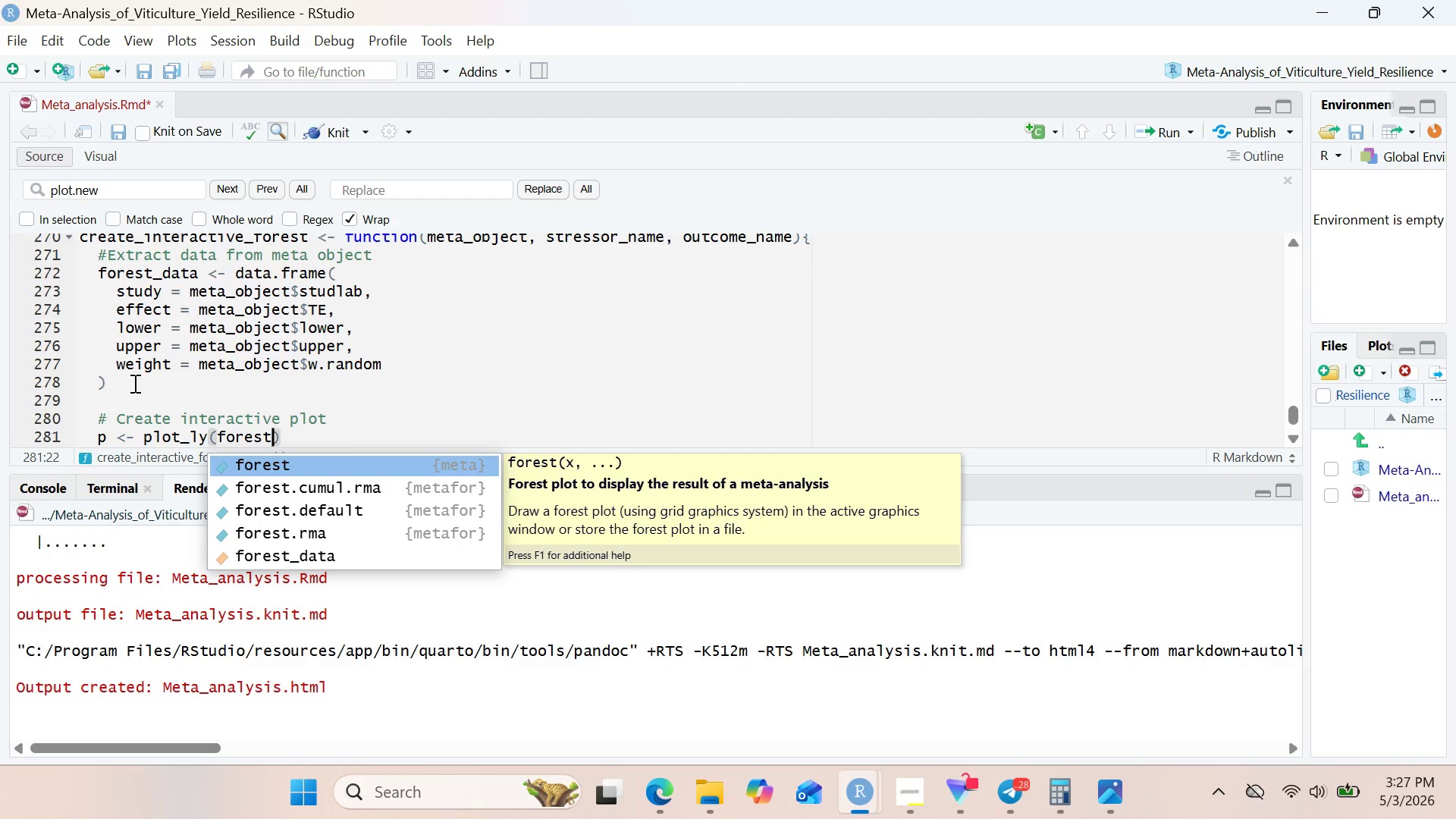 
key(ArrowDown)
 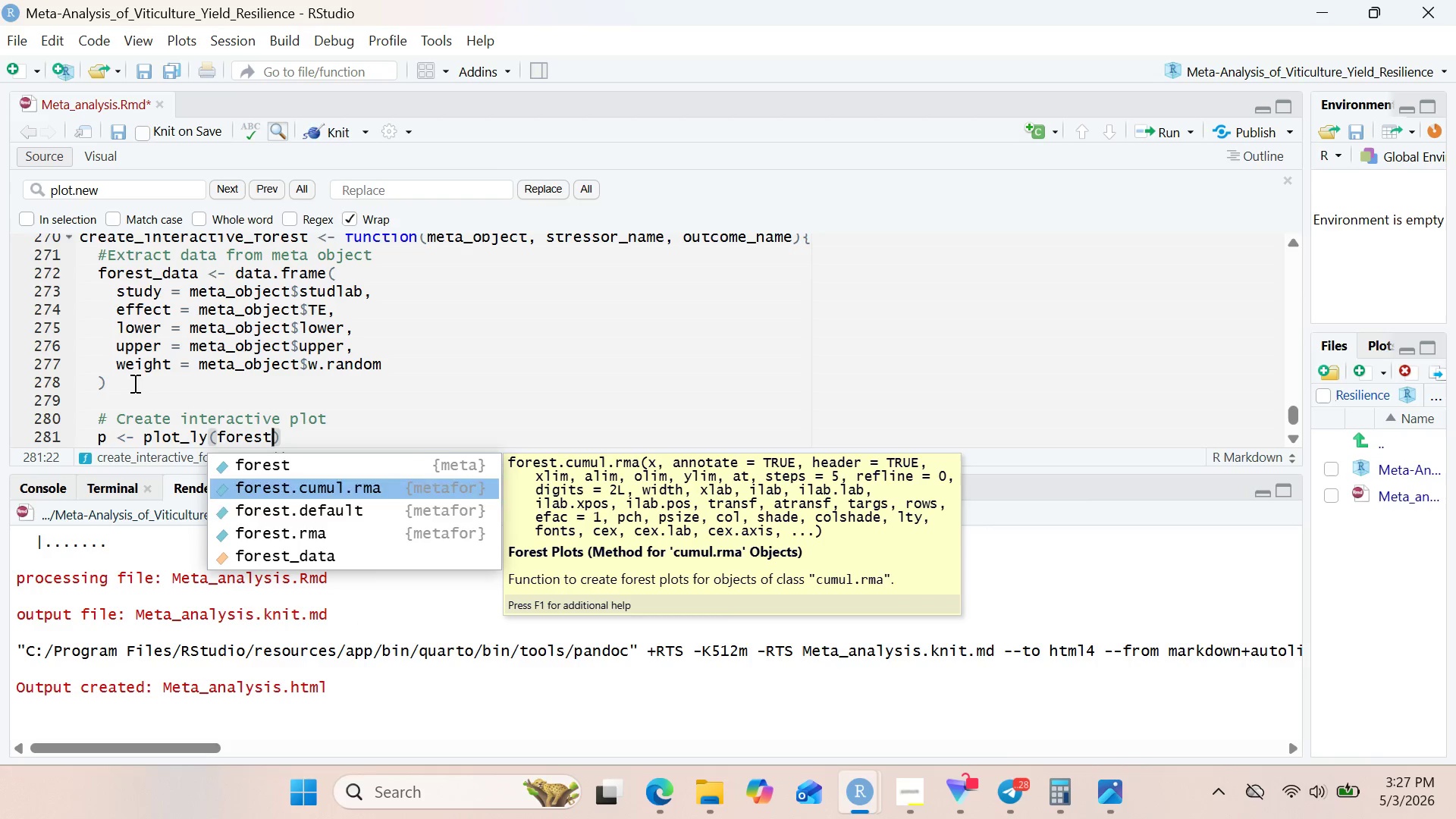 
key(ArrowDown)
 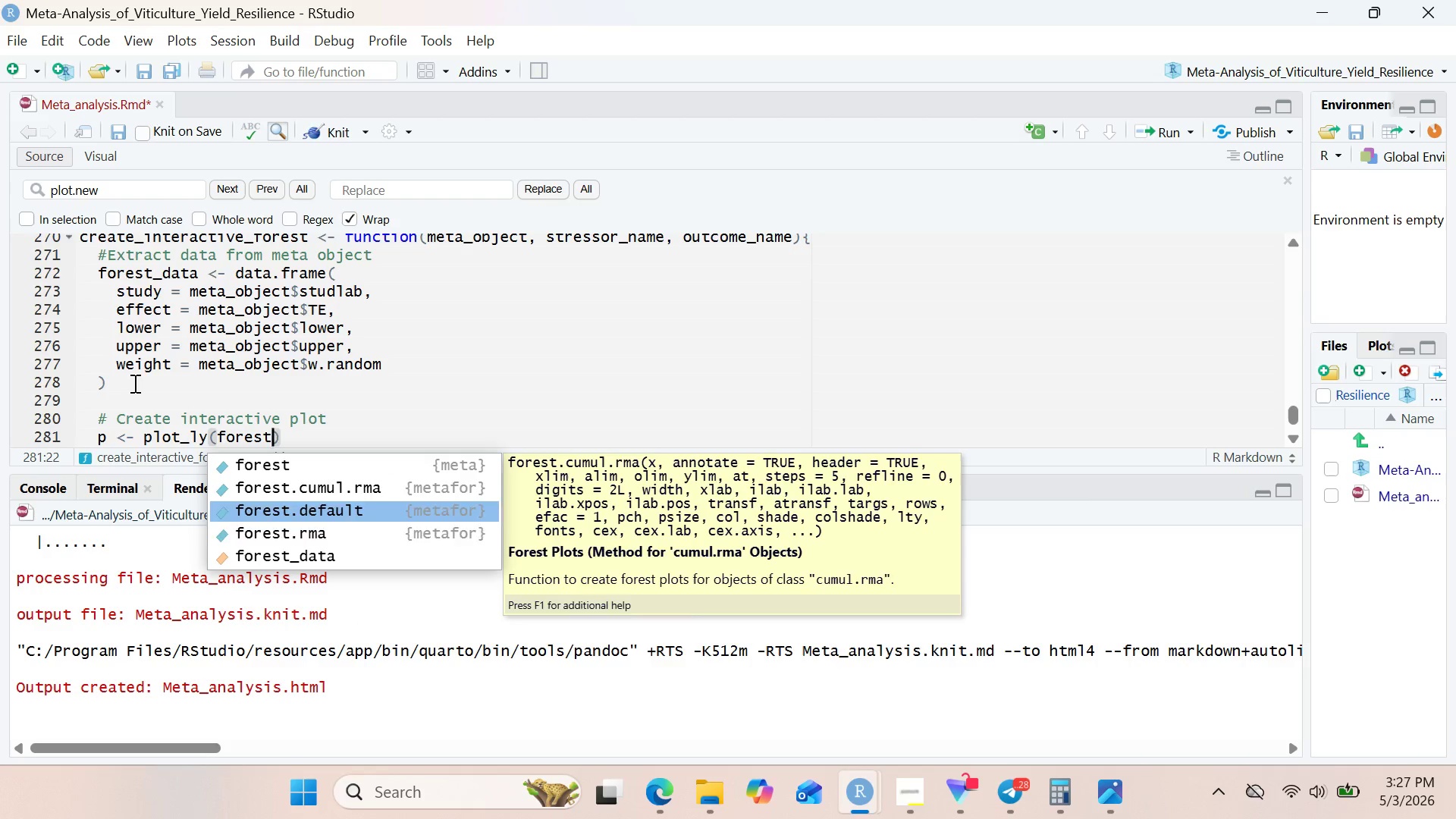 
key(ArrowDown)
 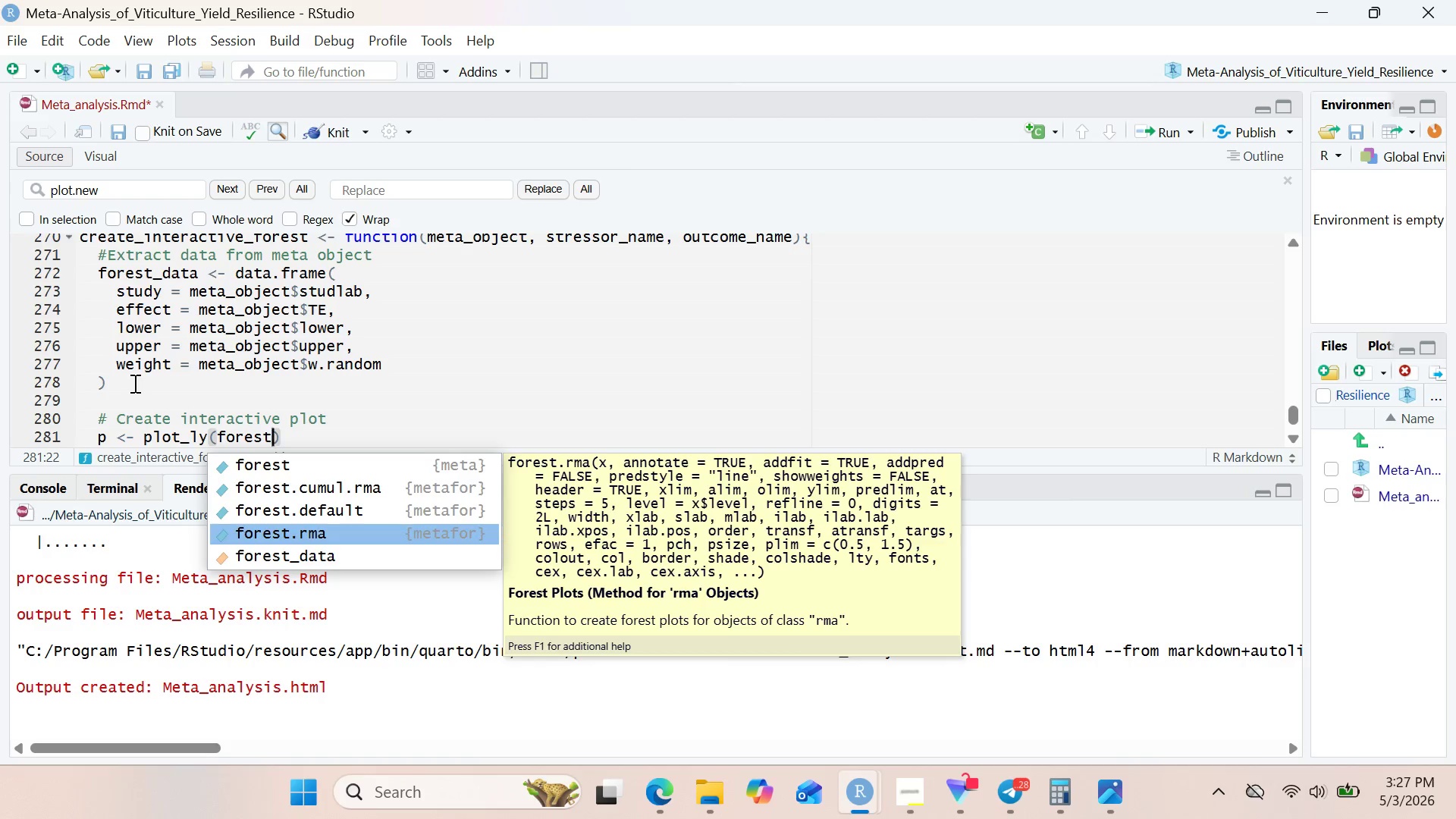 
key(ArrowDown)
 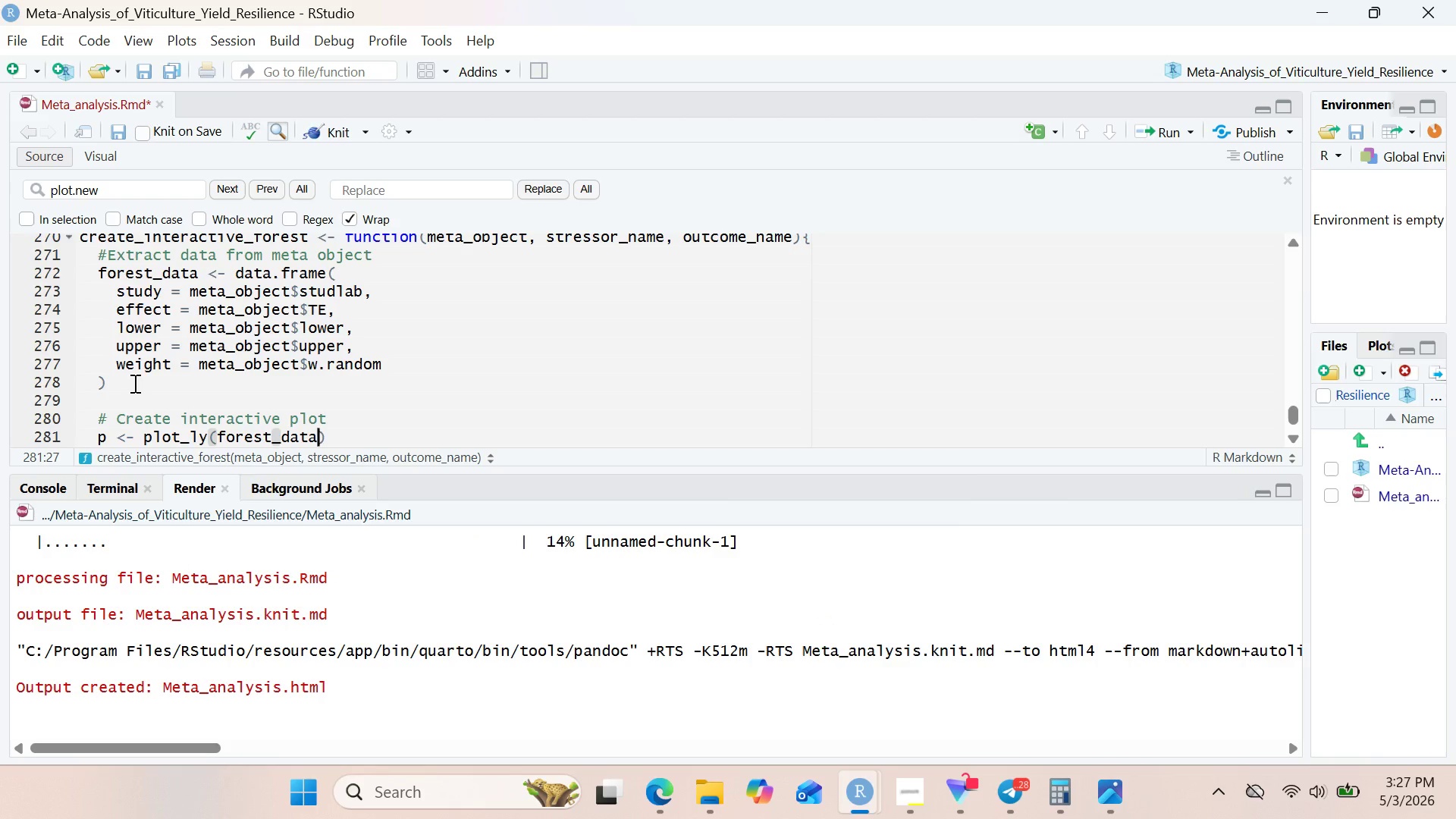 
key(Enter)
 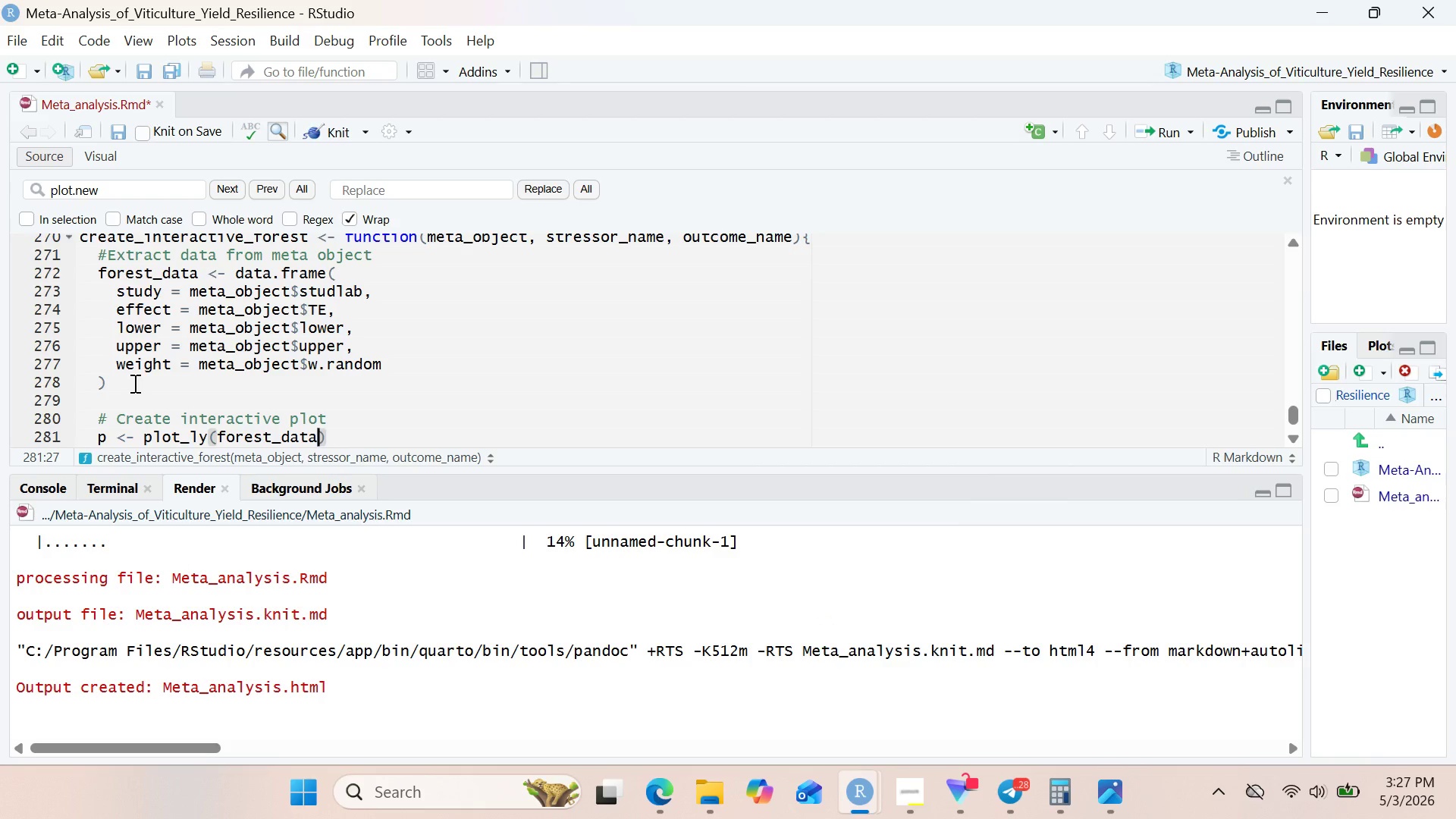 
key(ArrowRight)
 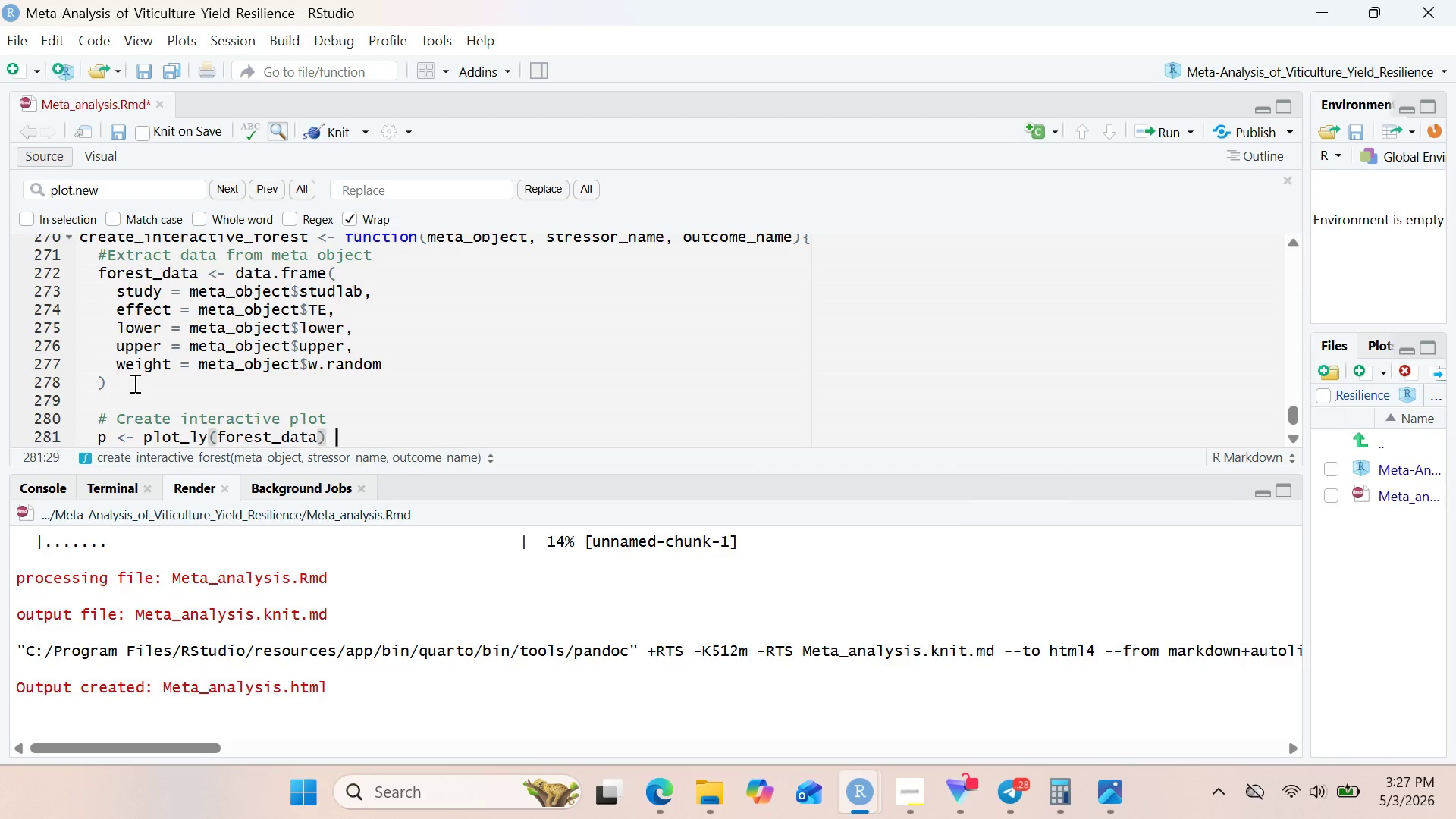 
key(Space)
 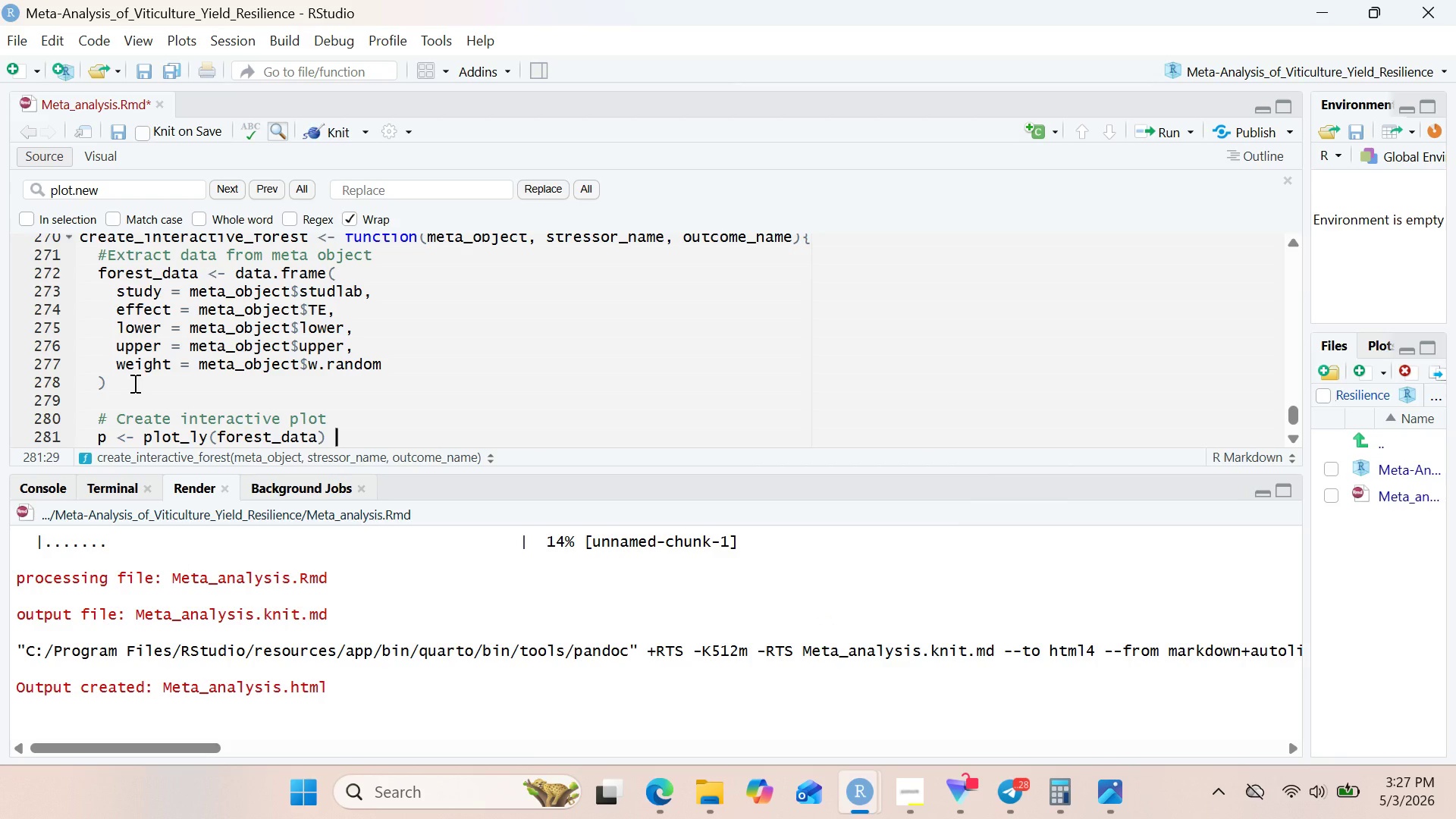 
key(Shift+5)
 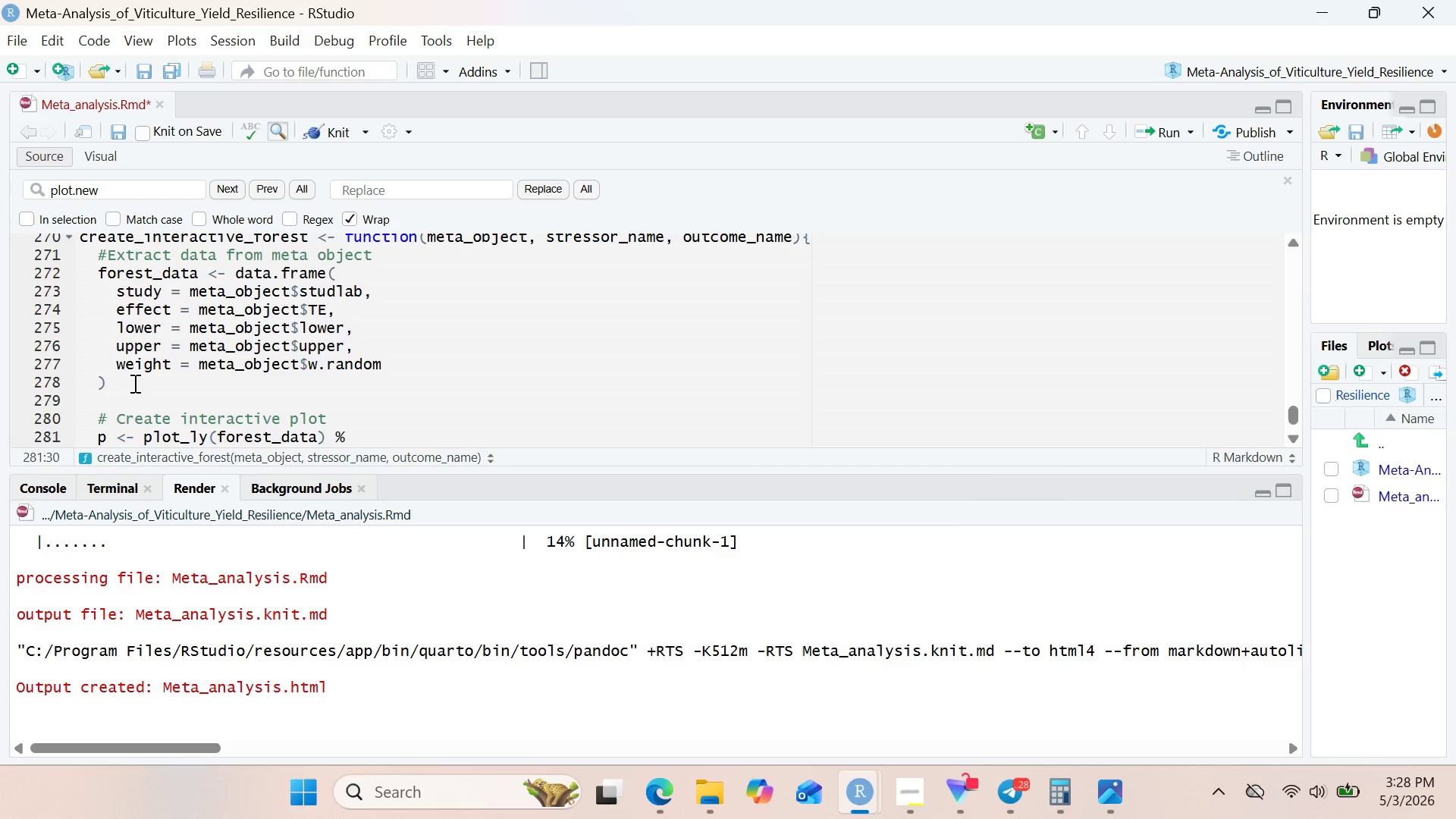 
key(Shift+Period)
 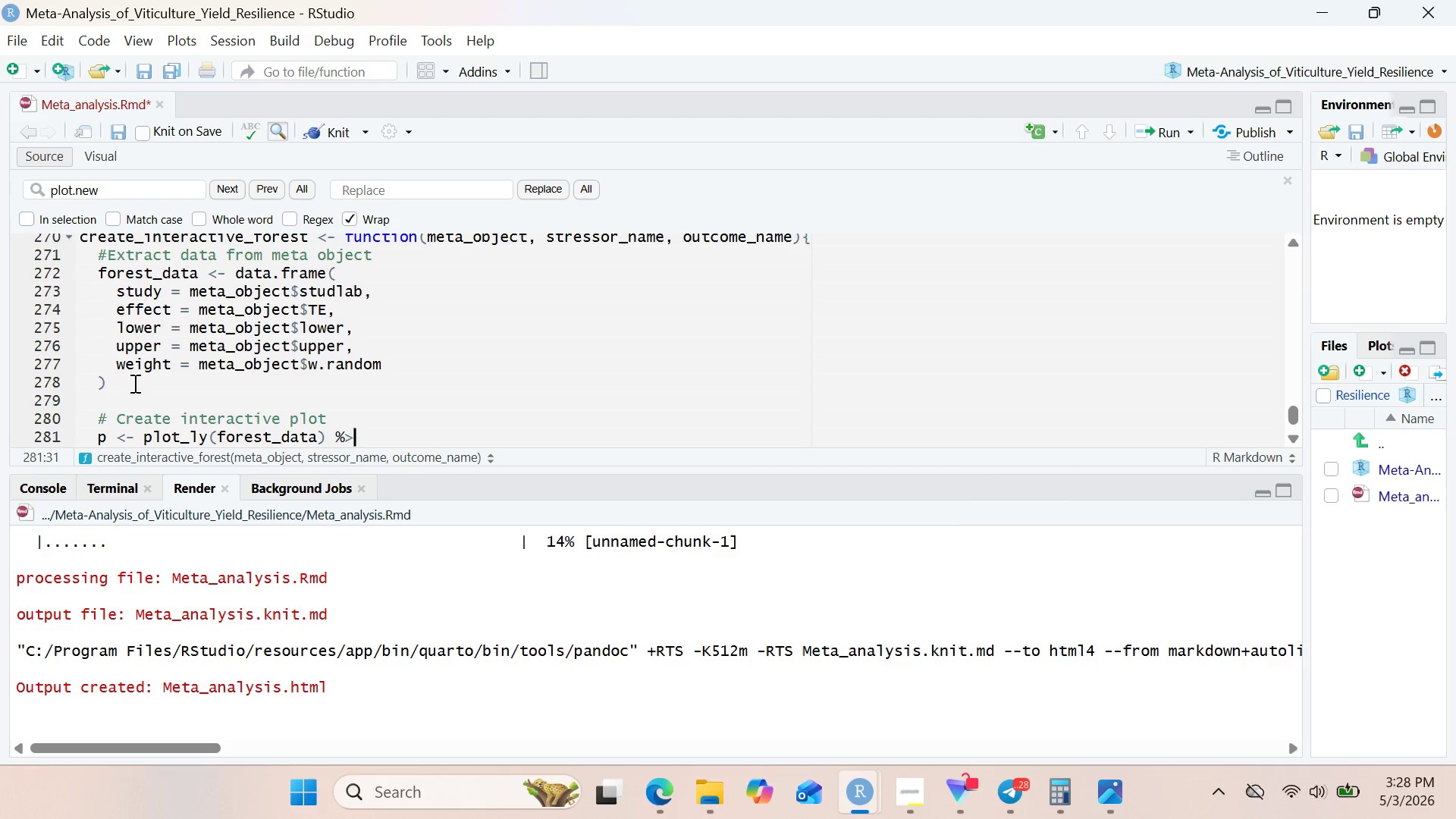 
key(Shift+5)
 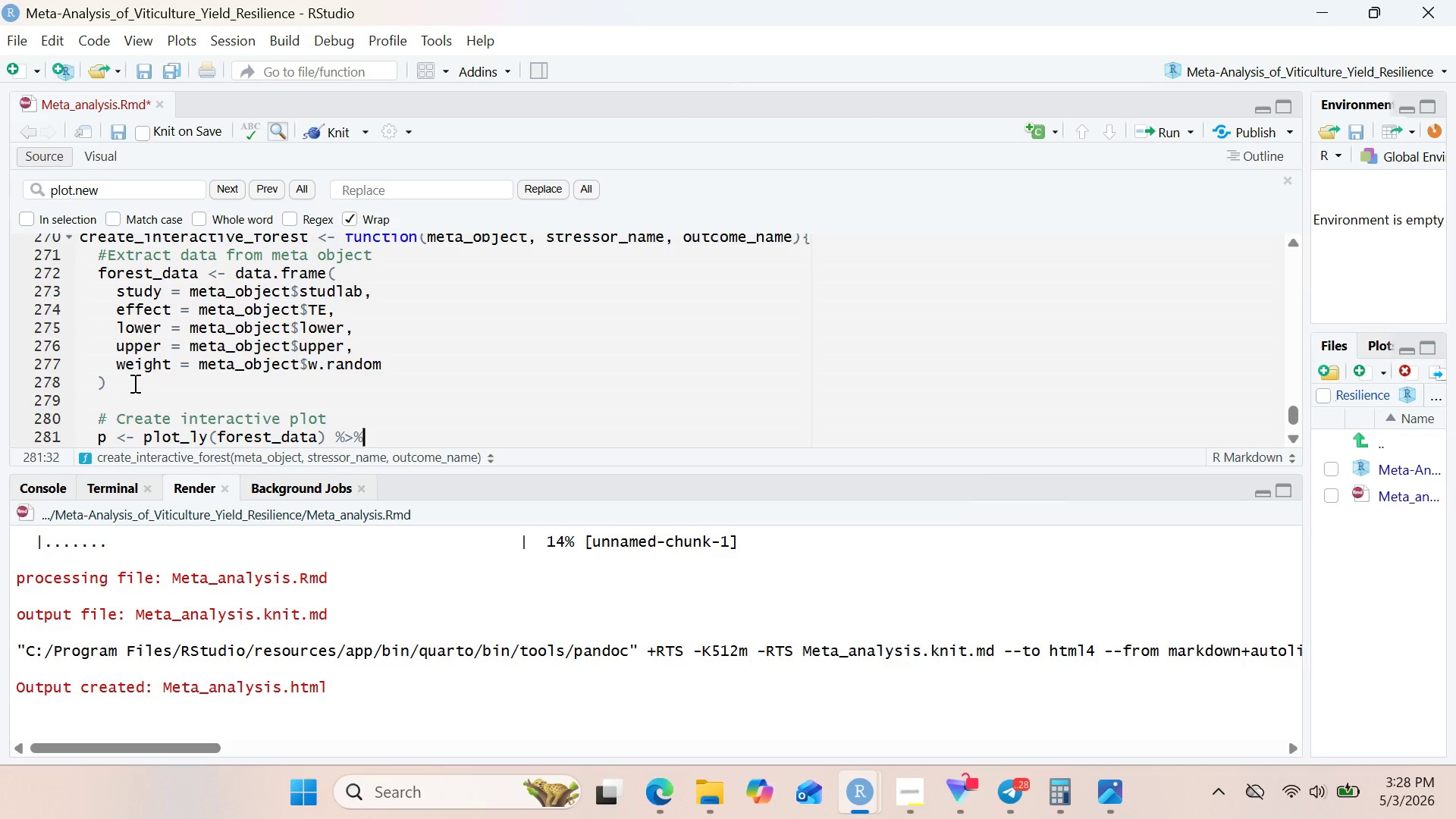 
key(Enter)
 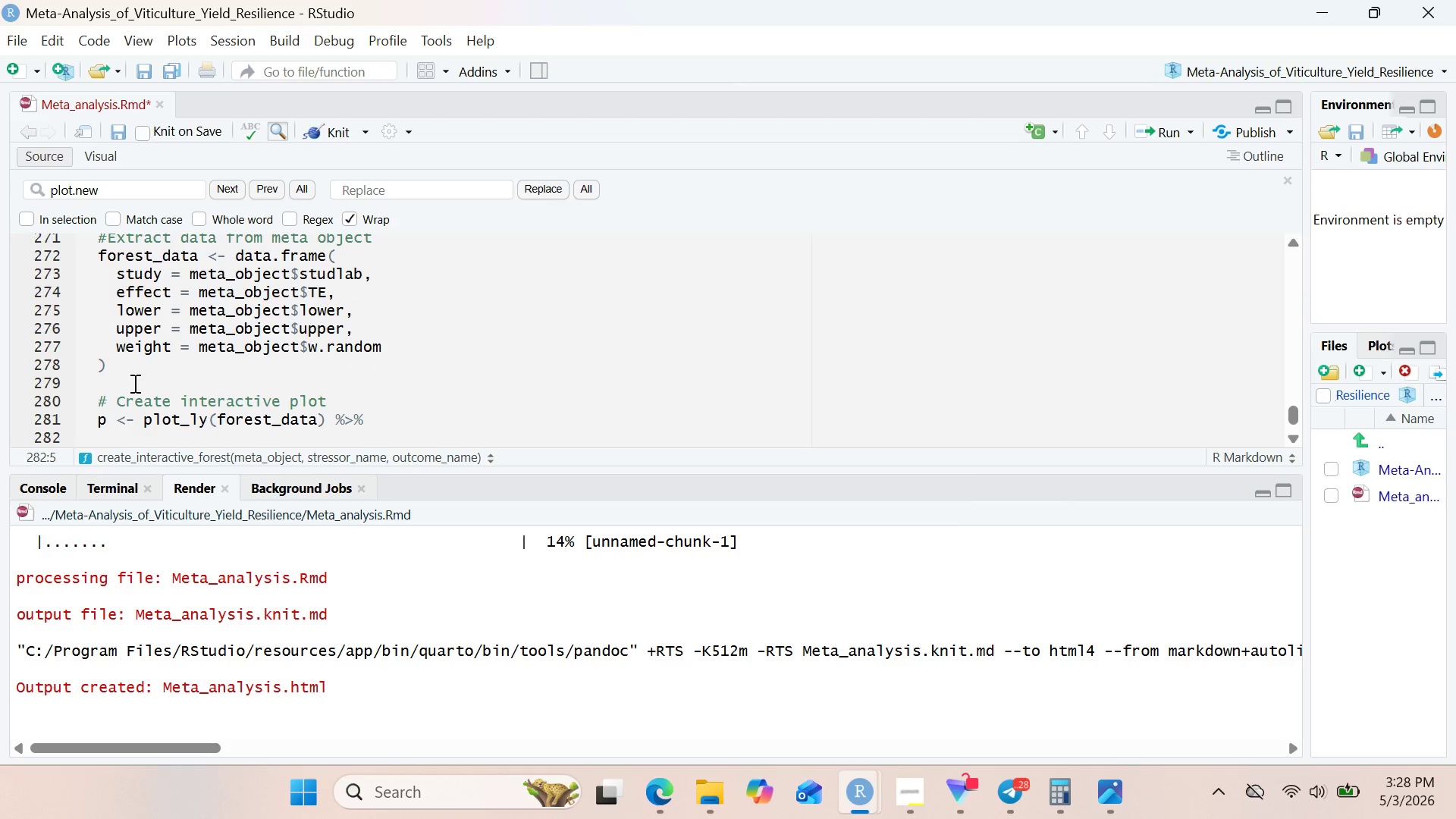 
type(add_trace()
 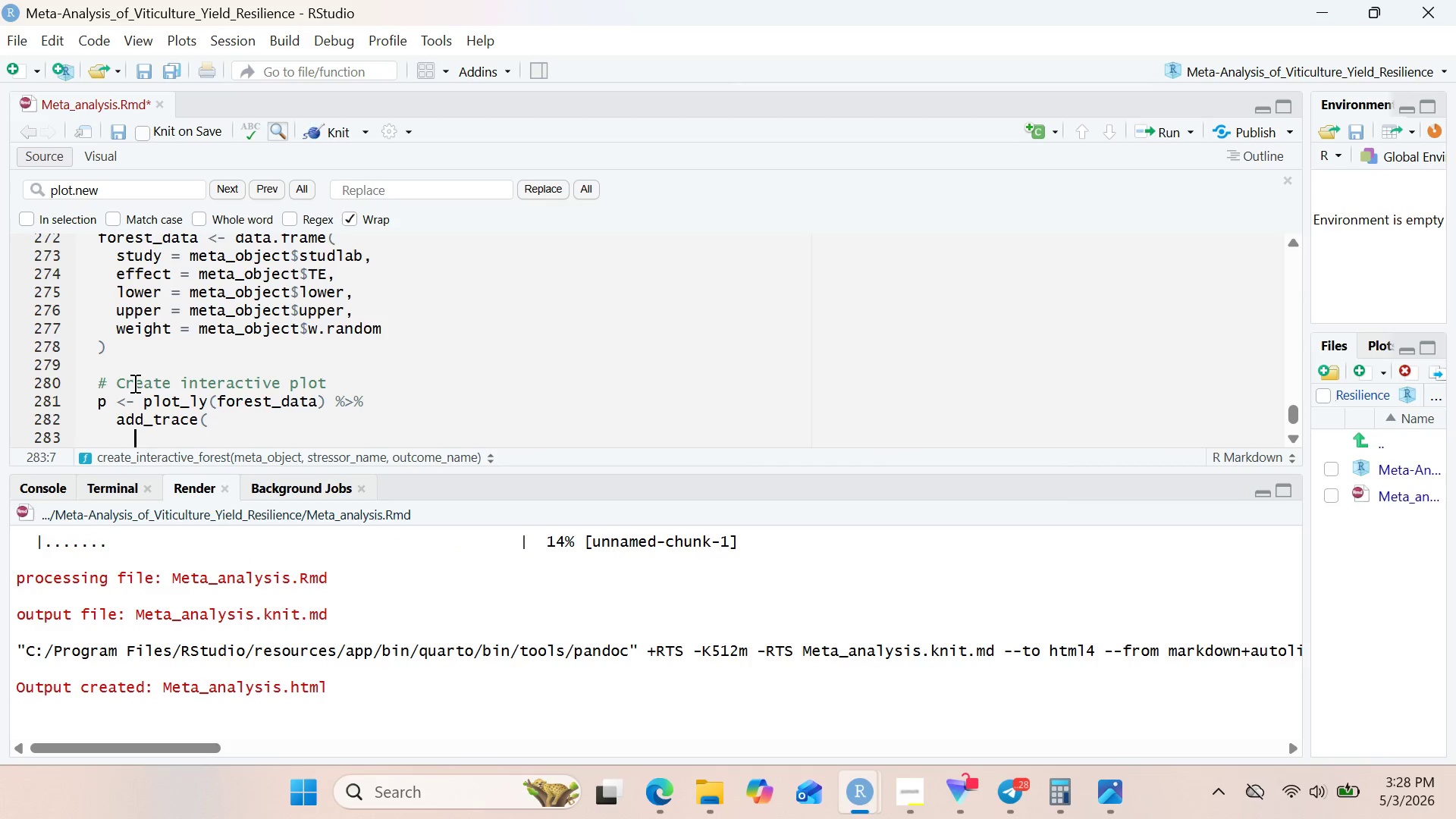 
 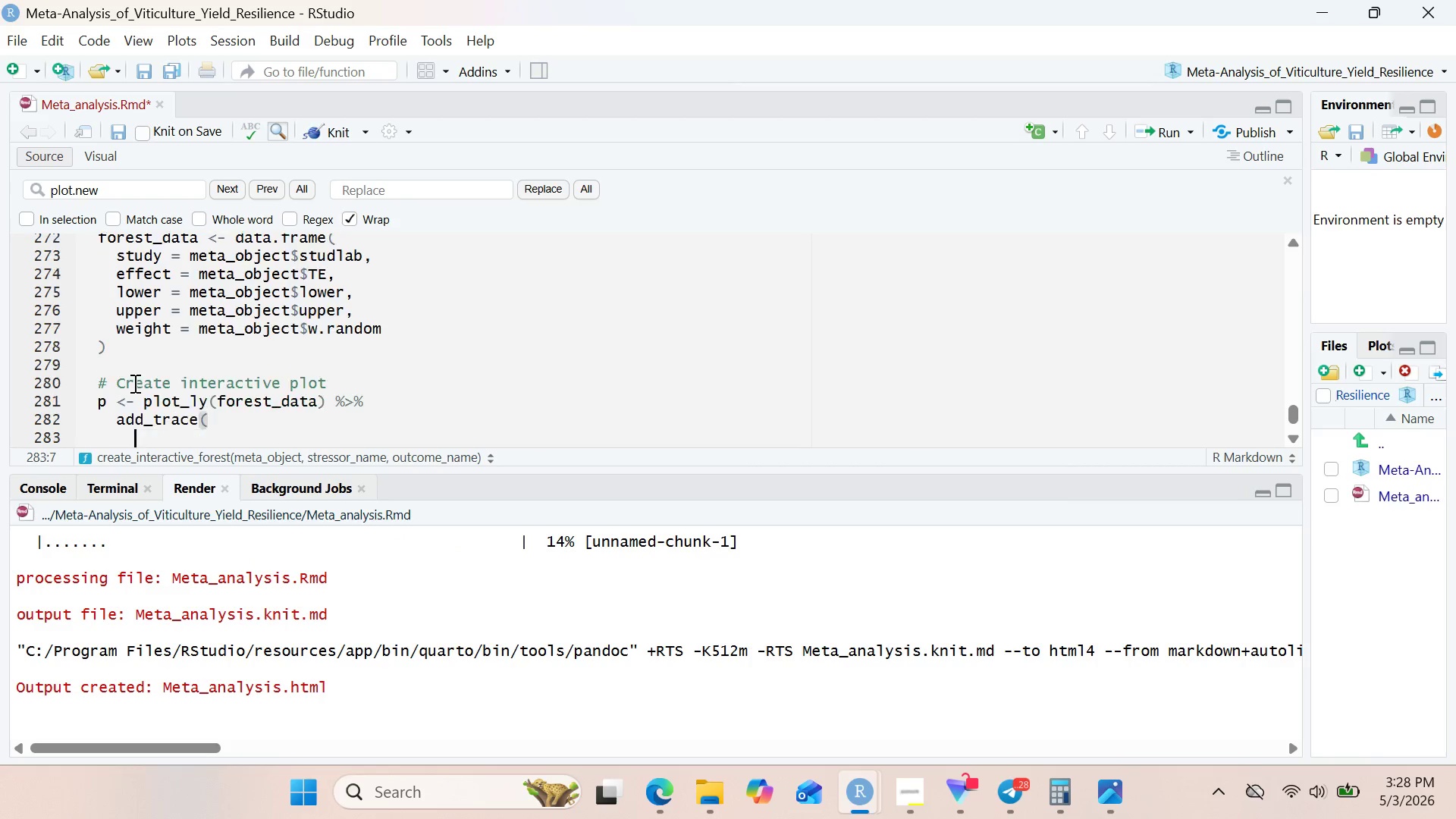 
key(Enter)
 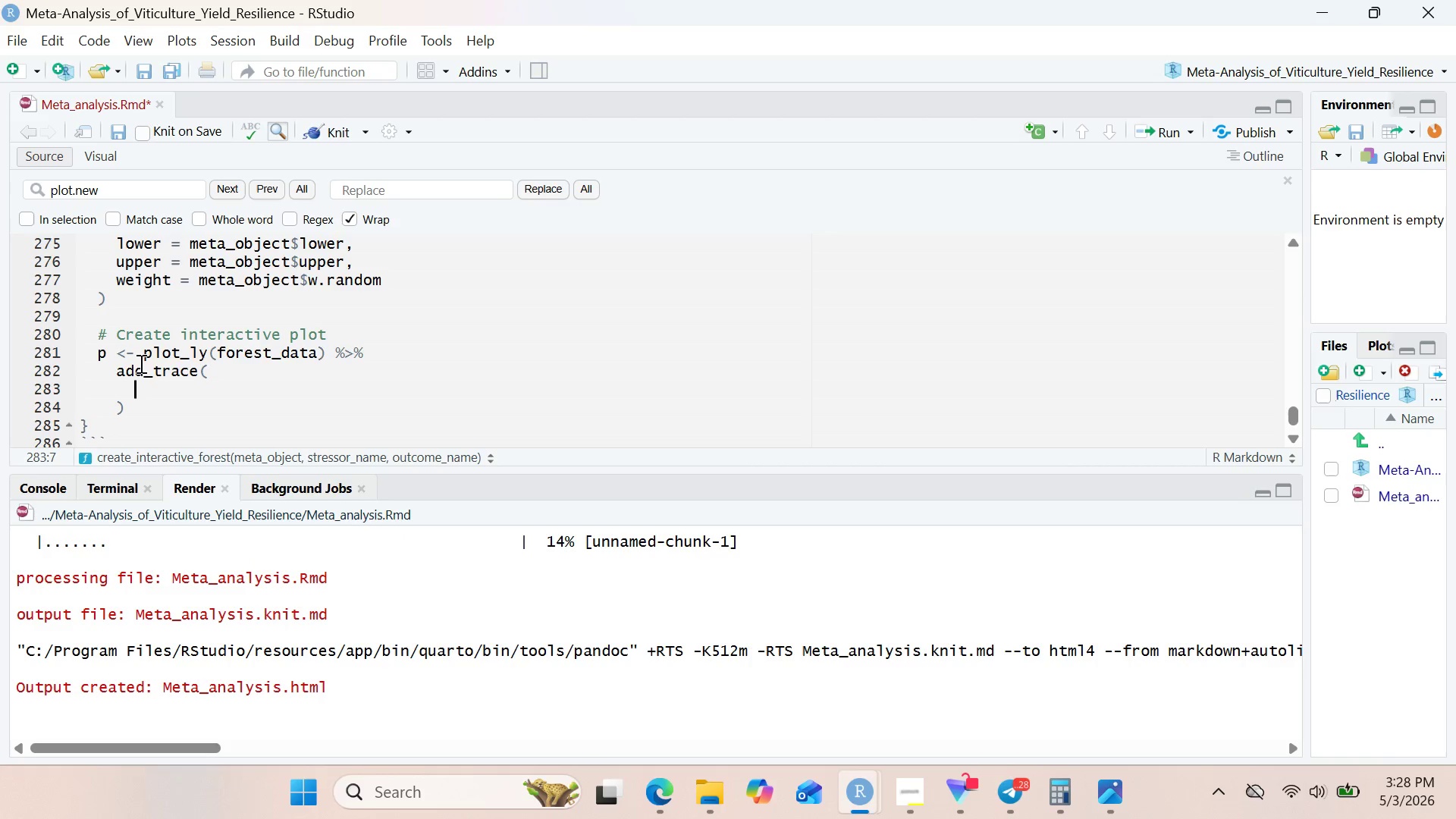 
type(x = ` effect,)
 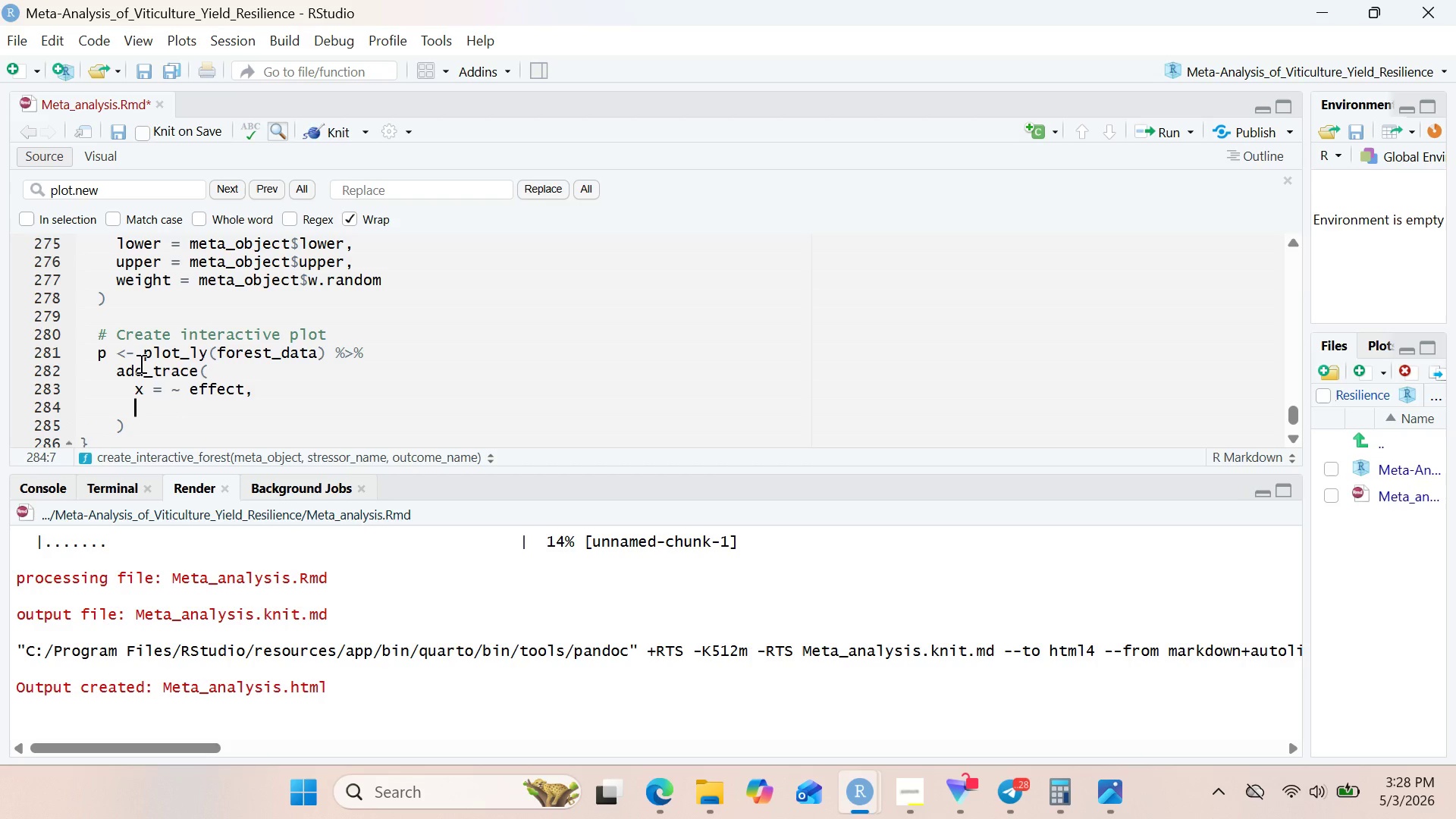 
 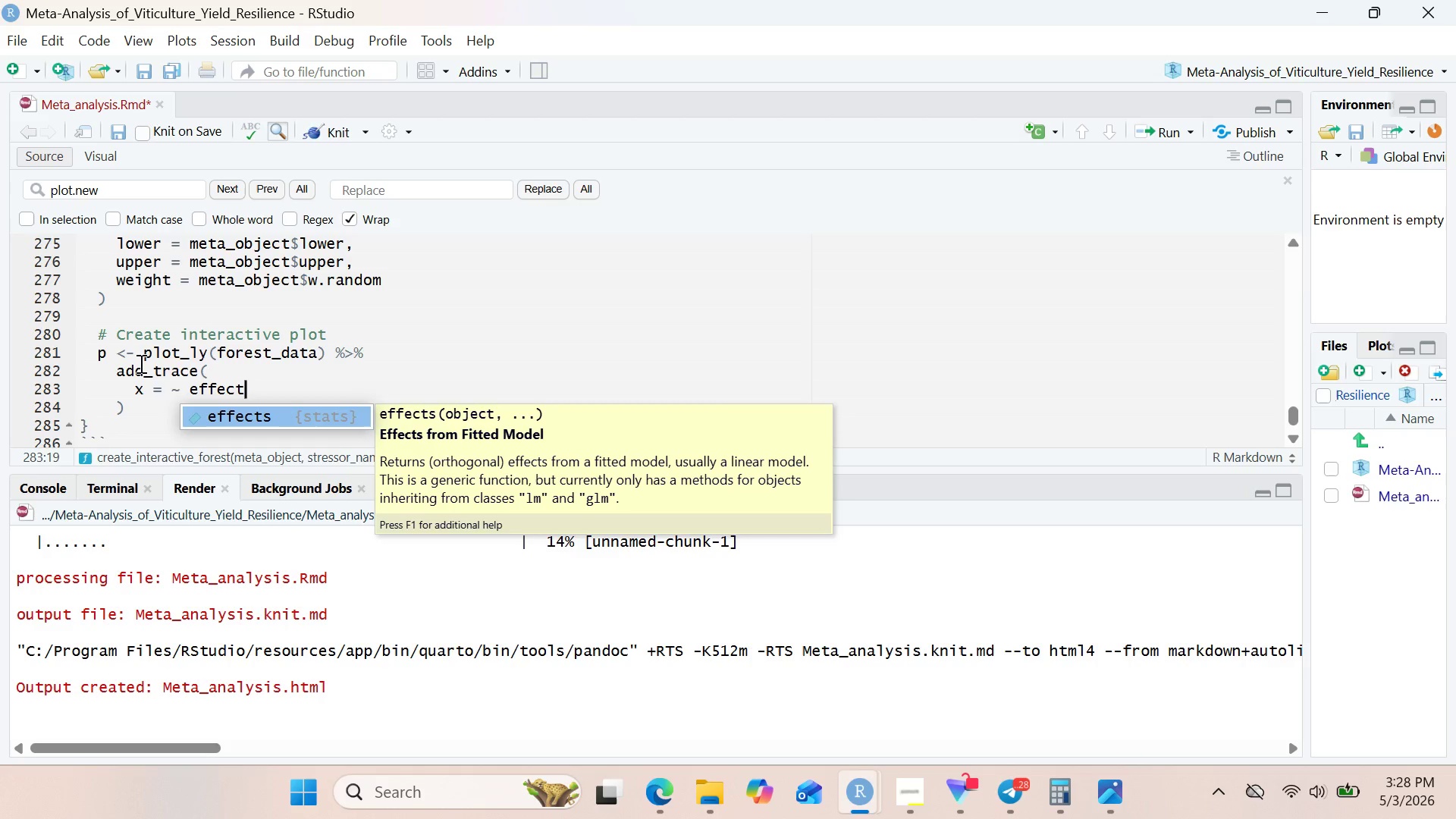 
key(Enter)
 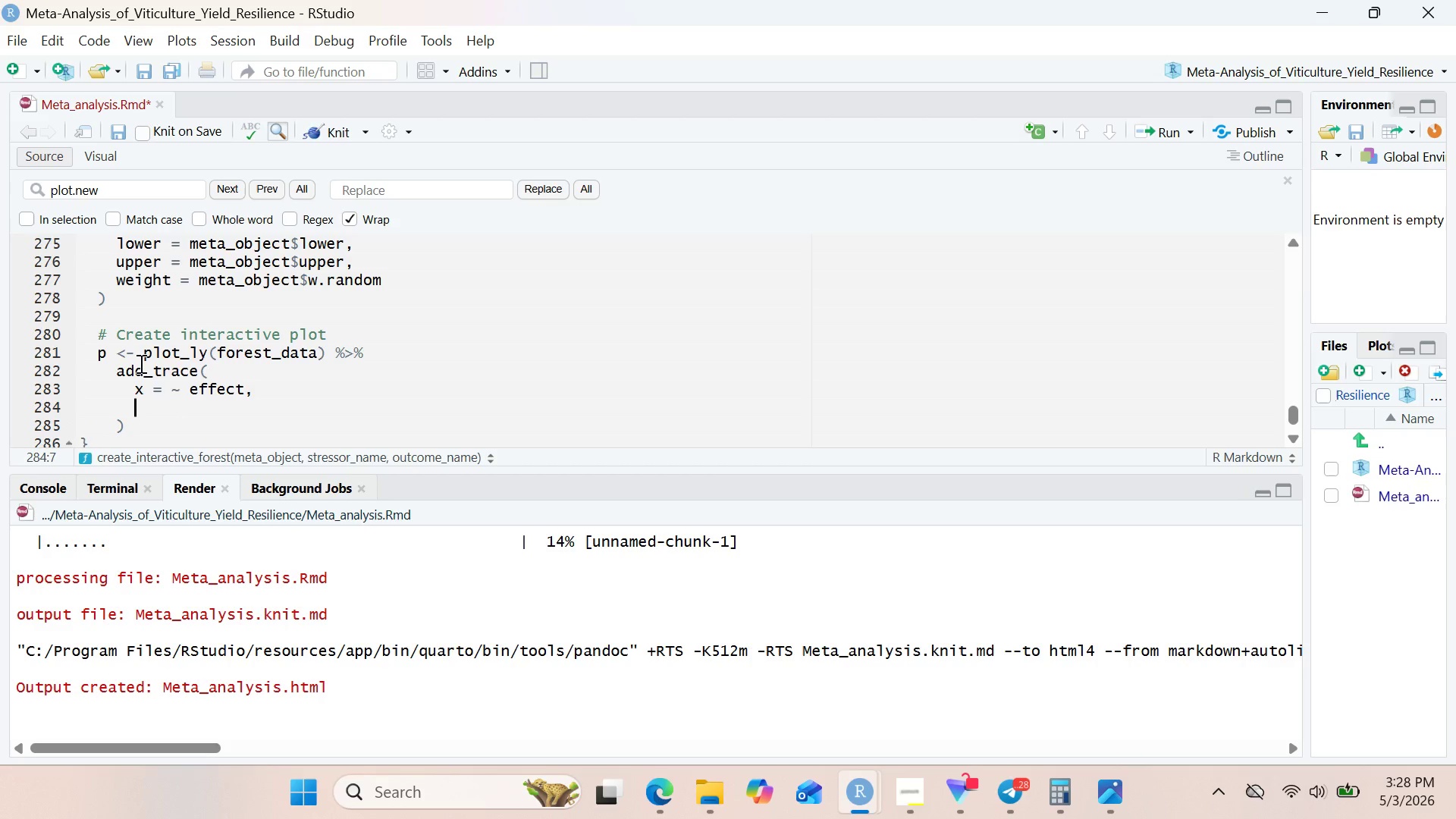 
type(y = ~reorder(Study)
 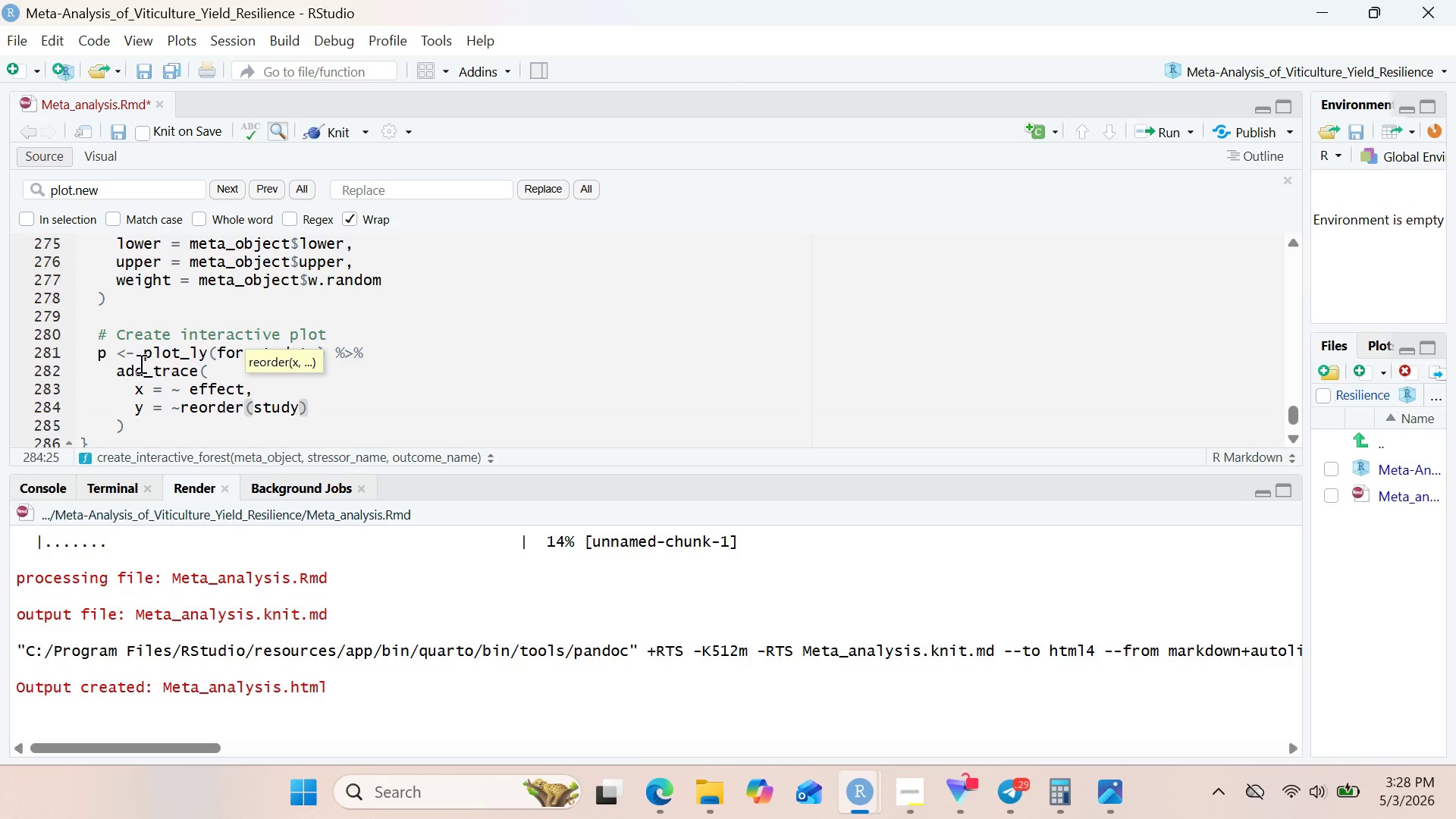 
wait(11.33)
 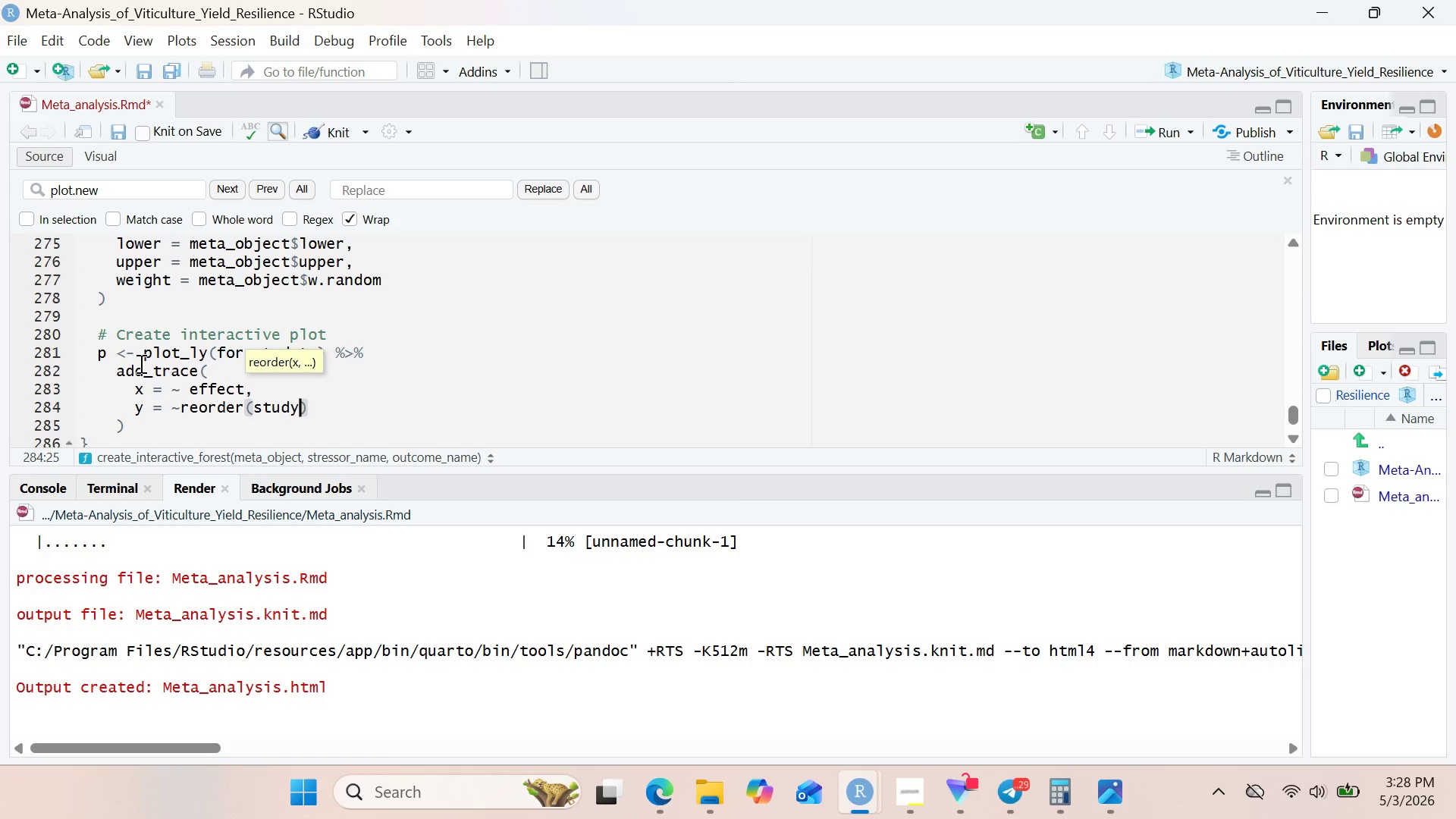 
type(, effect)
 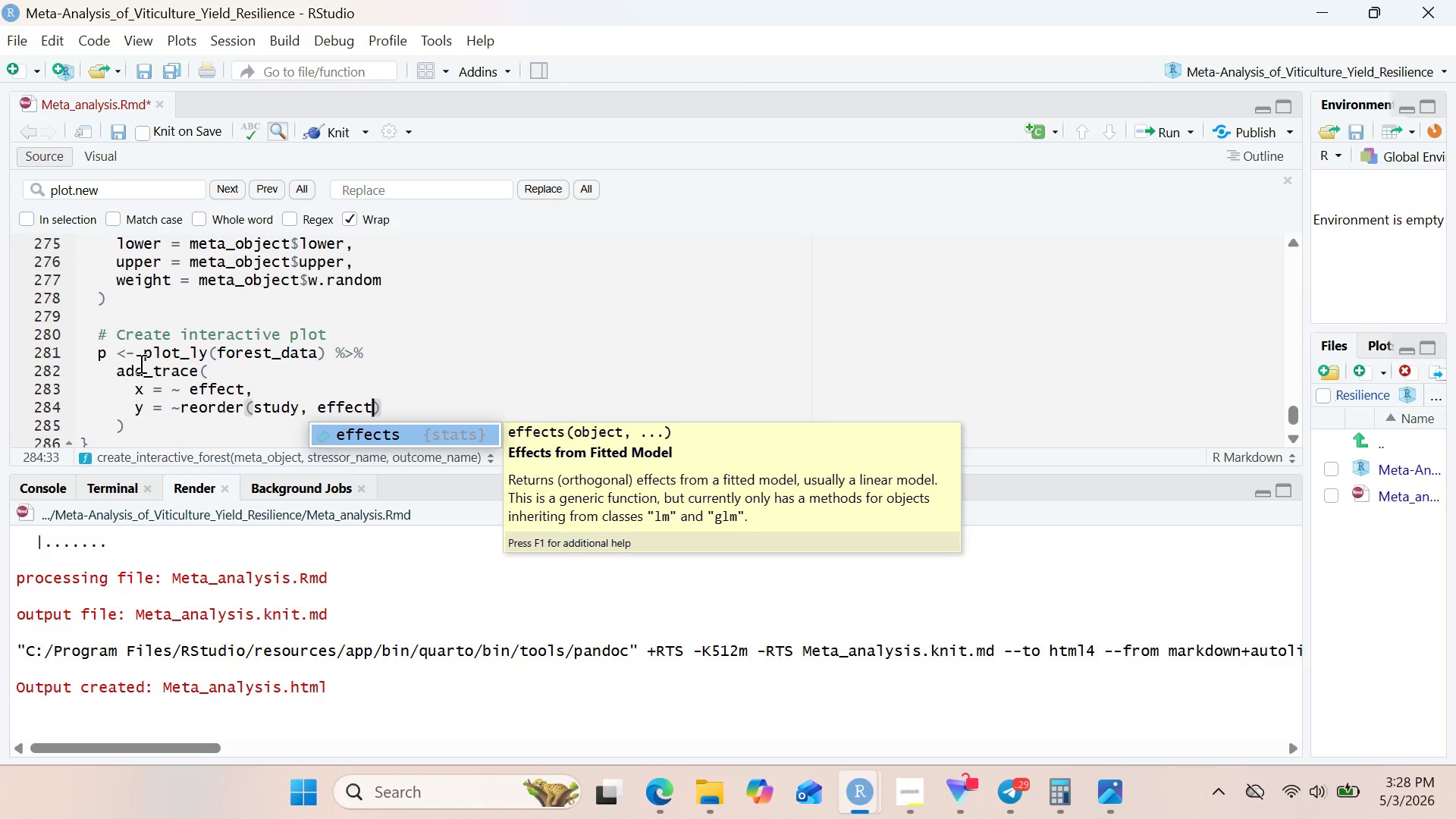 
key(ArrowRight)
 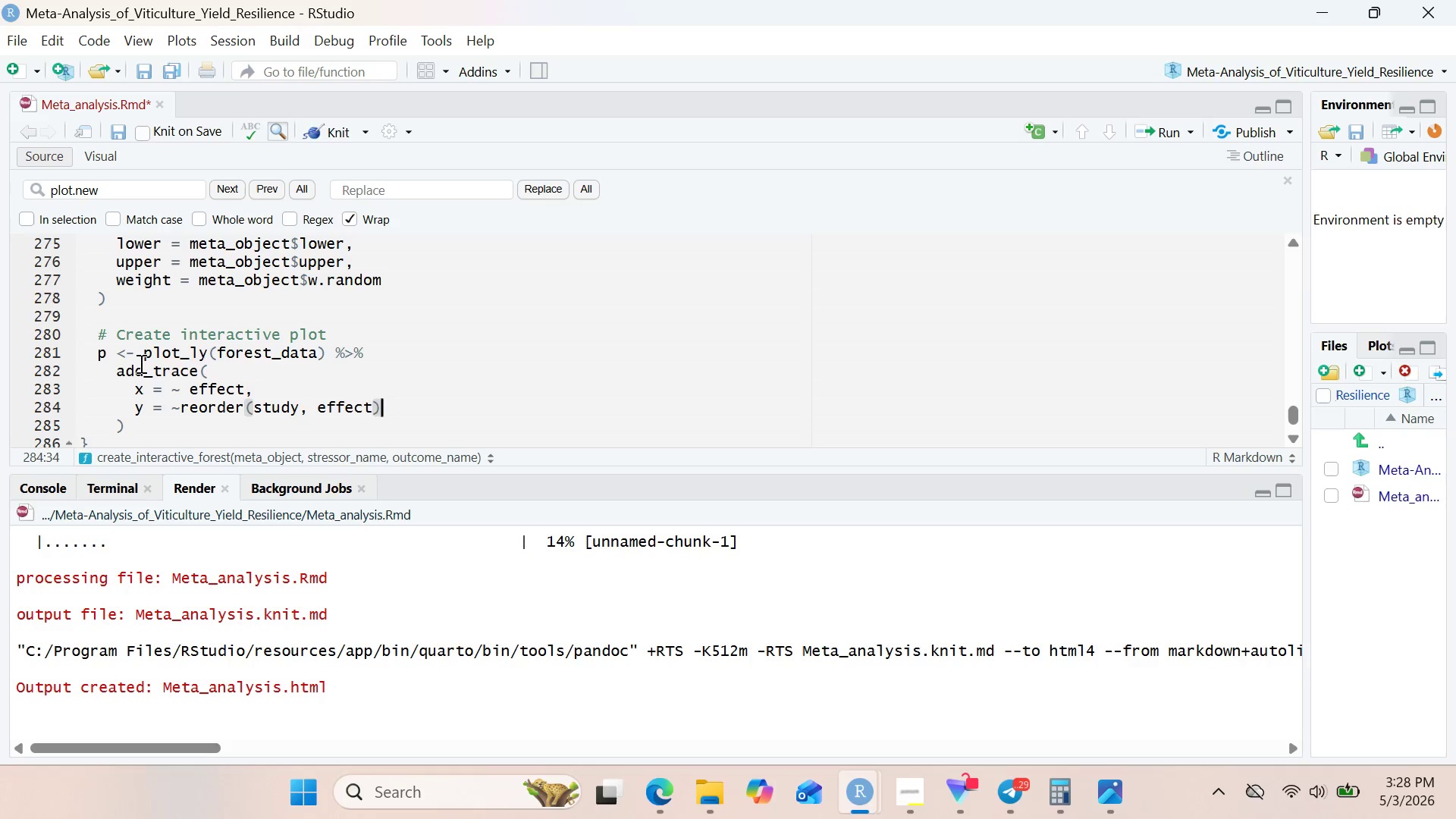 
key(Comma)
 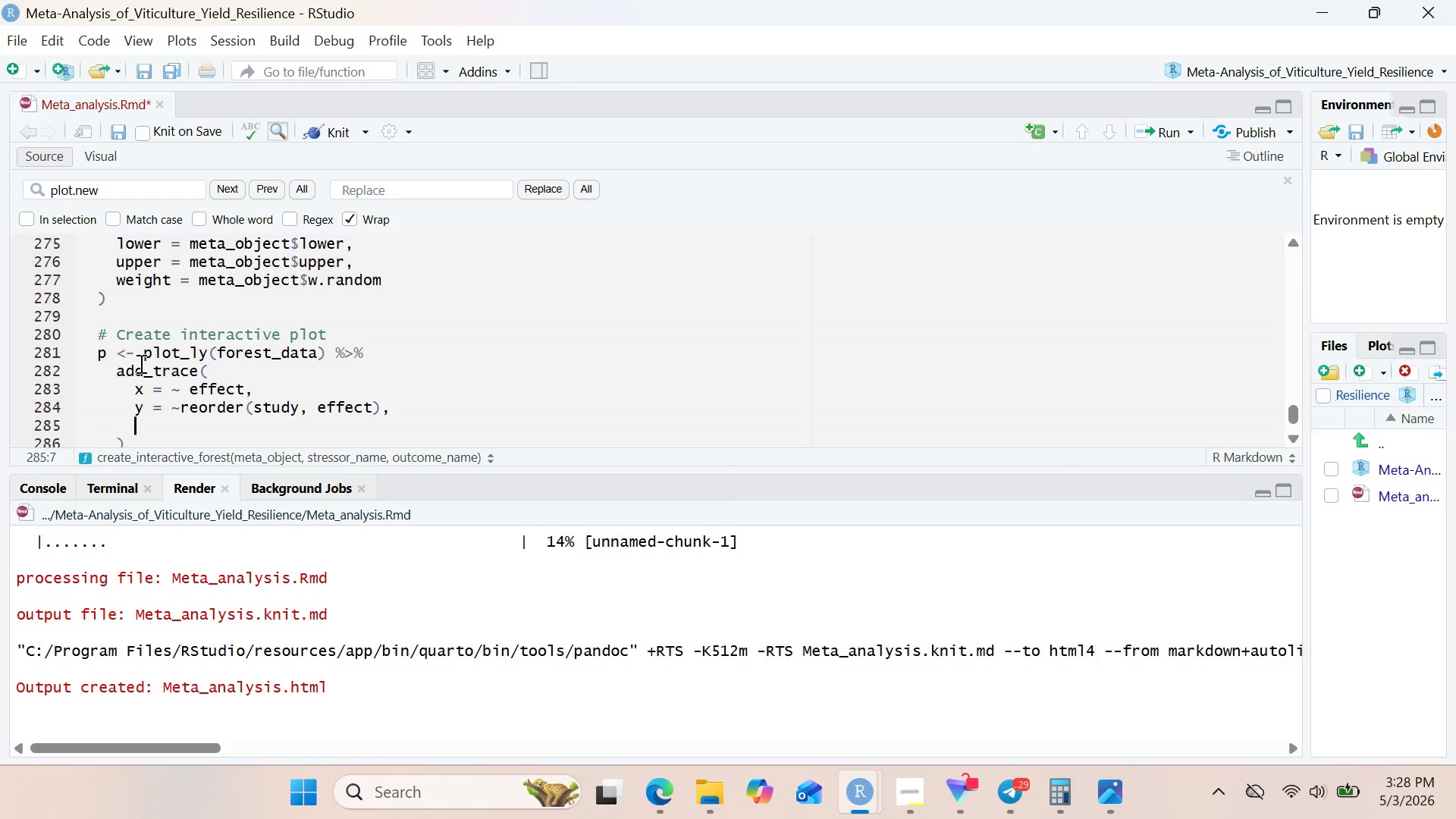 
key(Enter)
 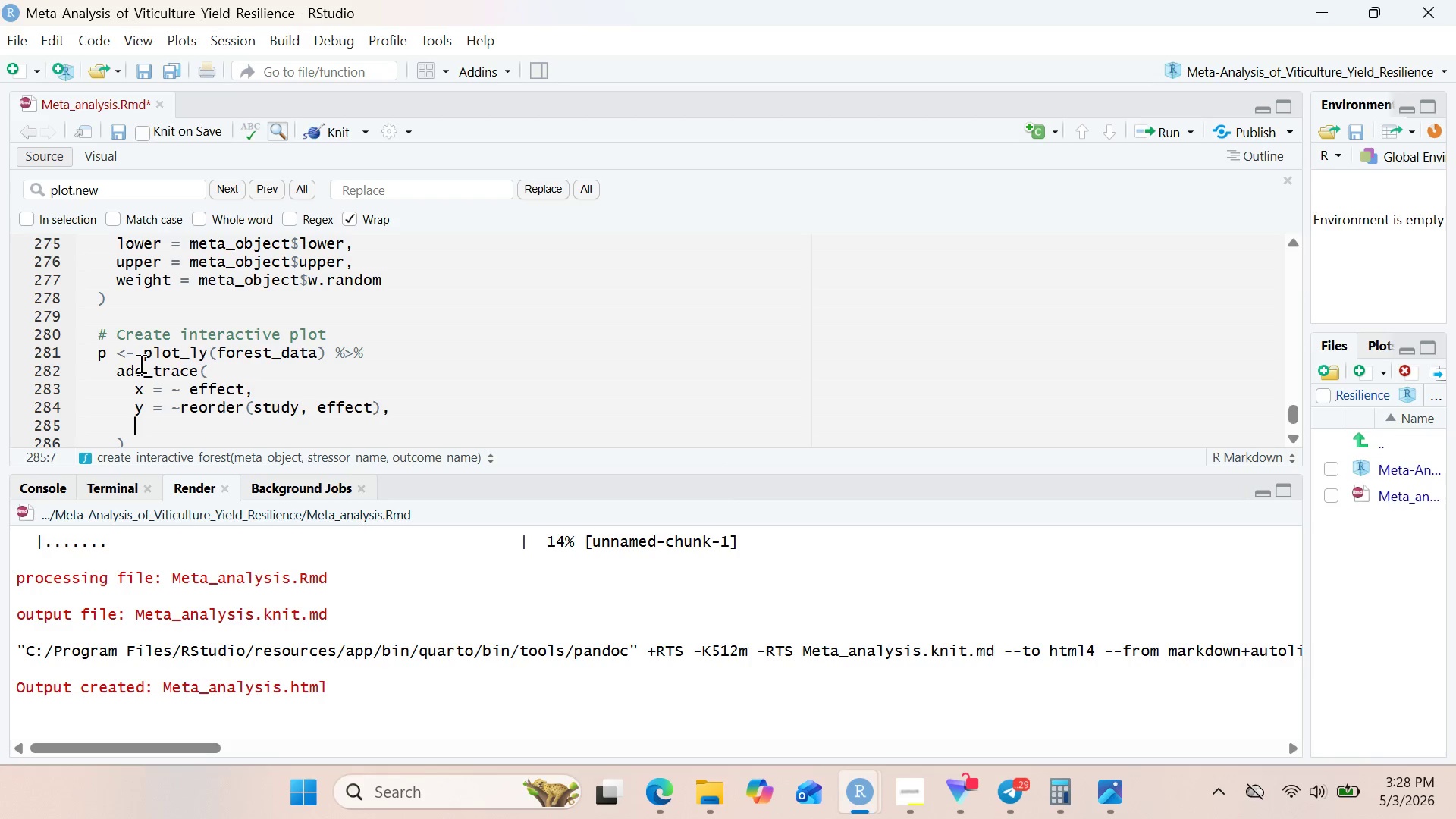 
type(typre)
key(Backspace)
key(Backspace)
type(e = ")
 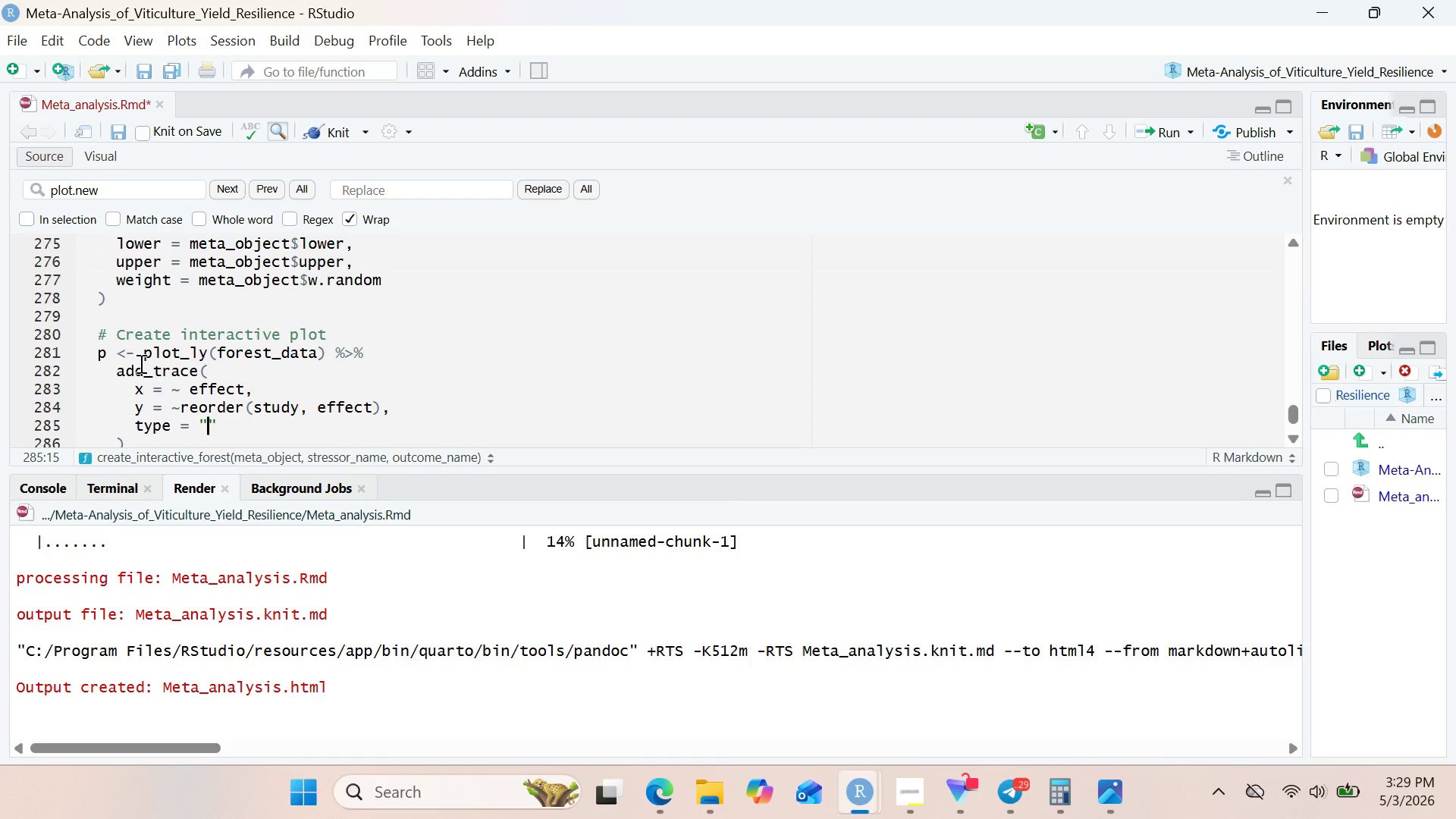 
wait(15.94)
 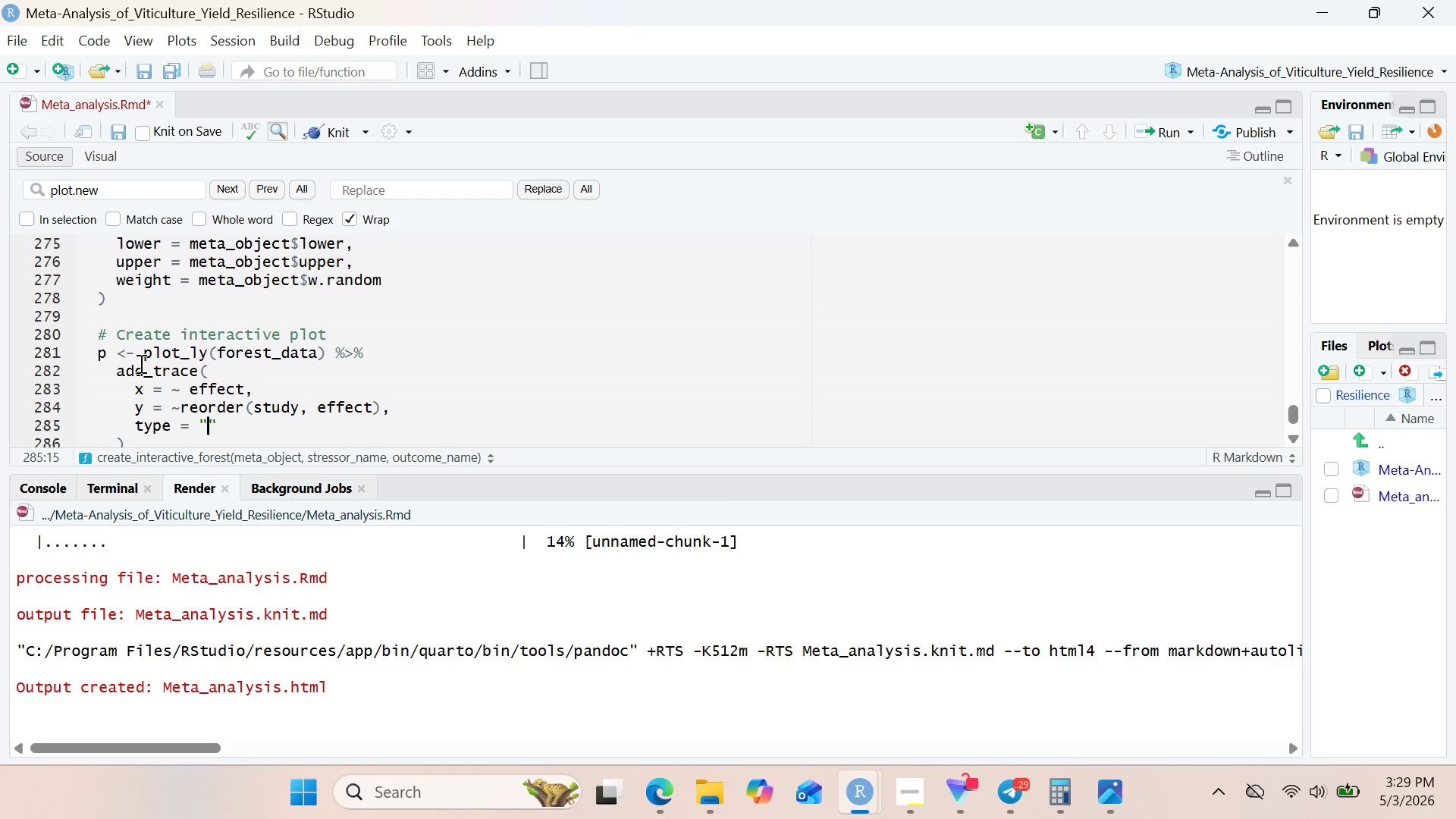 
type(scatter)
 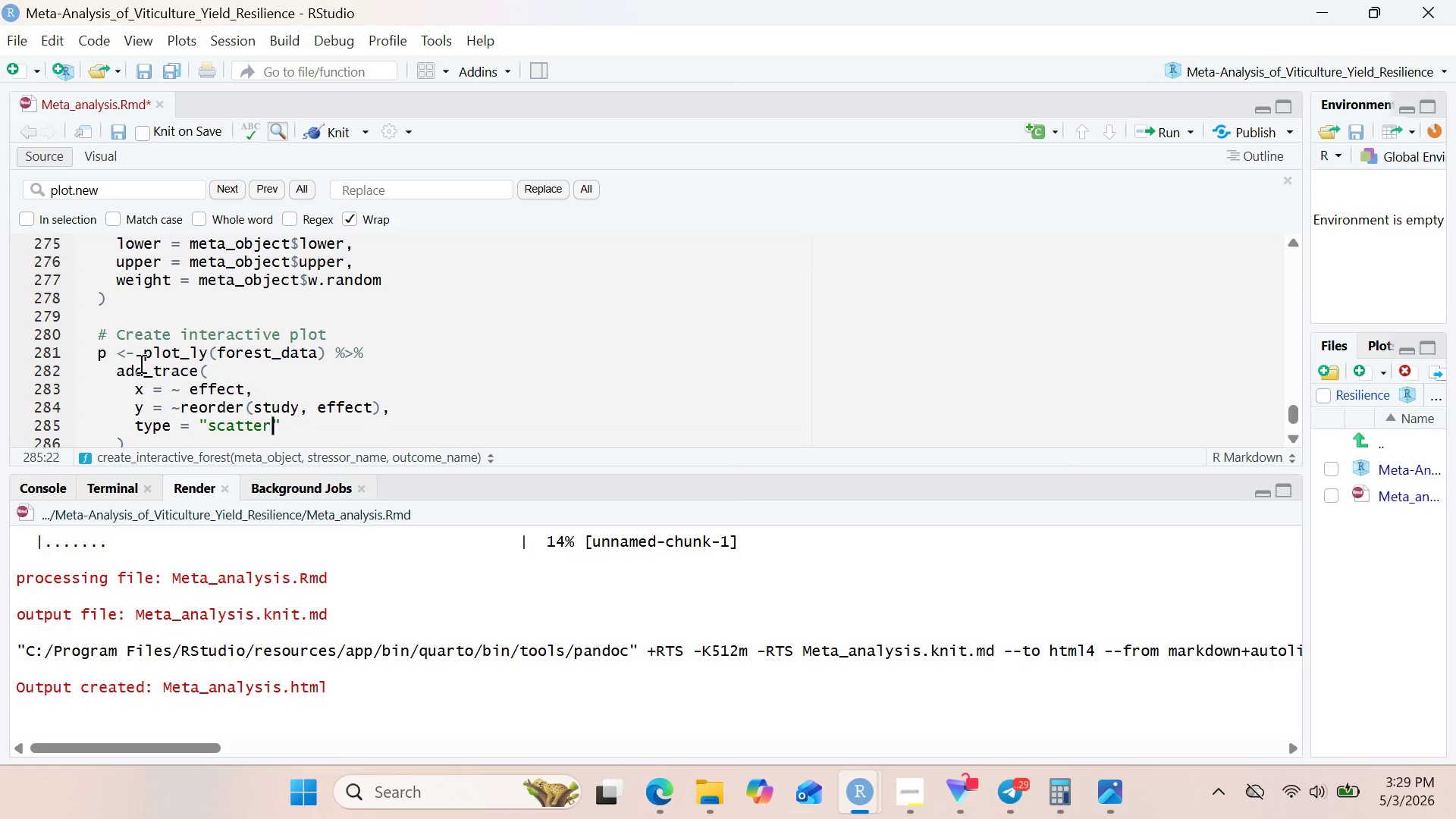 
key(ArrowRight)
 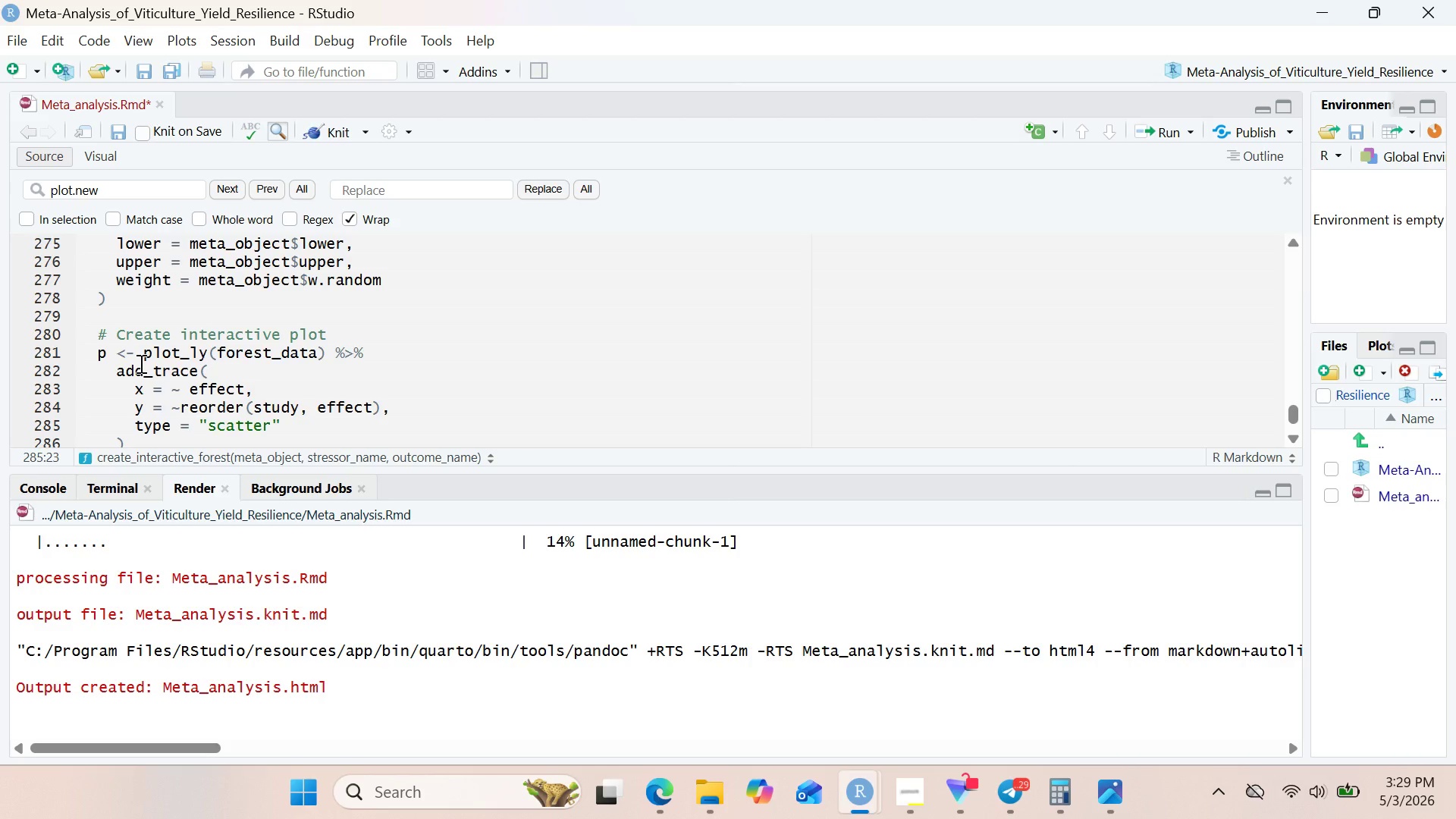 
key(Comma)
 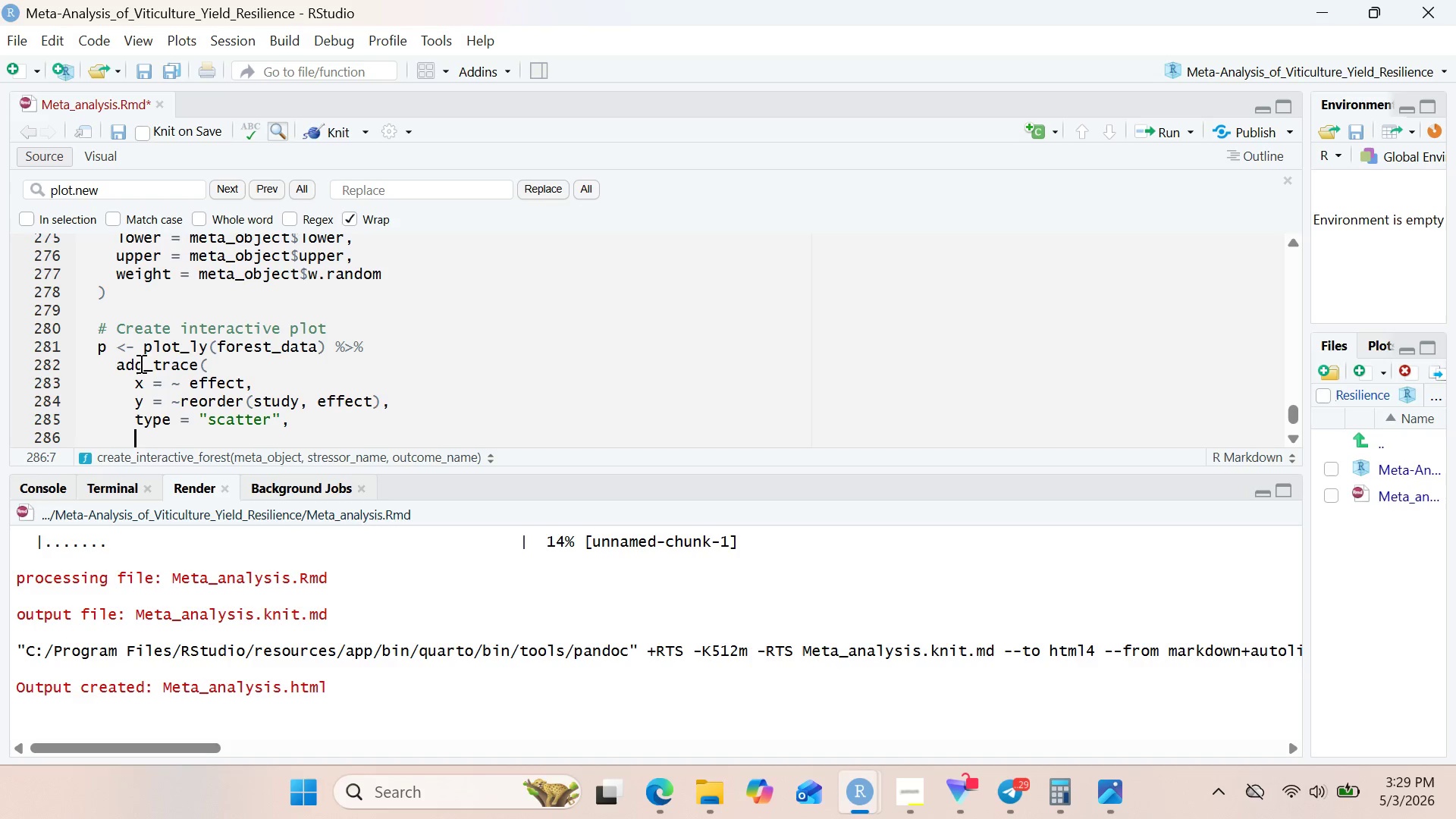 
key(Enter)
 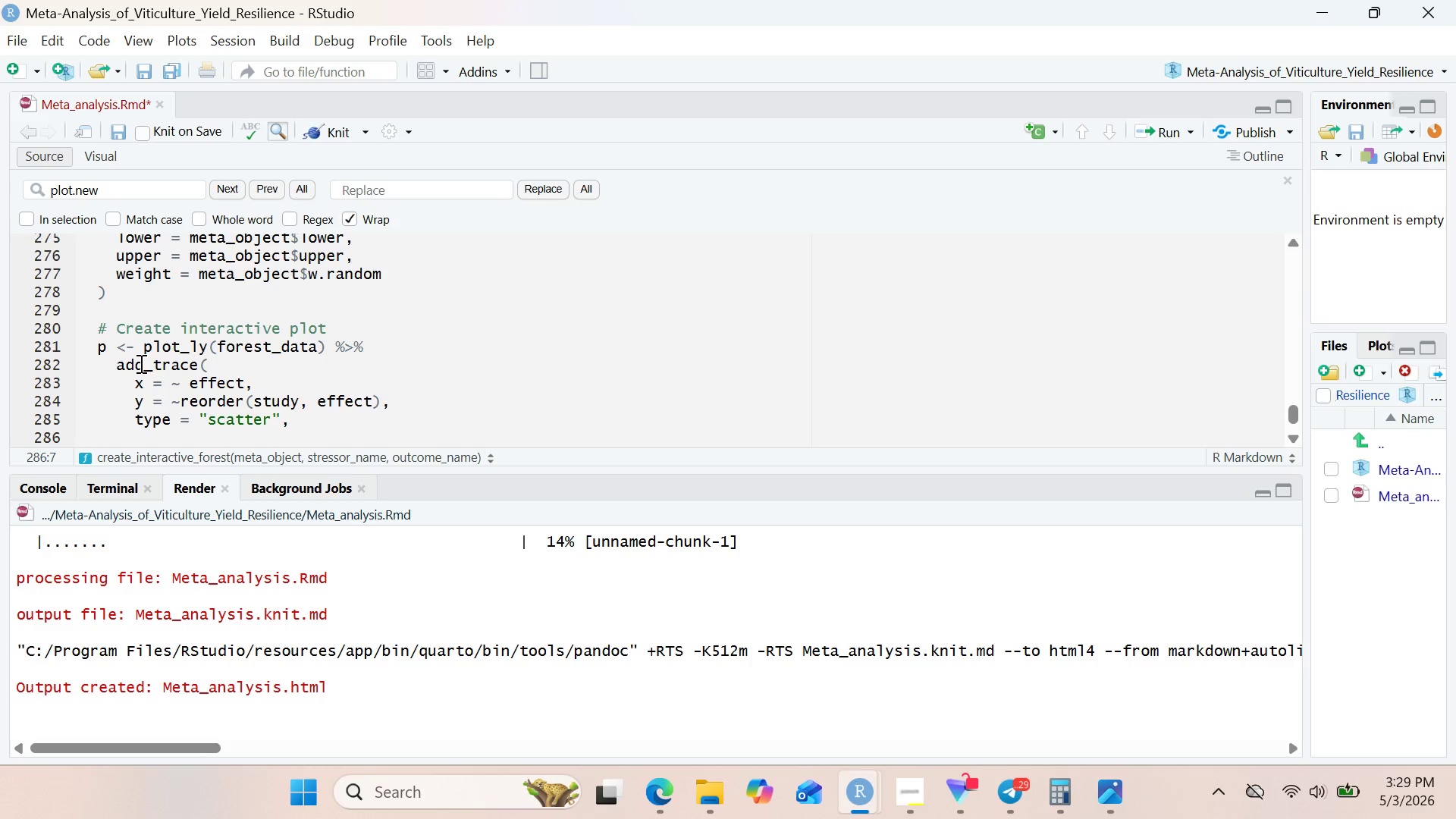 
type(mode = "markers)
 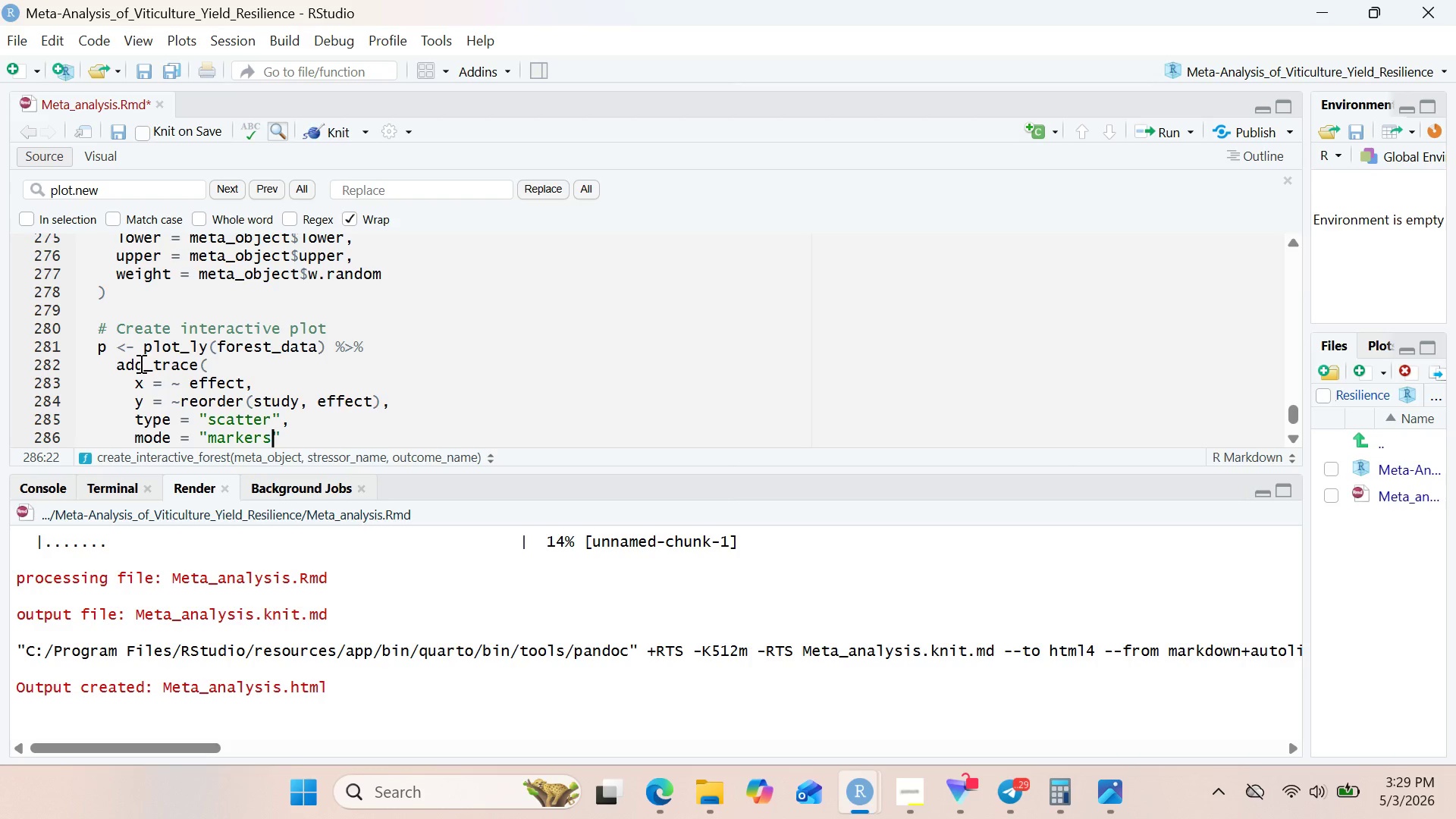 
key(ArrowRight)
 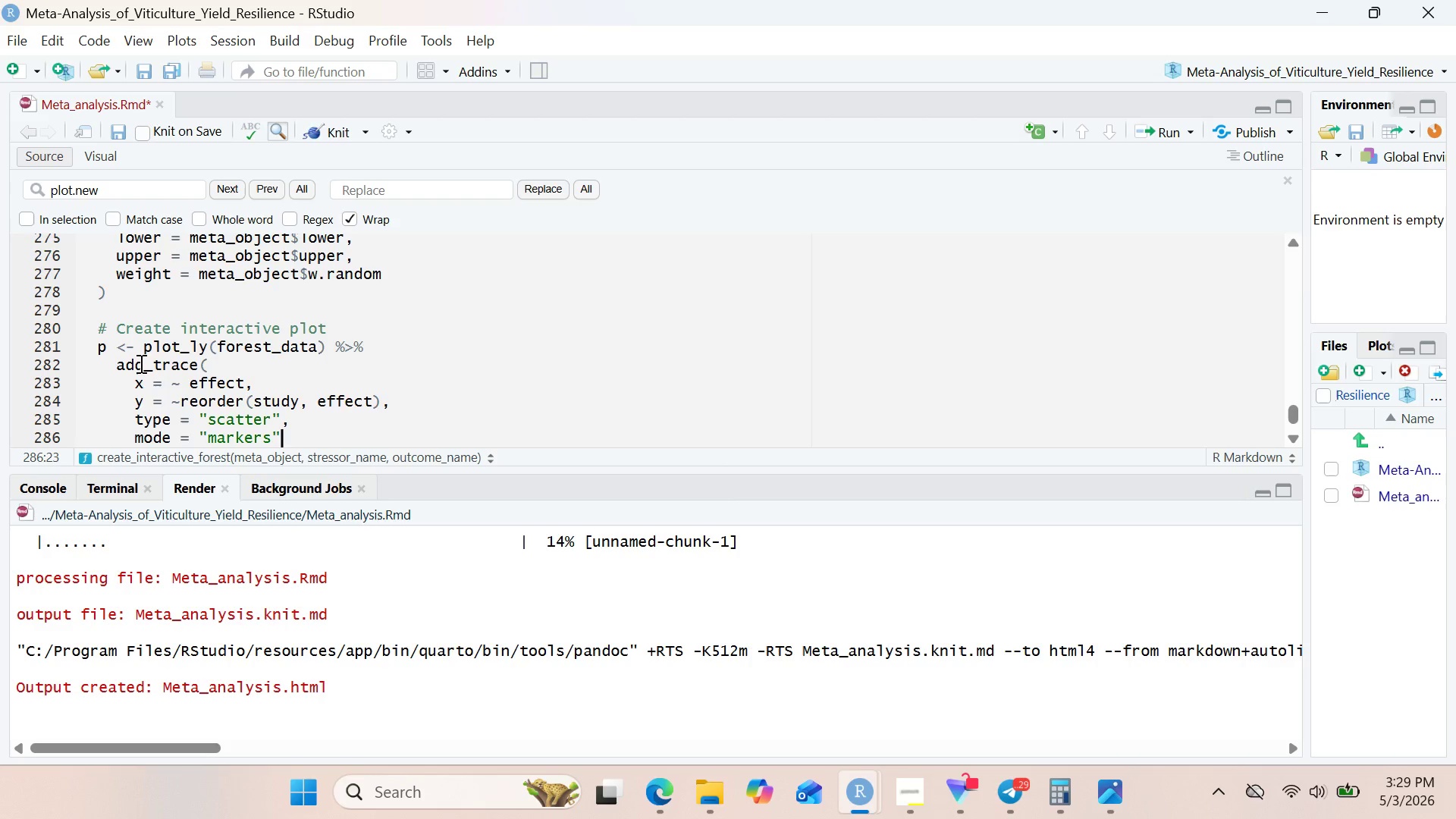 
key(Comma)
 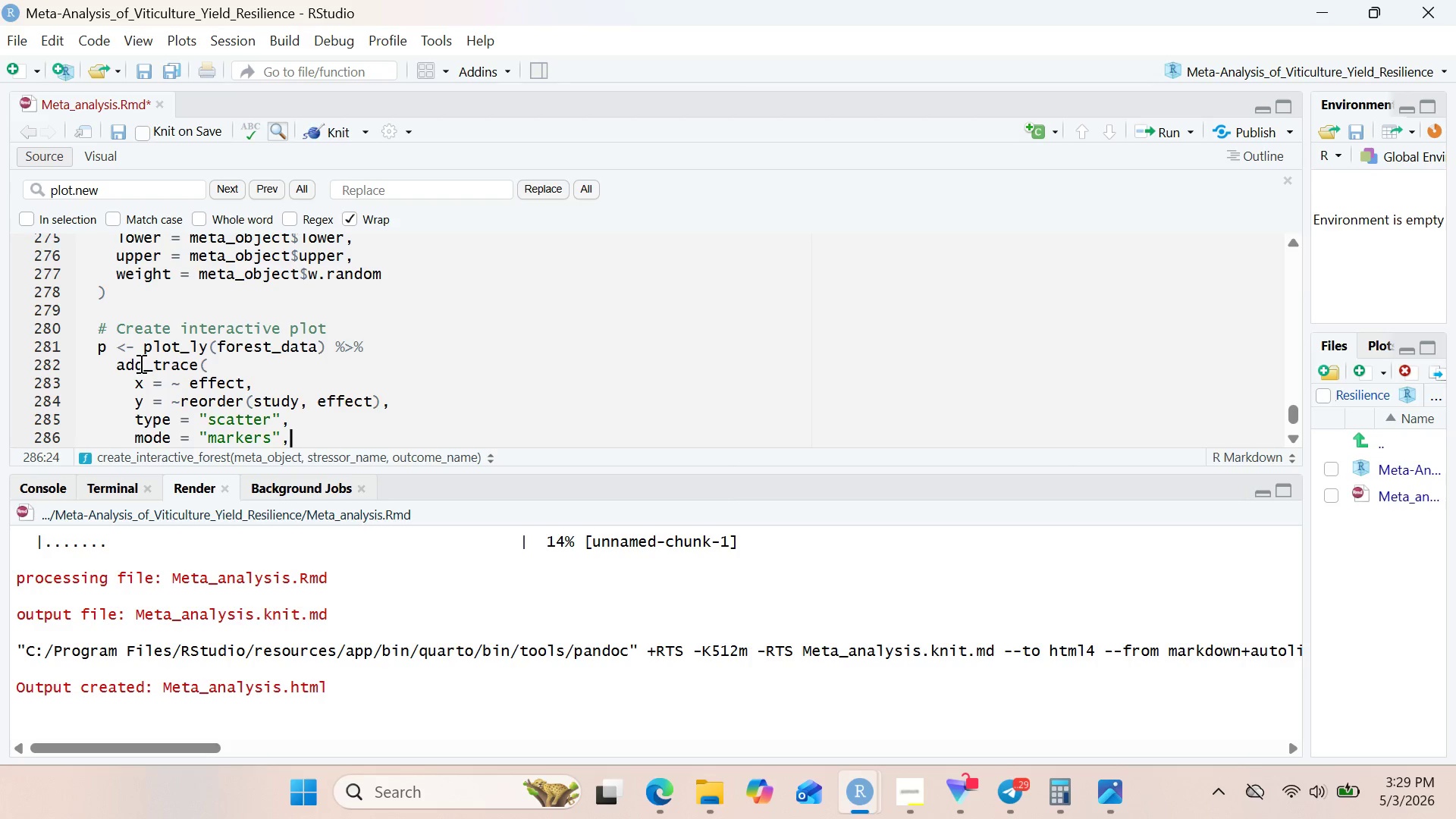 
key(Enter)
 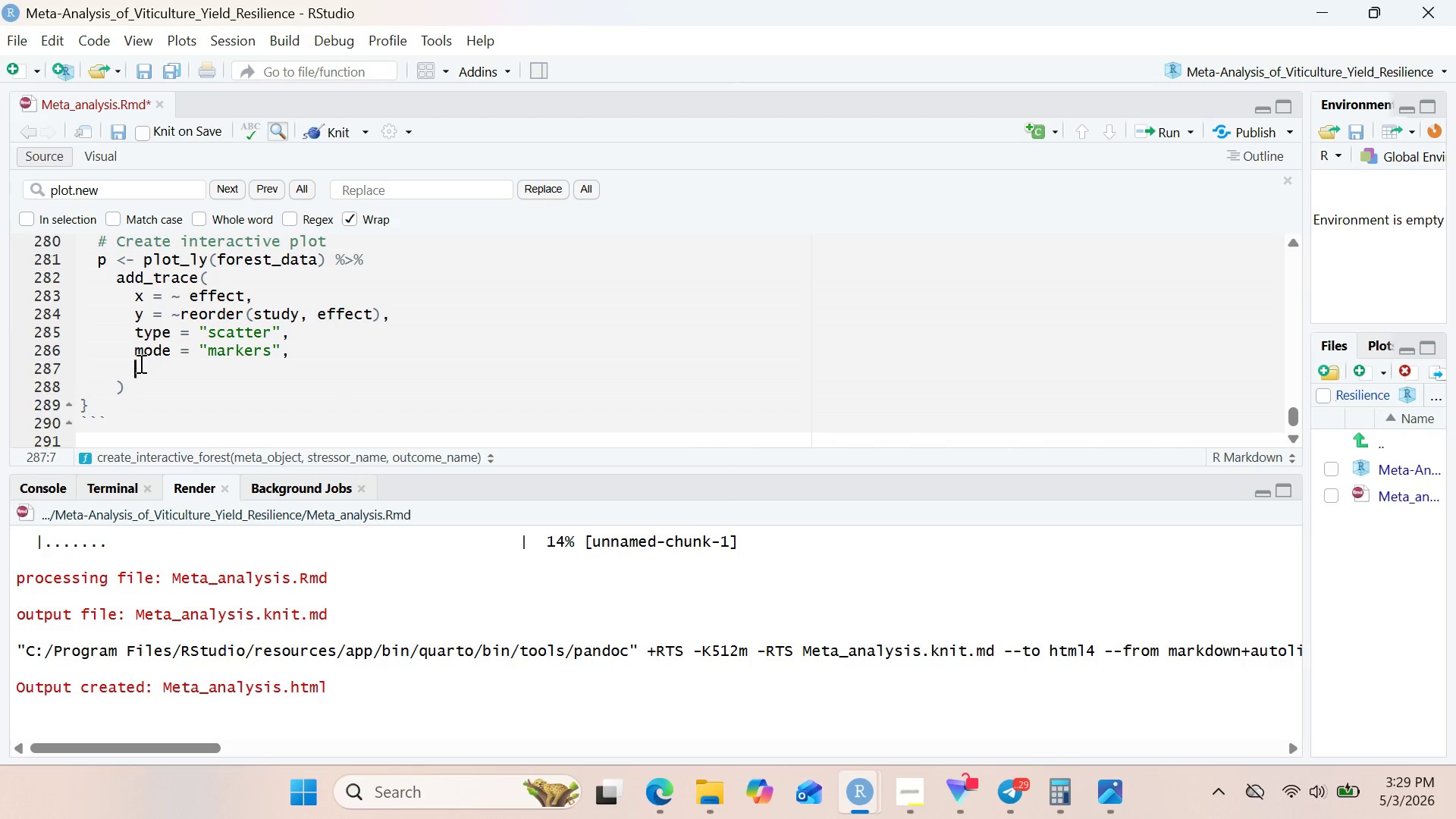 
type(markr = list()
 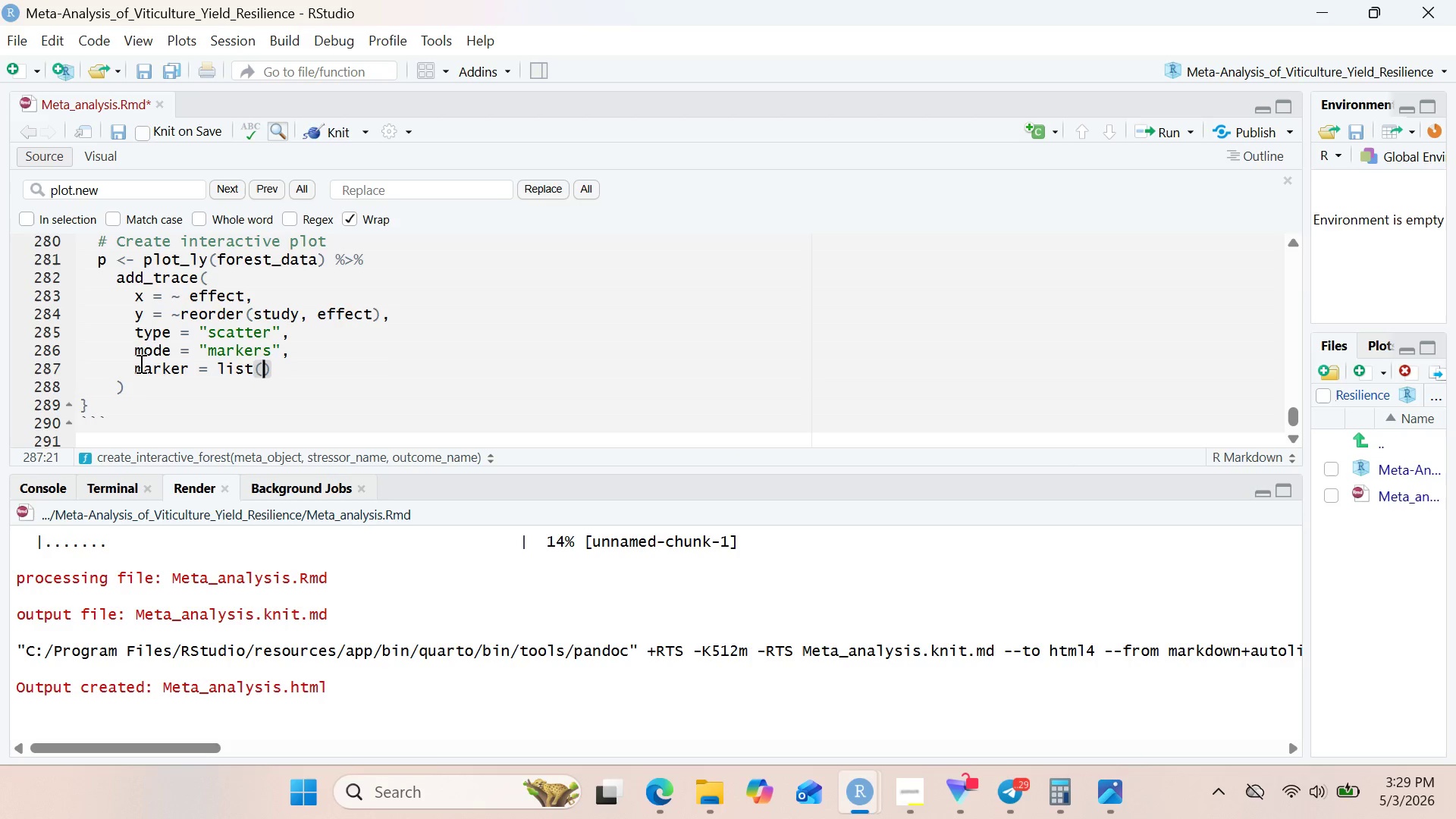 
hold_key(key=E, duration=0.36)
 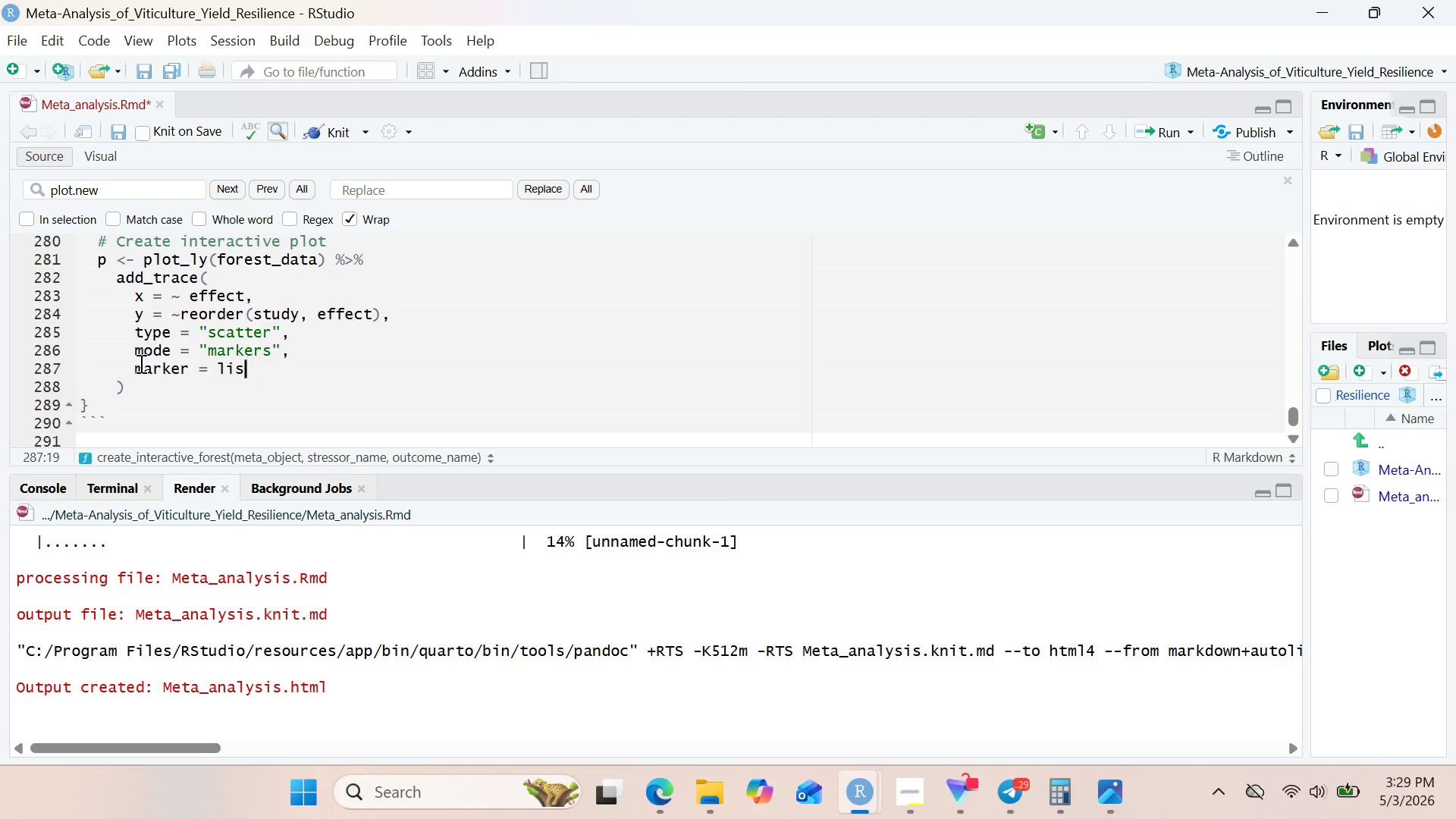 
type(size = )
 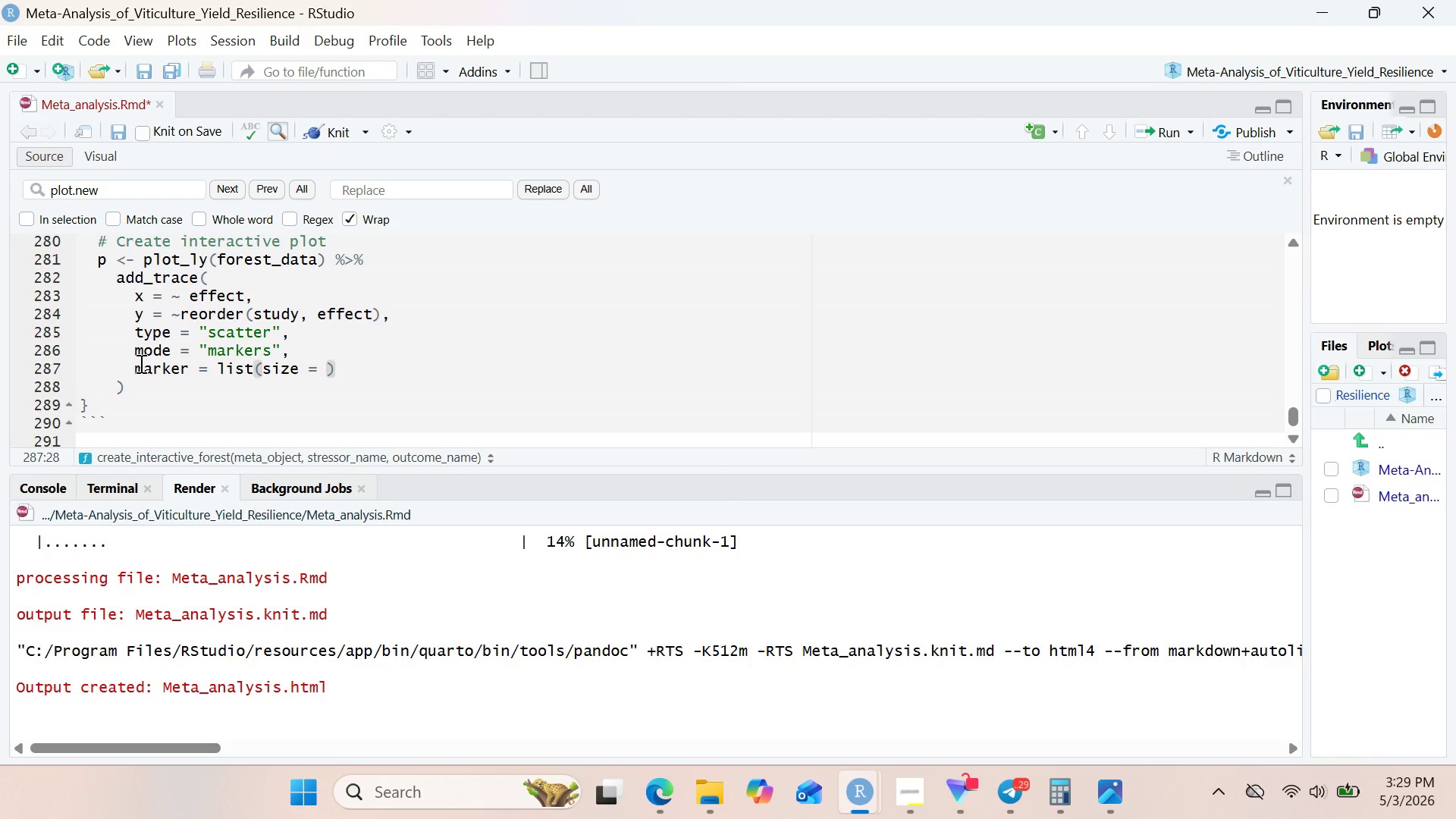 
type(~a)
key(Backspace)
type(sqrt(weight)
 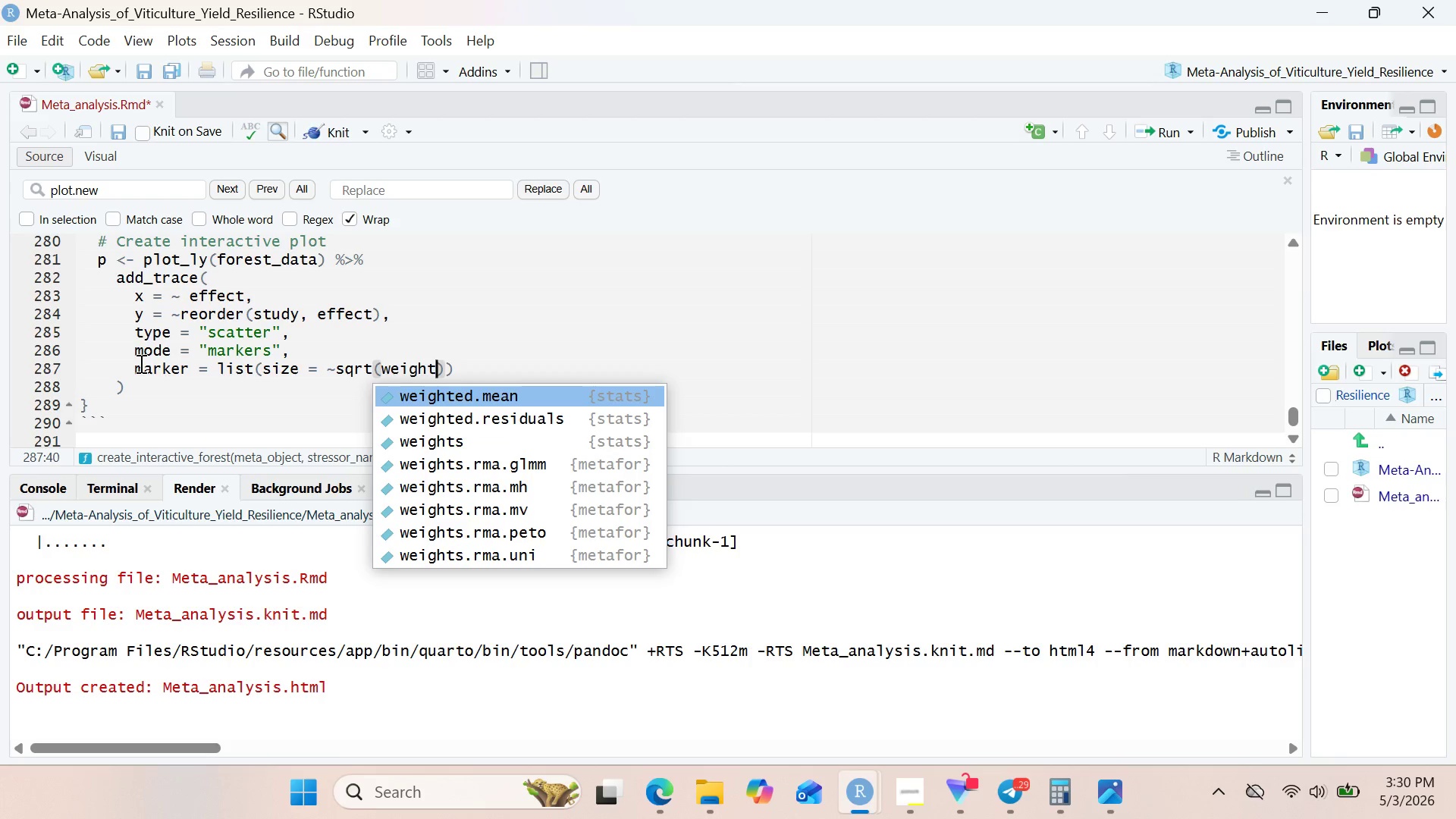 
key(ArrowRight)
 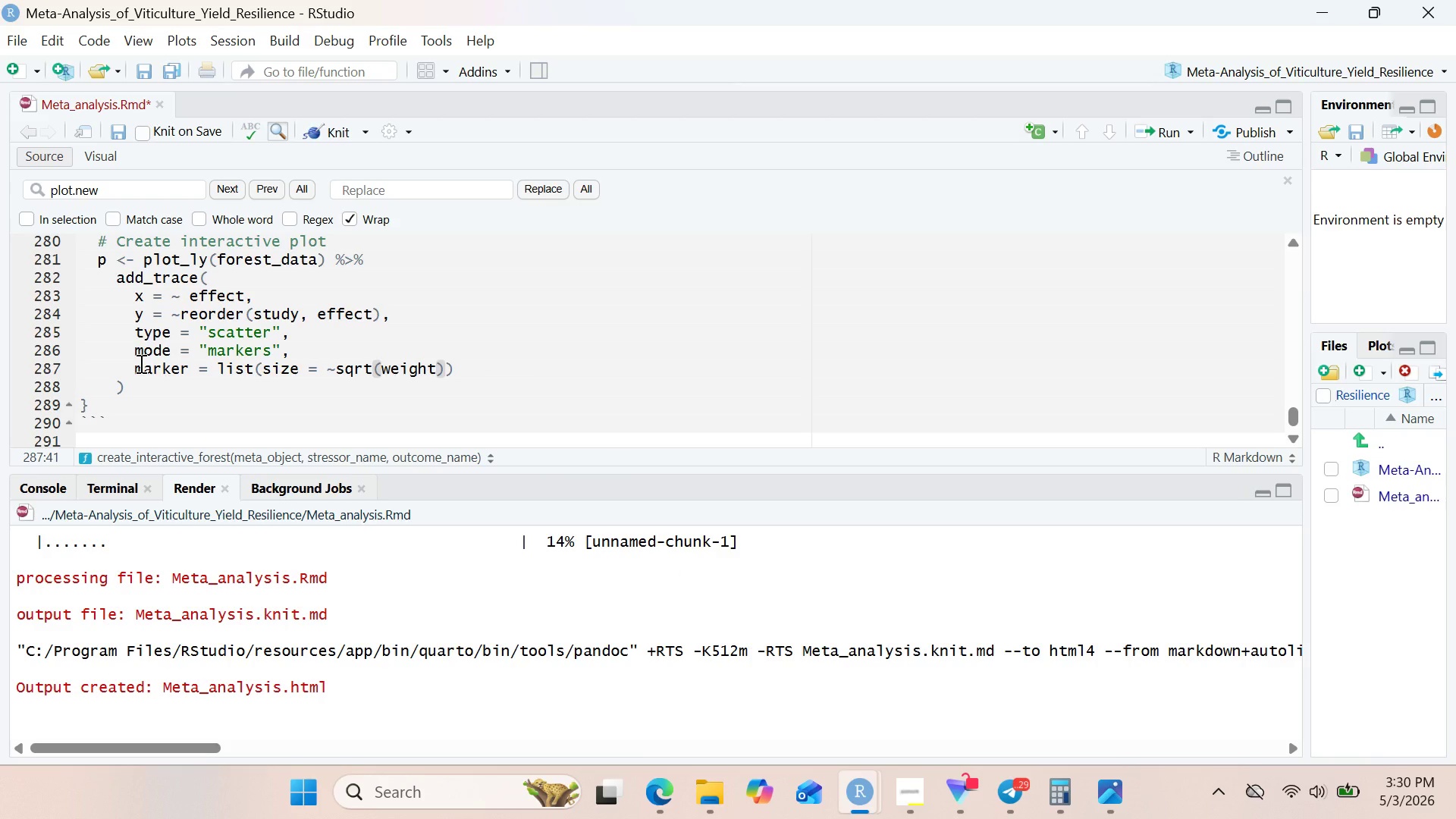 
type( * 5 )
key(Backspace)
type(, color = "stealblue)
 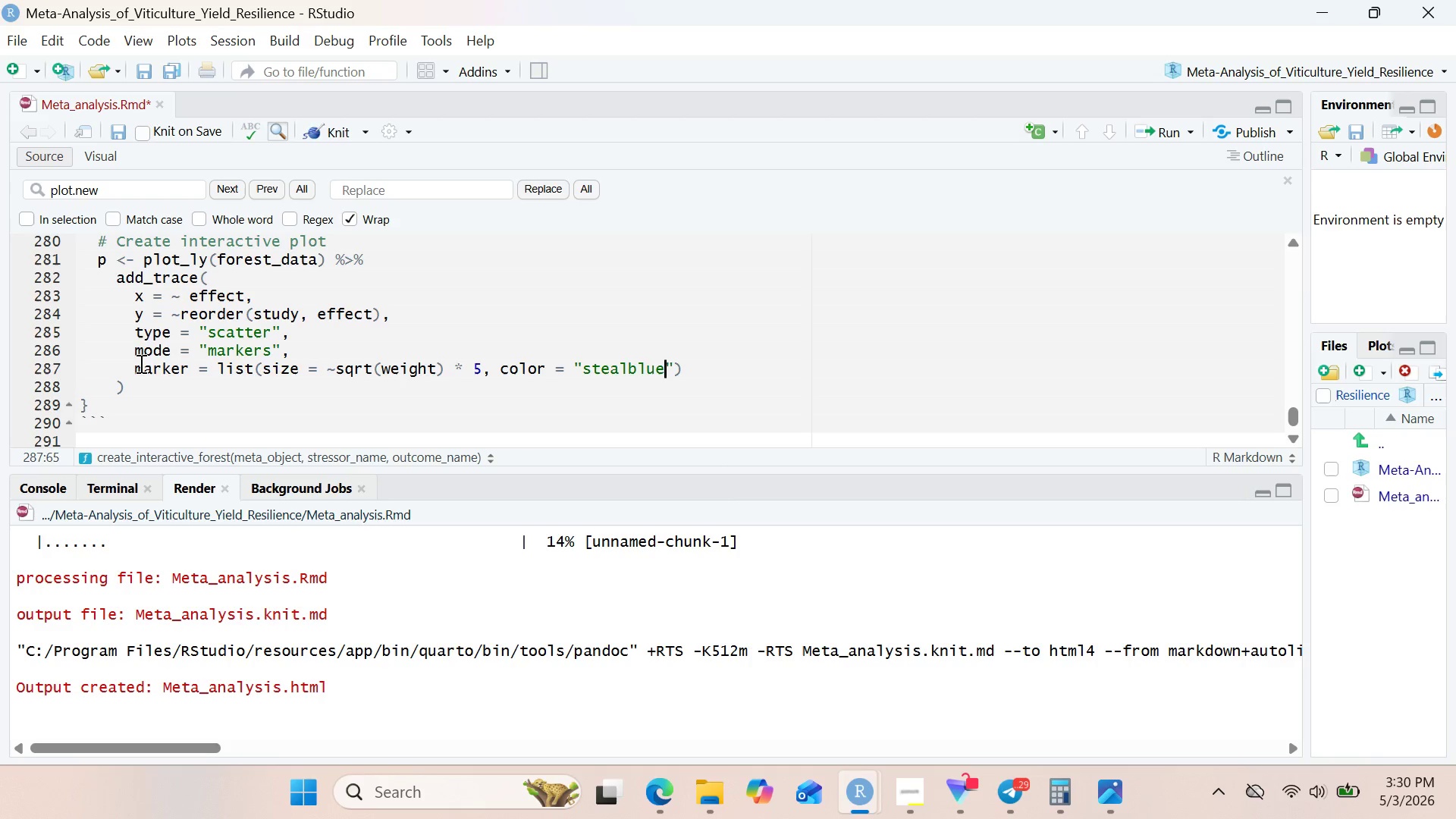 
key(ArrowRight)
 